 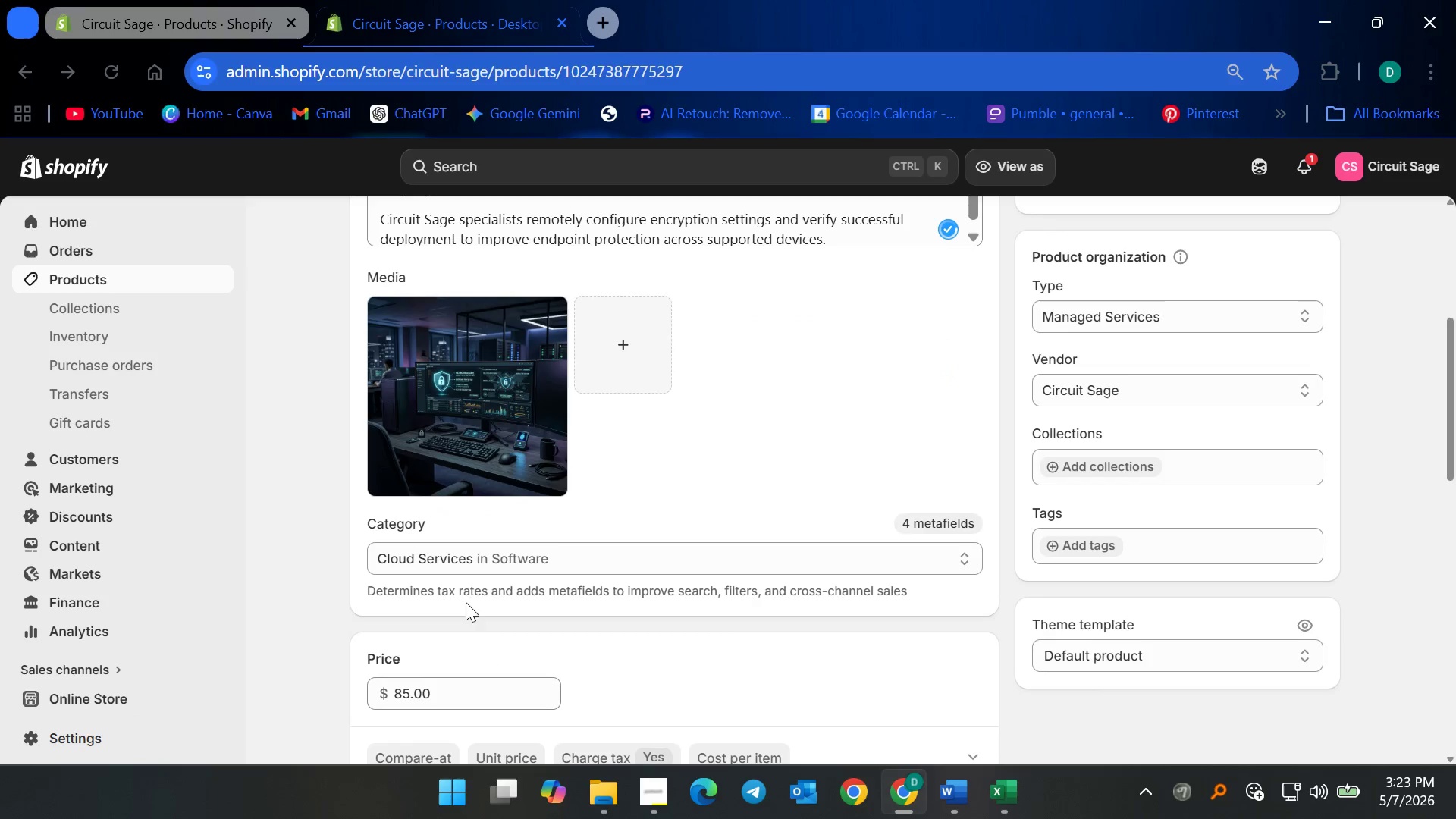 
scroll: coordinate [632, 560], scroll_direction: up, amount: 2.0
 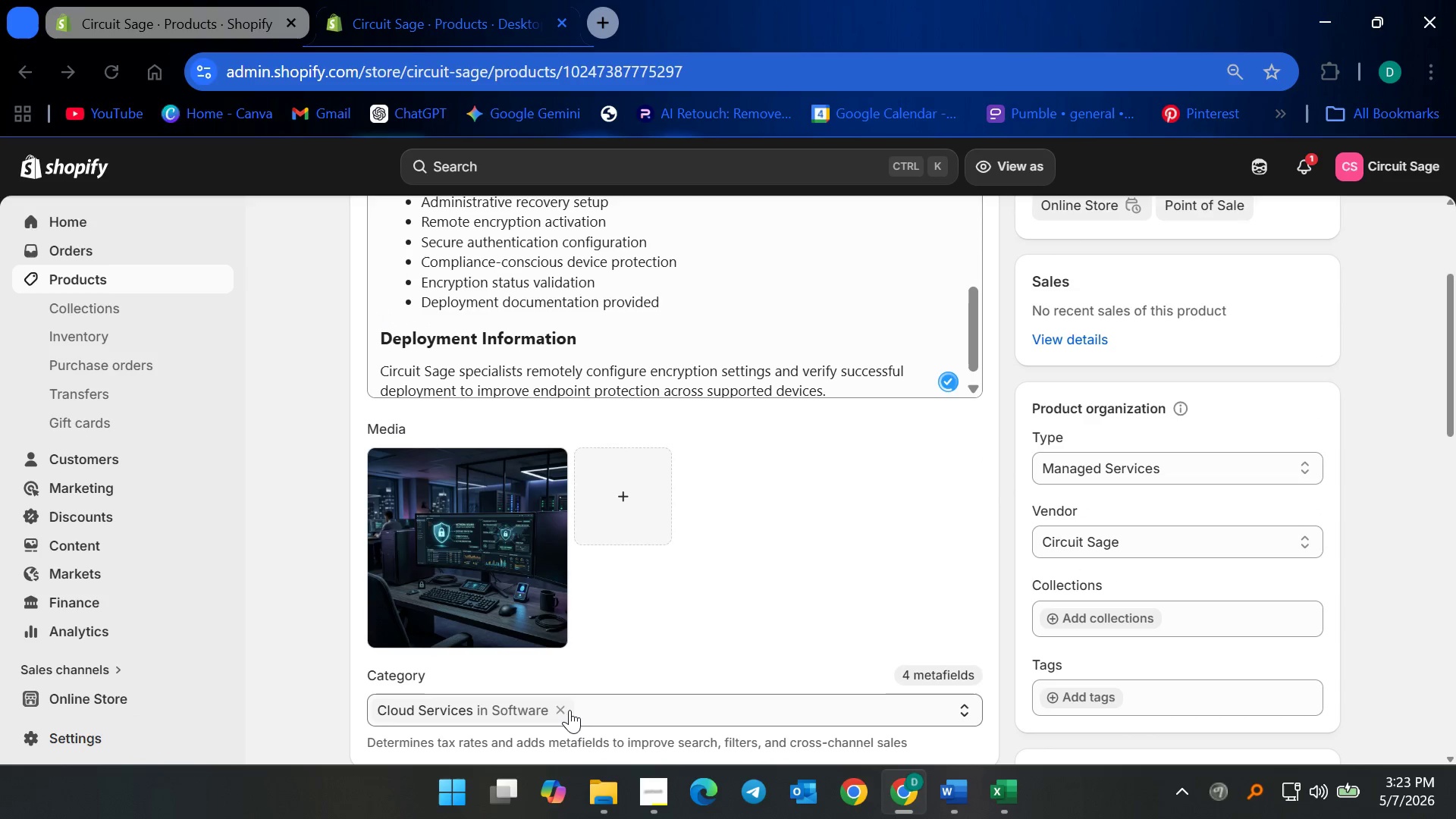 
left_click([565, 711])
 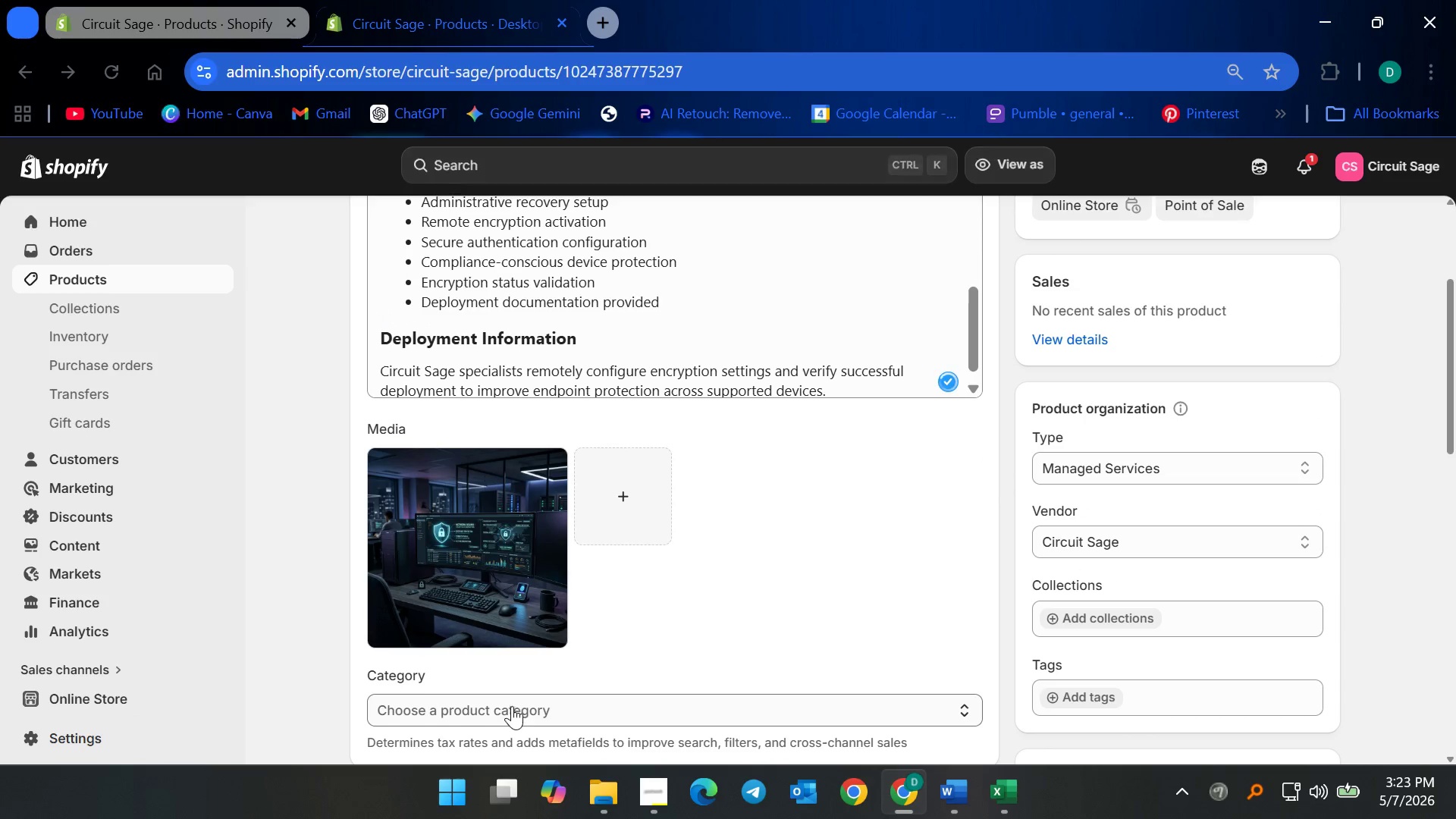 
left_click([507, 699])
 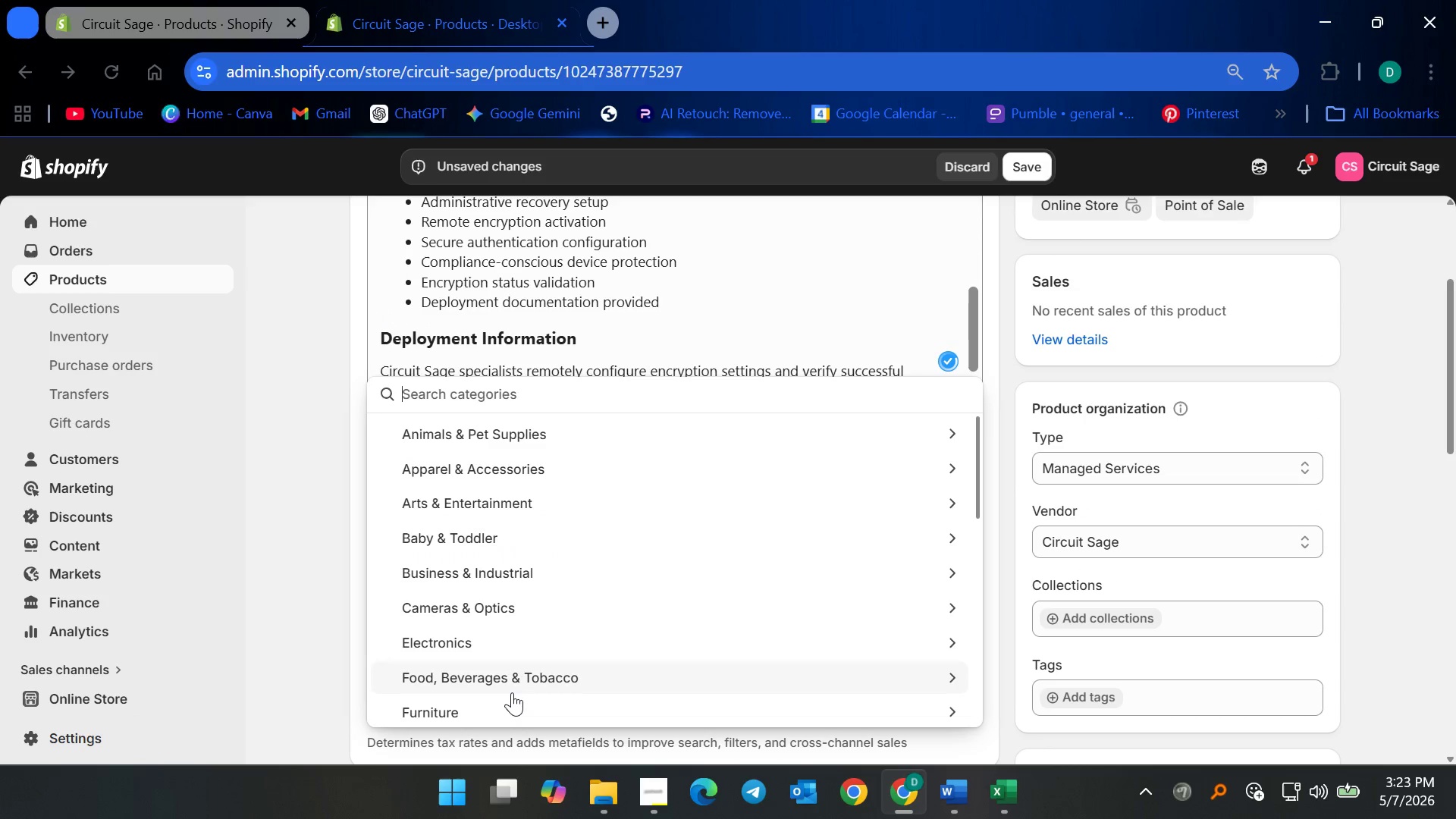 
type(computer soft)
 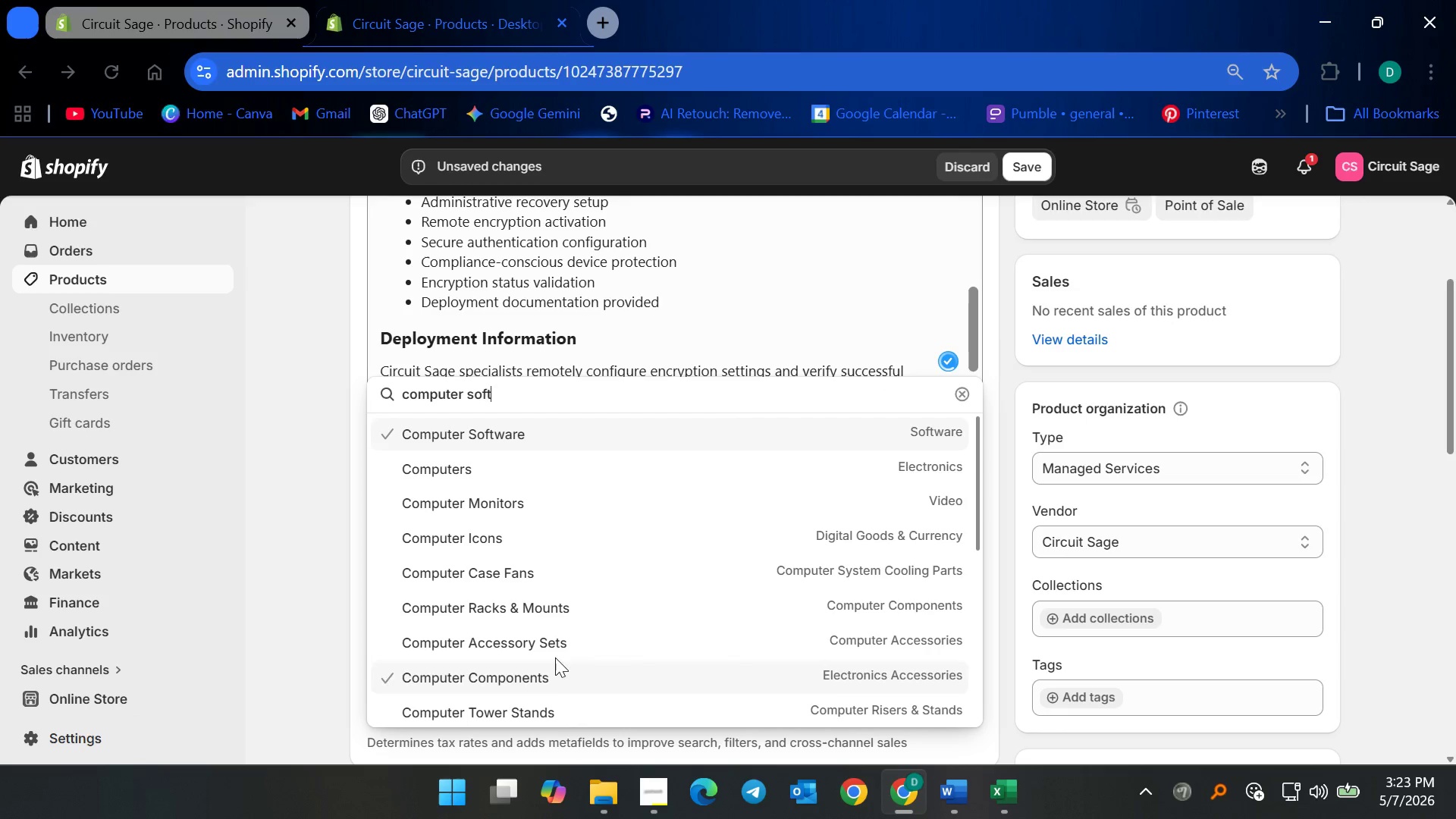 
left_click([532, 428])
 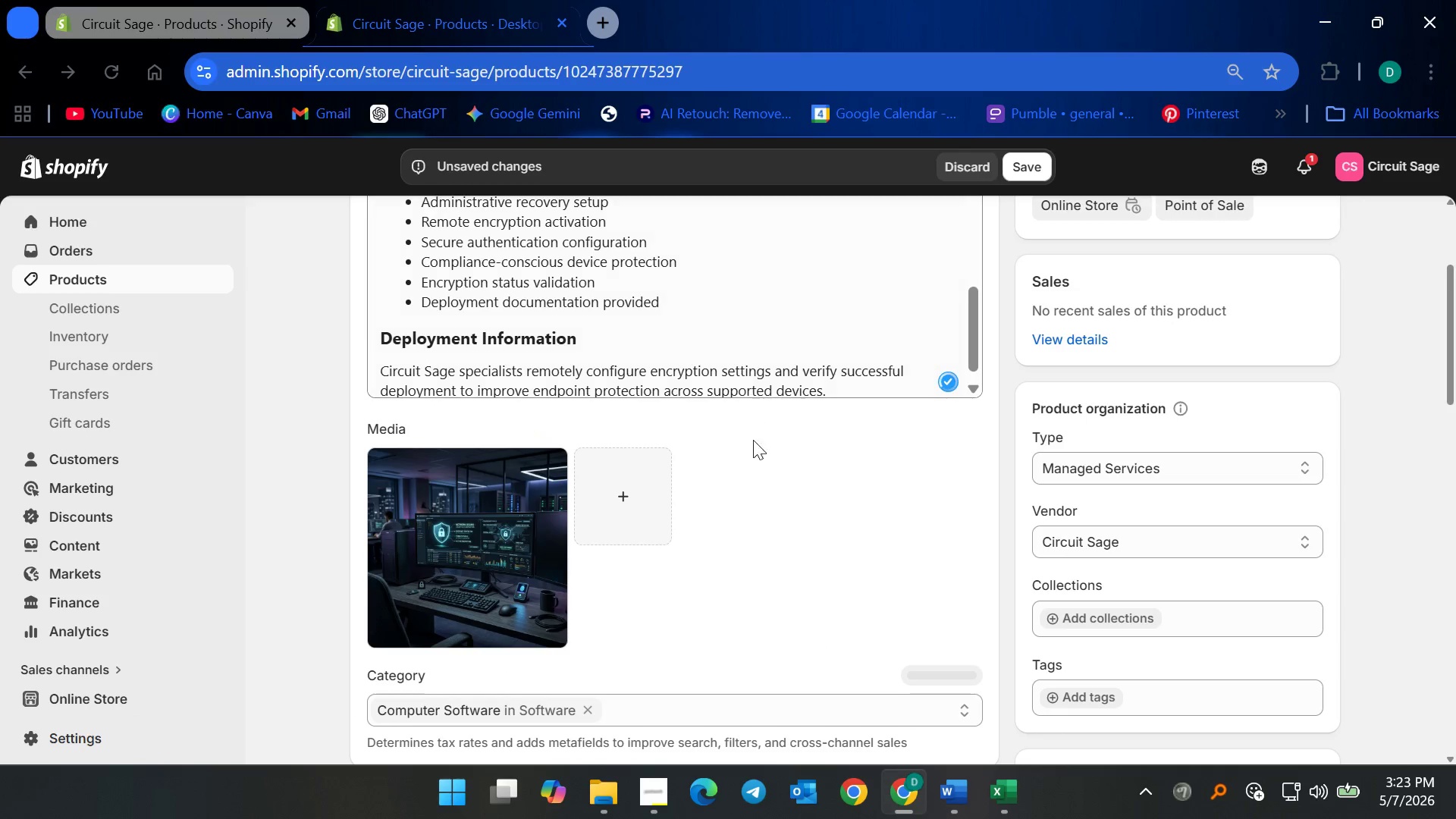 
scroll: coordinate [791, 485], scroll_direction: up, amount: 2.0
 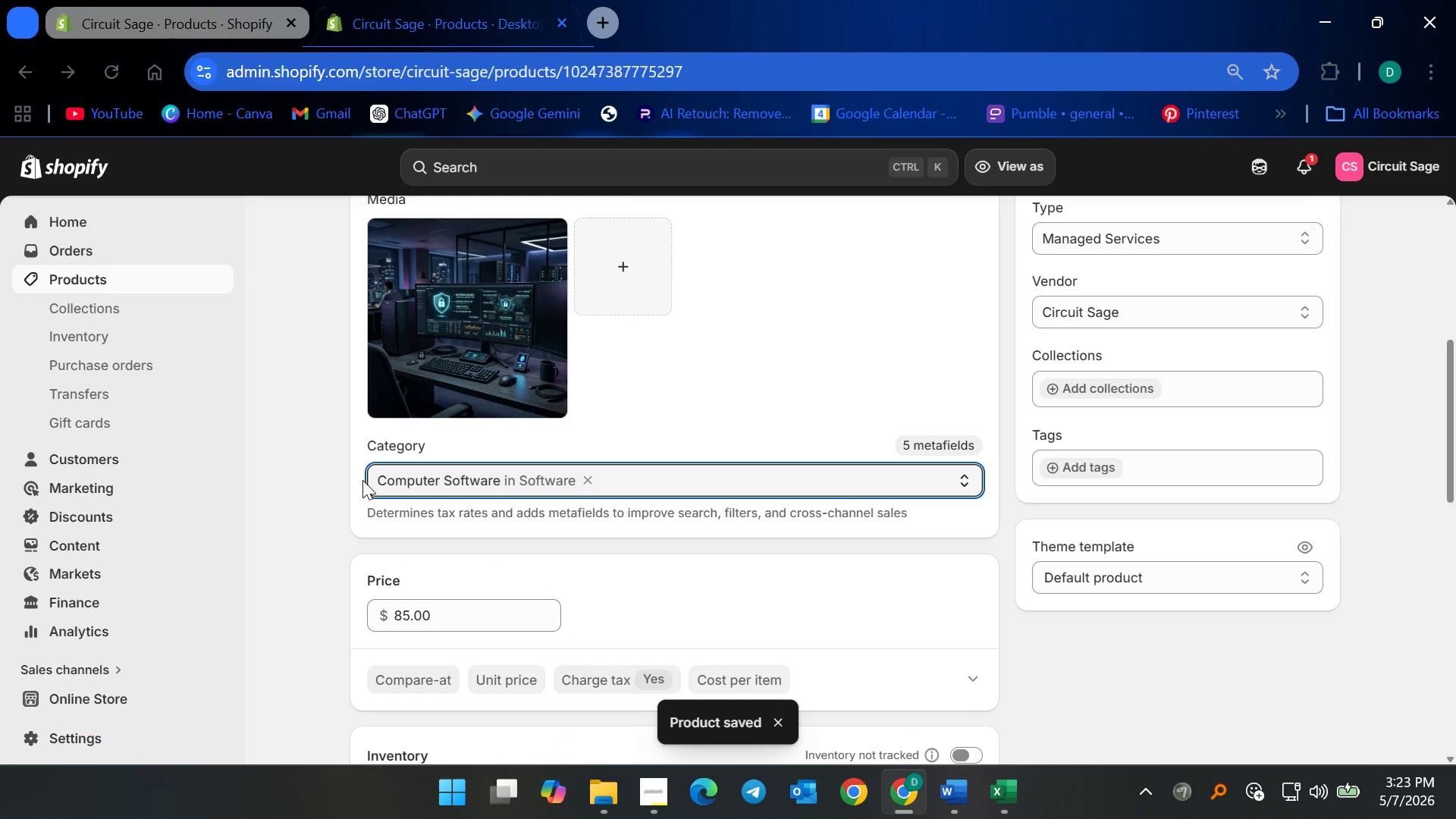 
wait(9.6)
 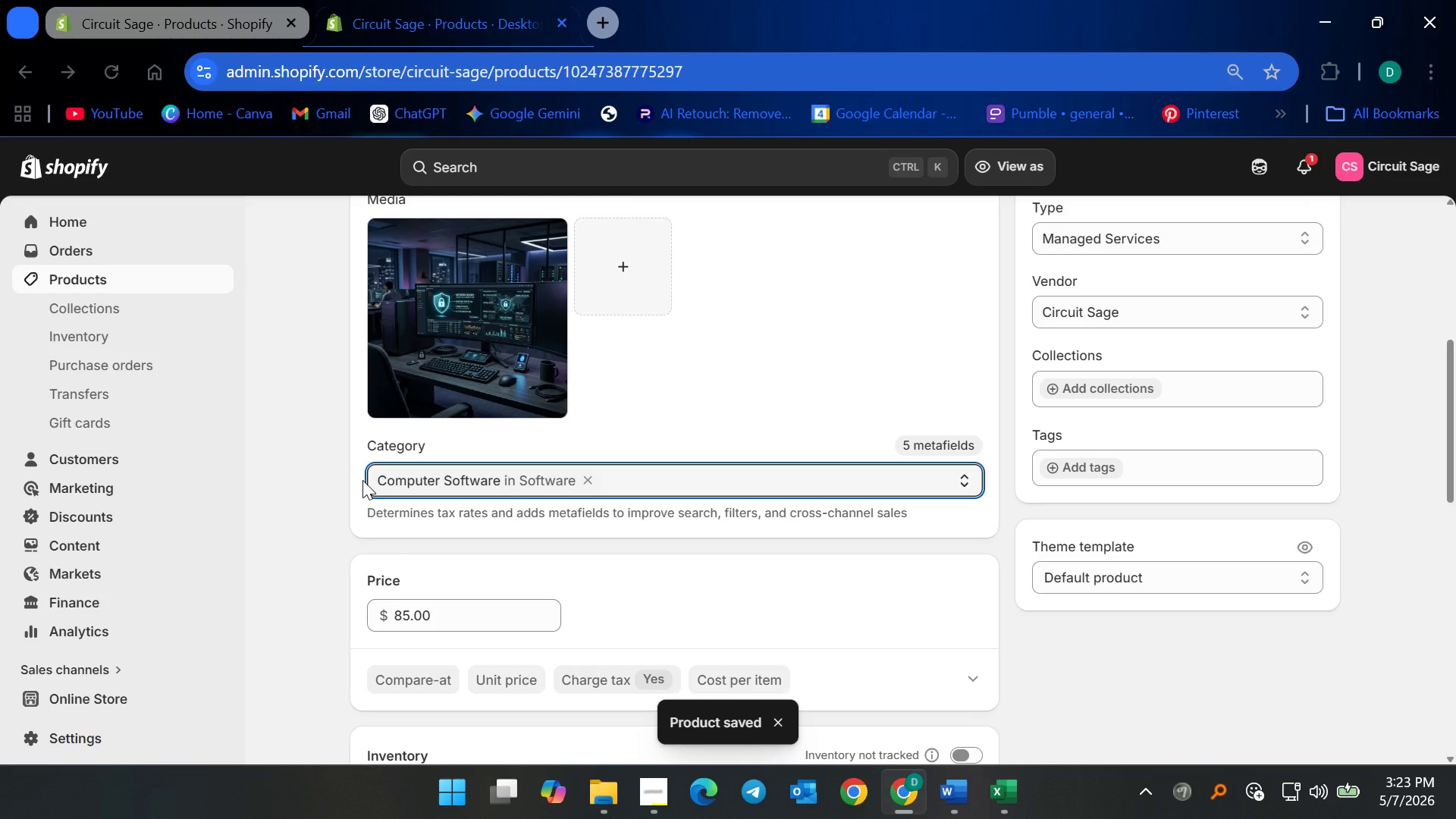 
left_click([89, 278])
 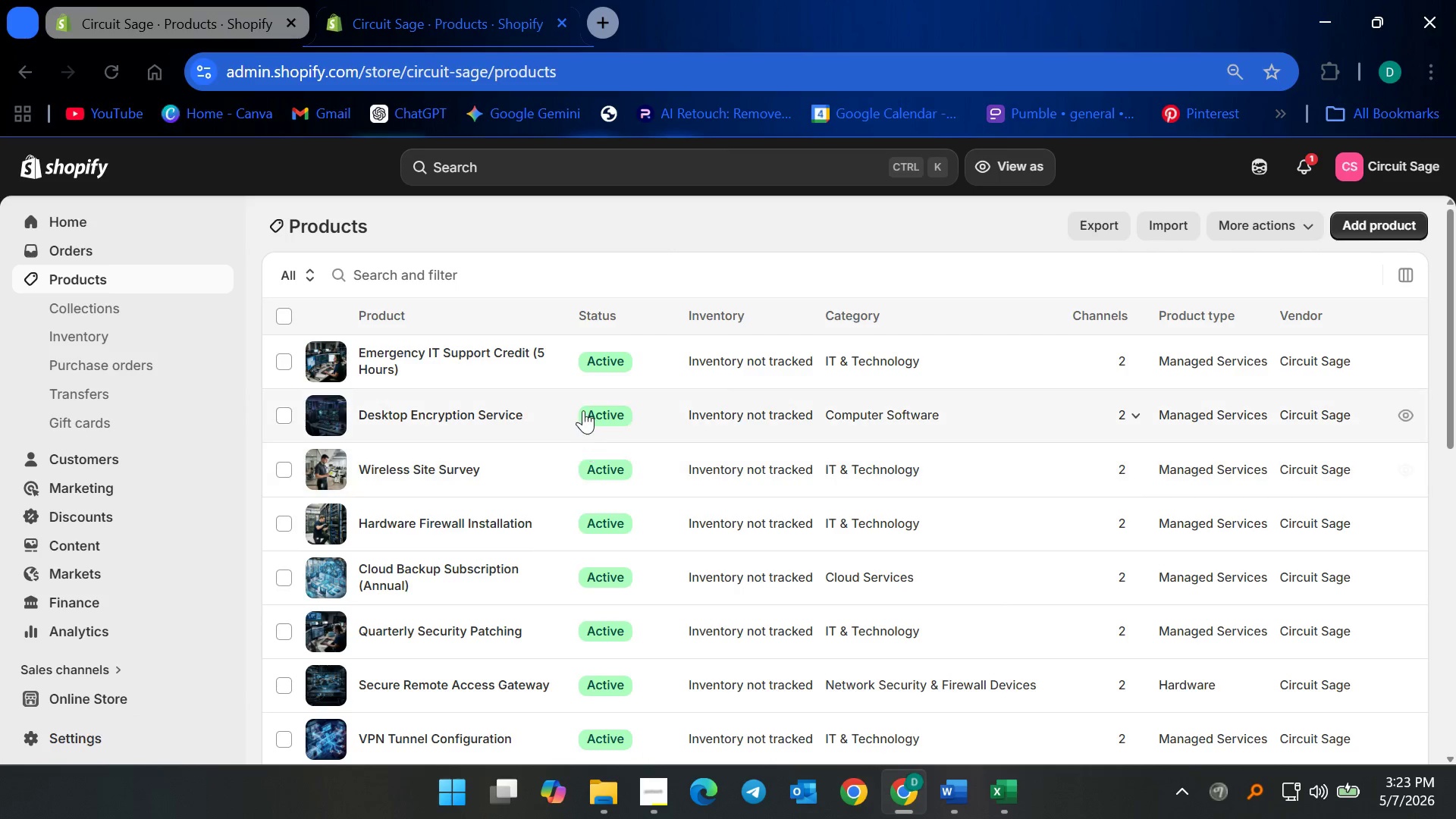 
scroll: coordinate [607, 483], scroll_direction: down, amount: 13.0
 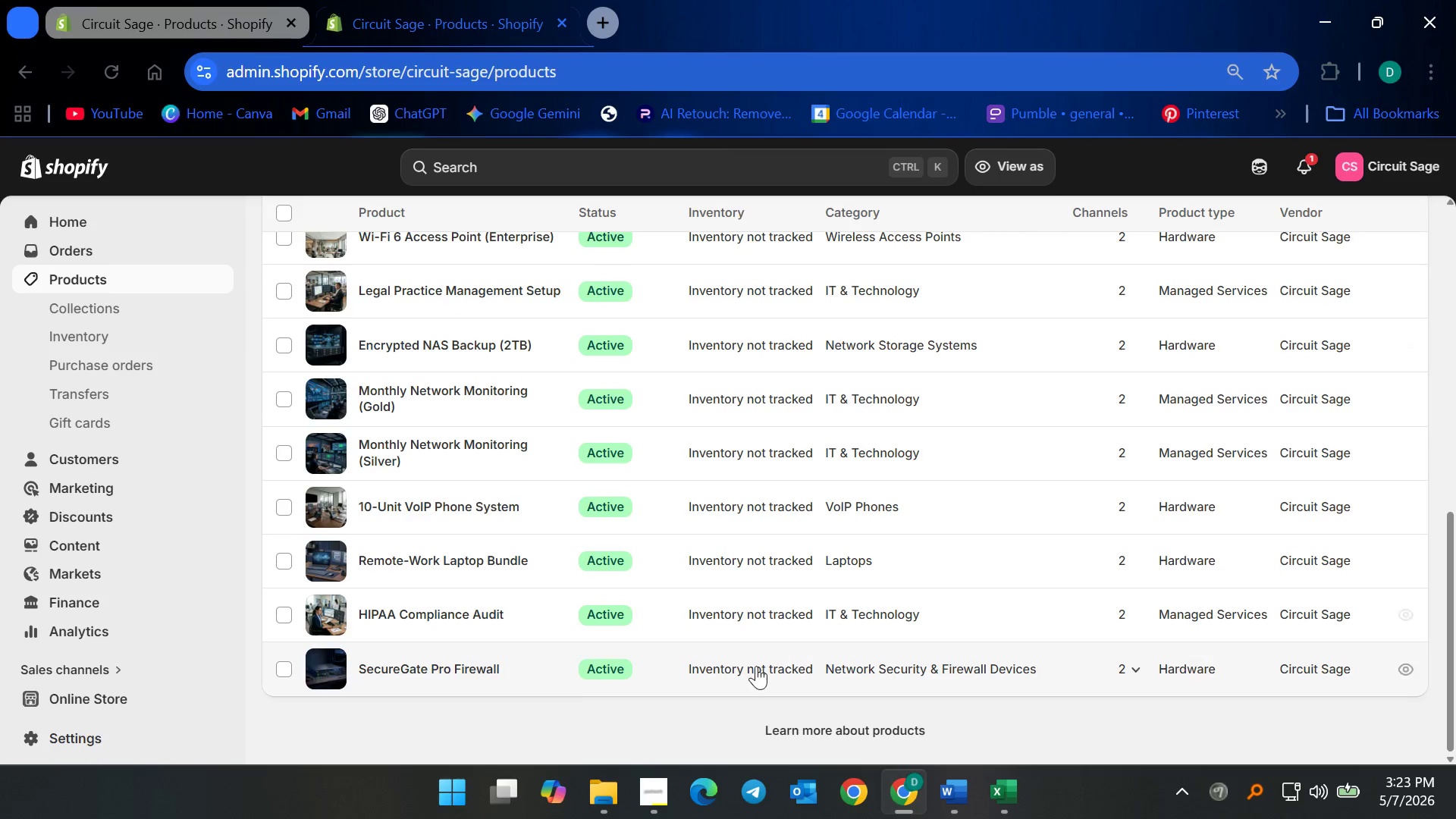 
scroll: coordinate [728, 623], scroll_direction: up, amount: 11.0
 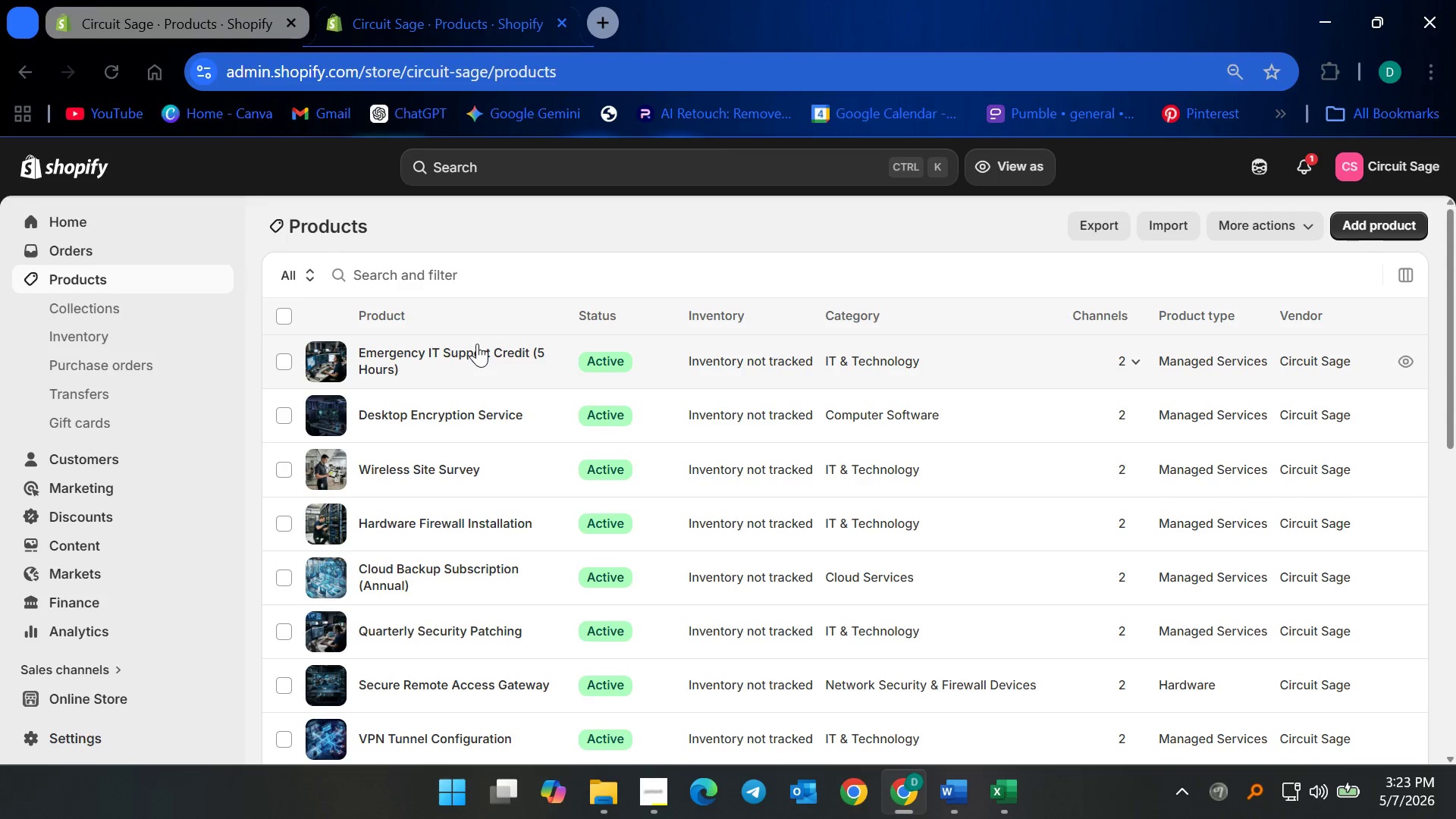 
scroll: coordinate [472, 631], scroll_direction: down, amount: 13.0
 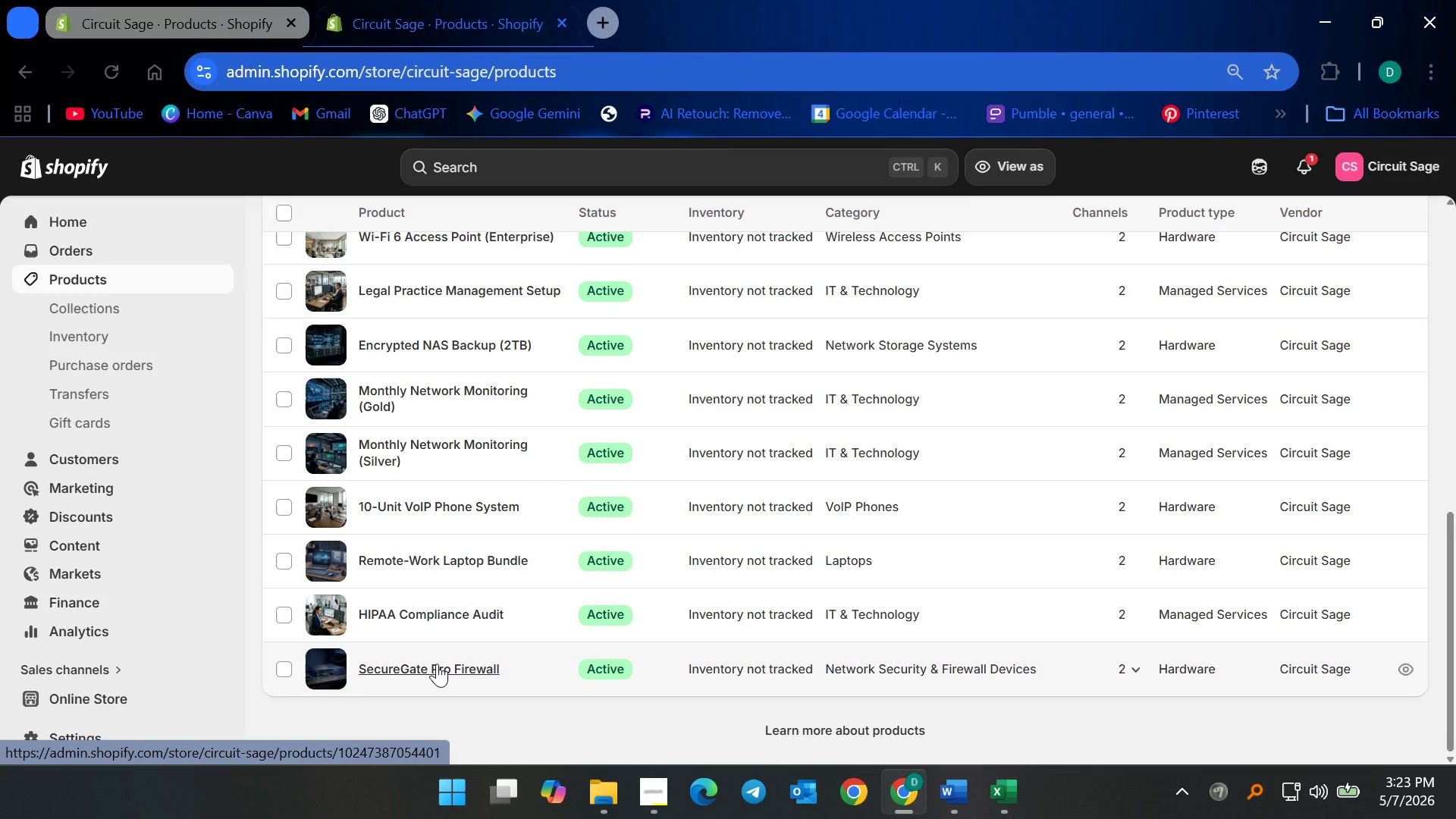 
left_click([437, 664])
 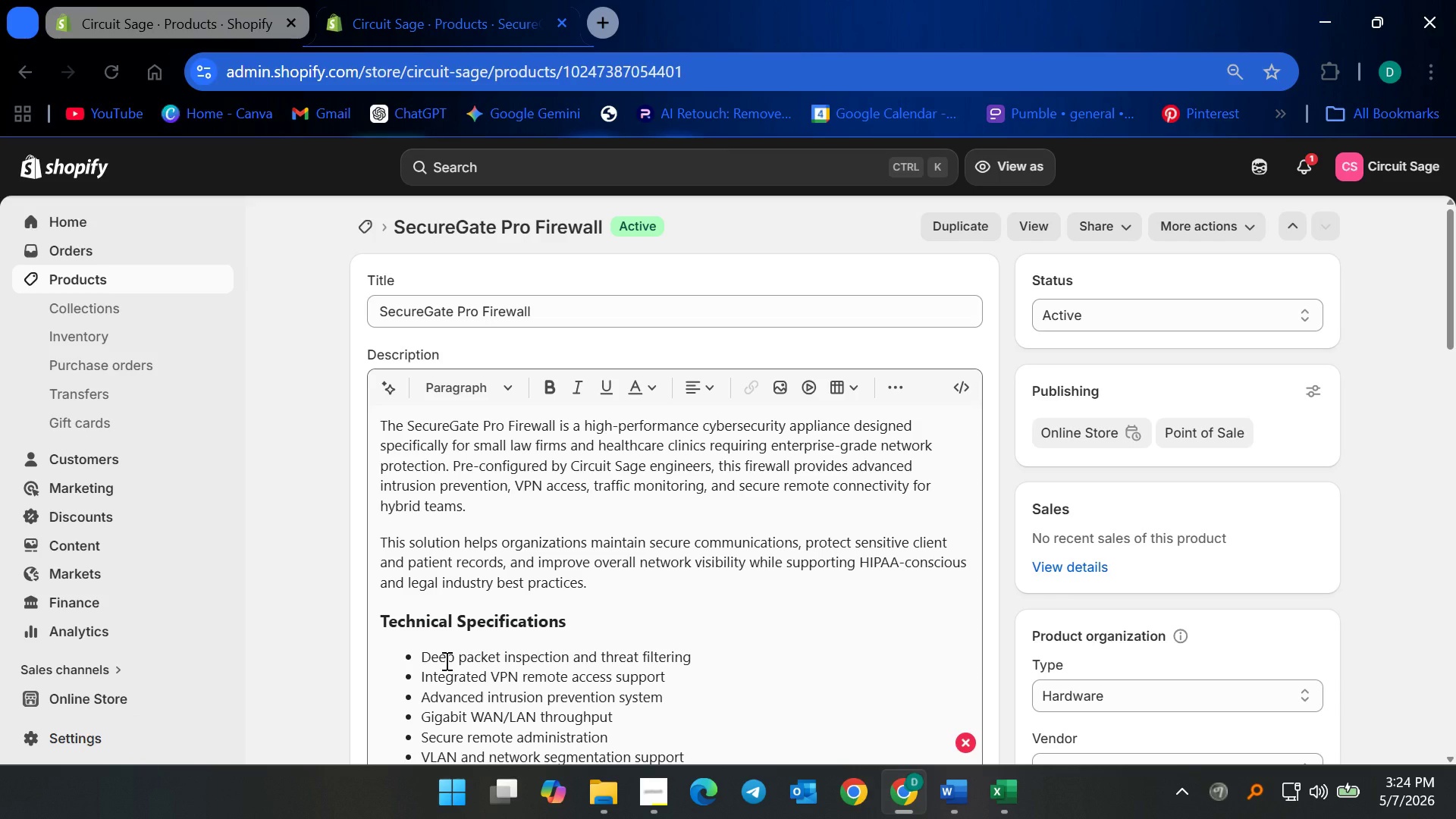 
wait(35.59)
 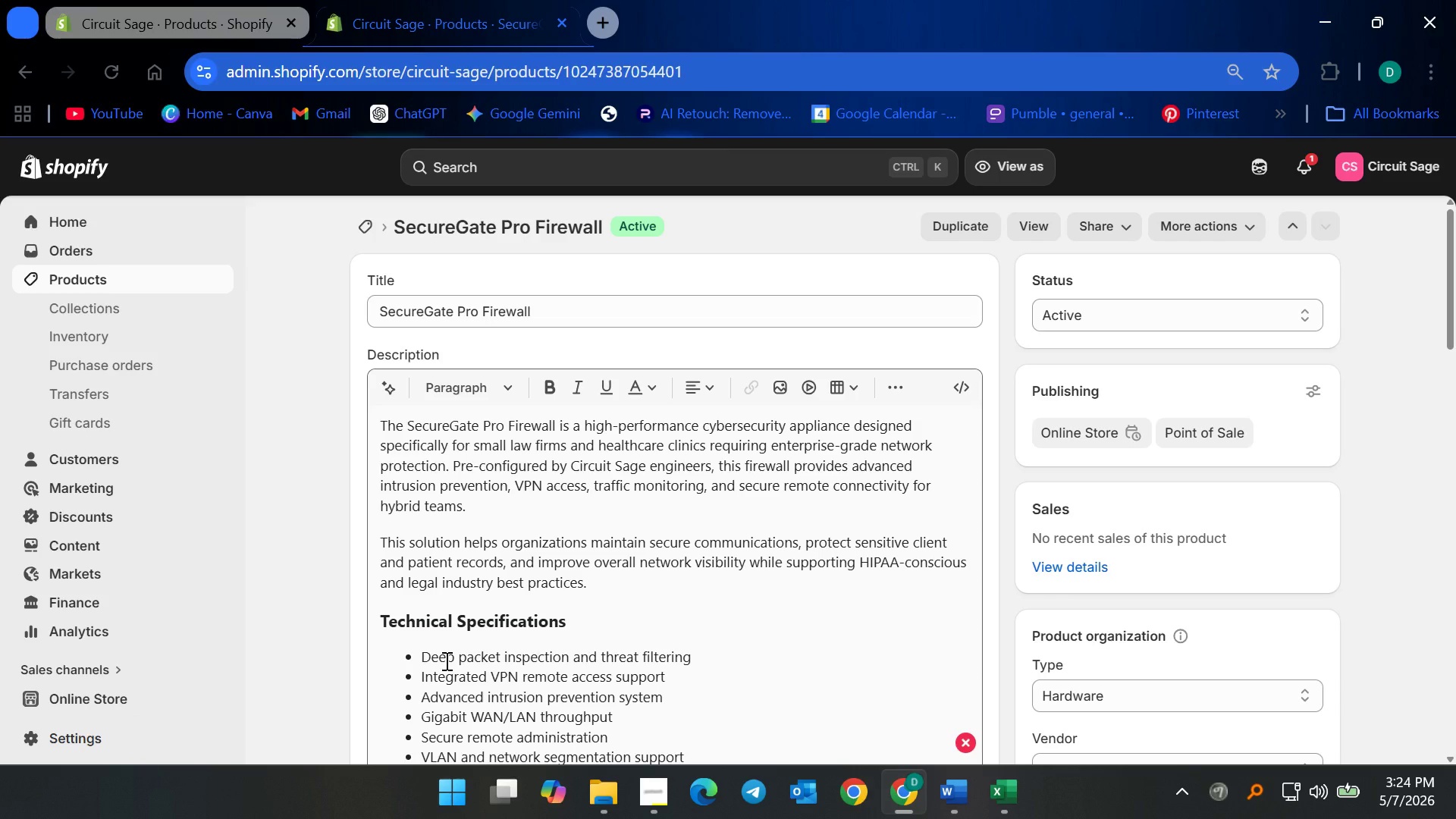 
left_click([623, 571])
 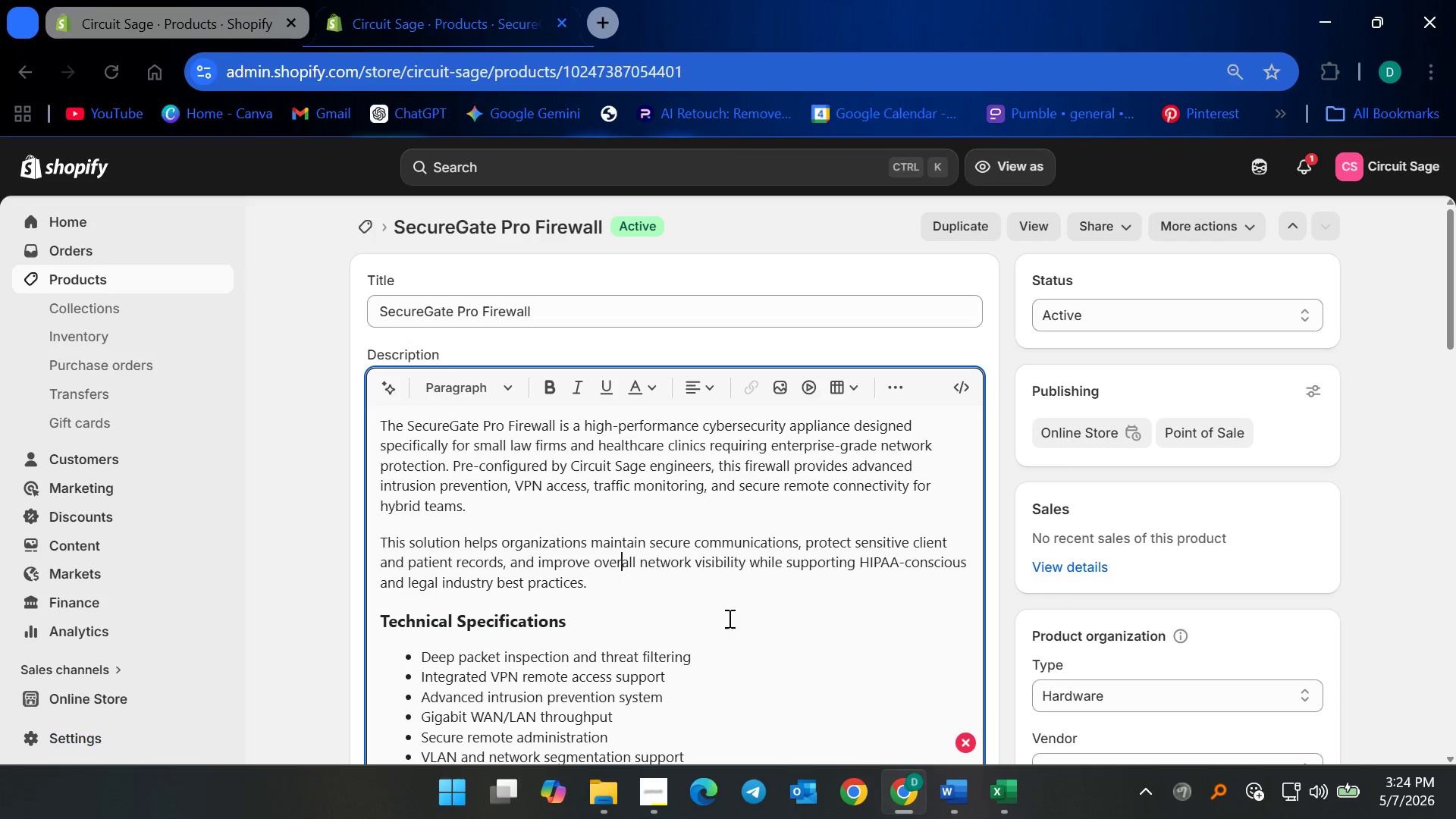 
scroll: coordinate [802, 619], scroll_direction: down, amount: 1.0
 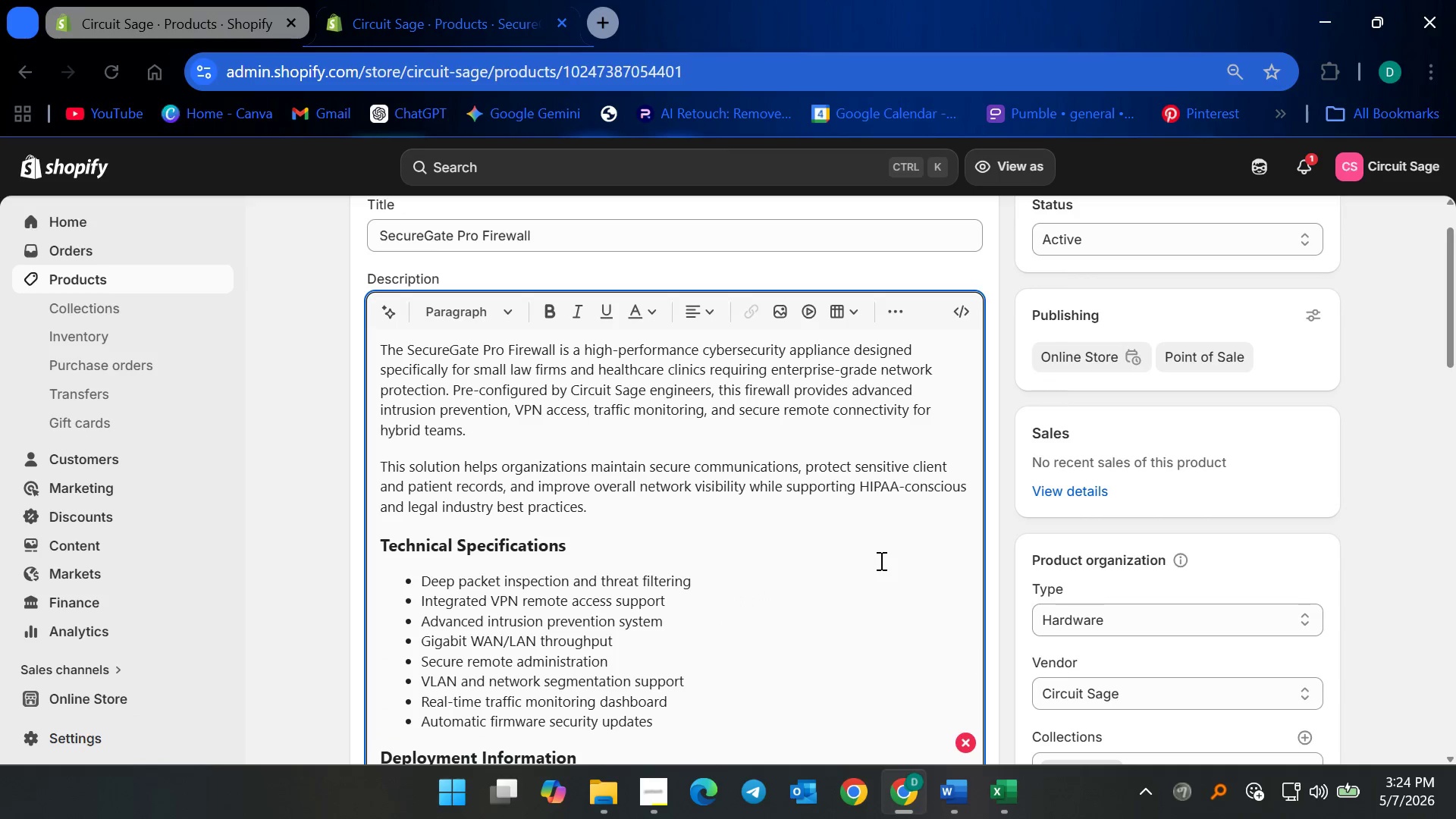 
left_click([879, 560])
 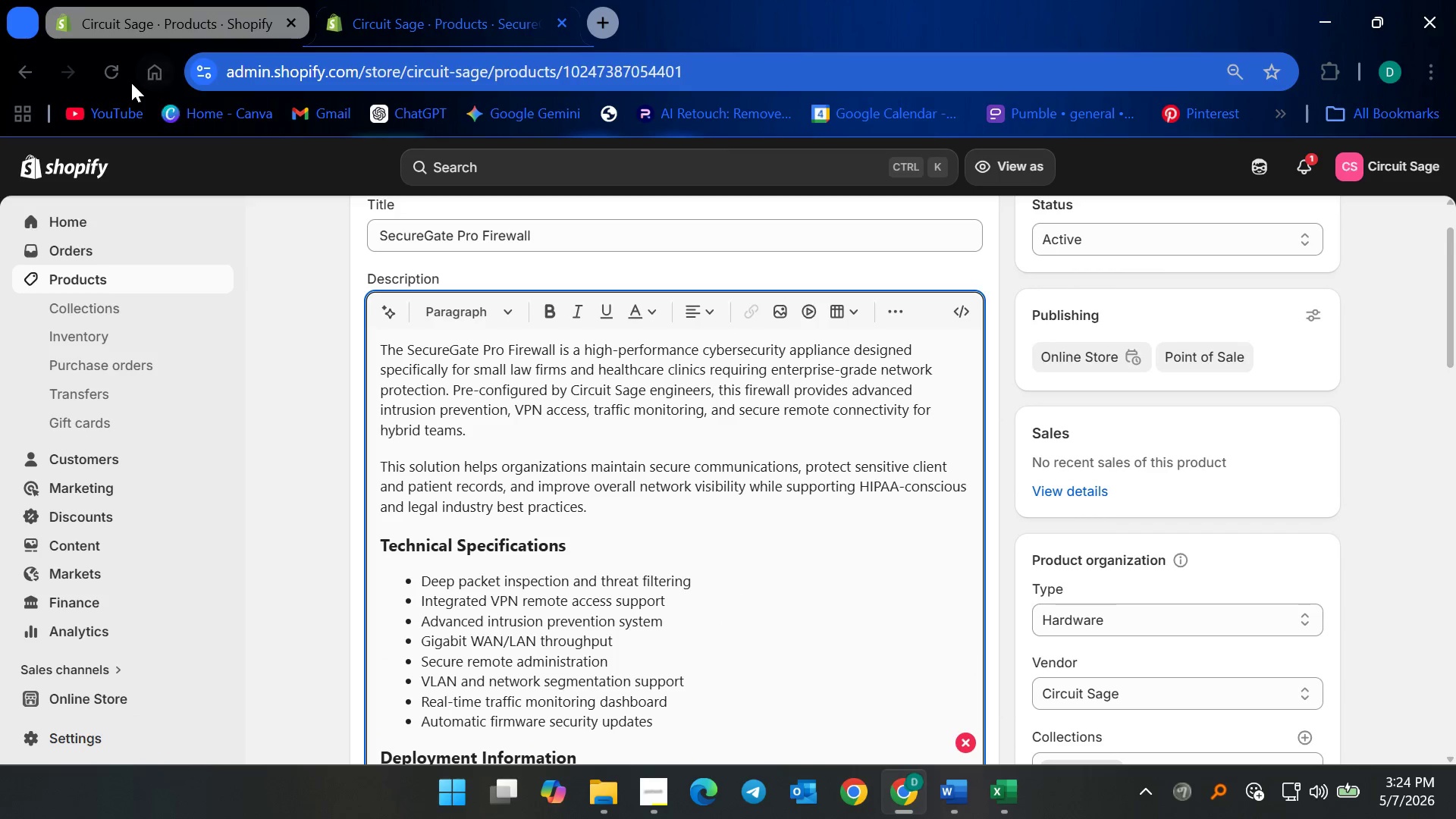 
left_click([120, 72])
 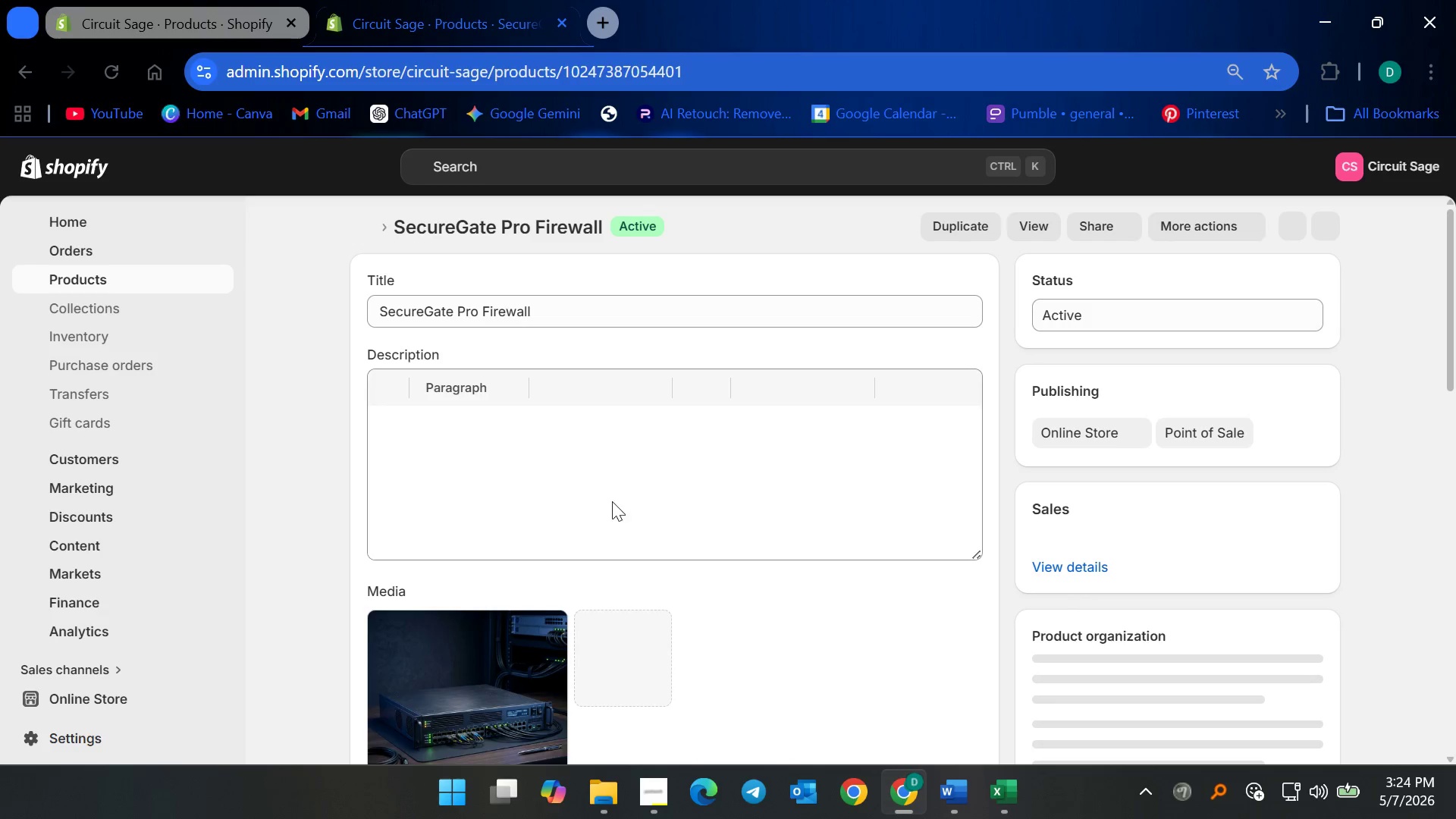 
wait(9.67)
 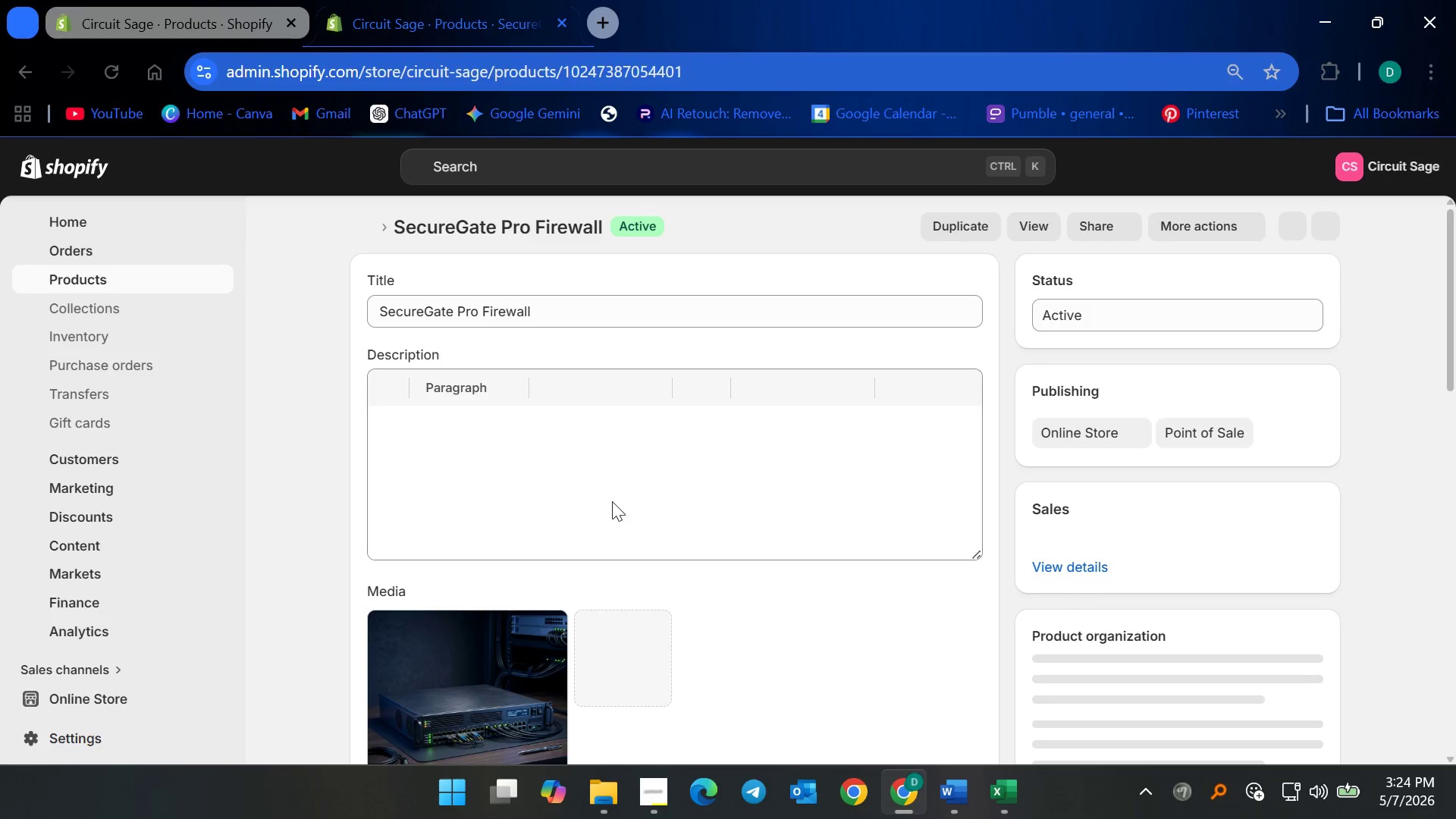 
left_click([679, 526])
 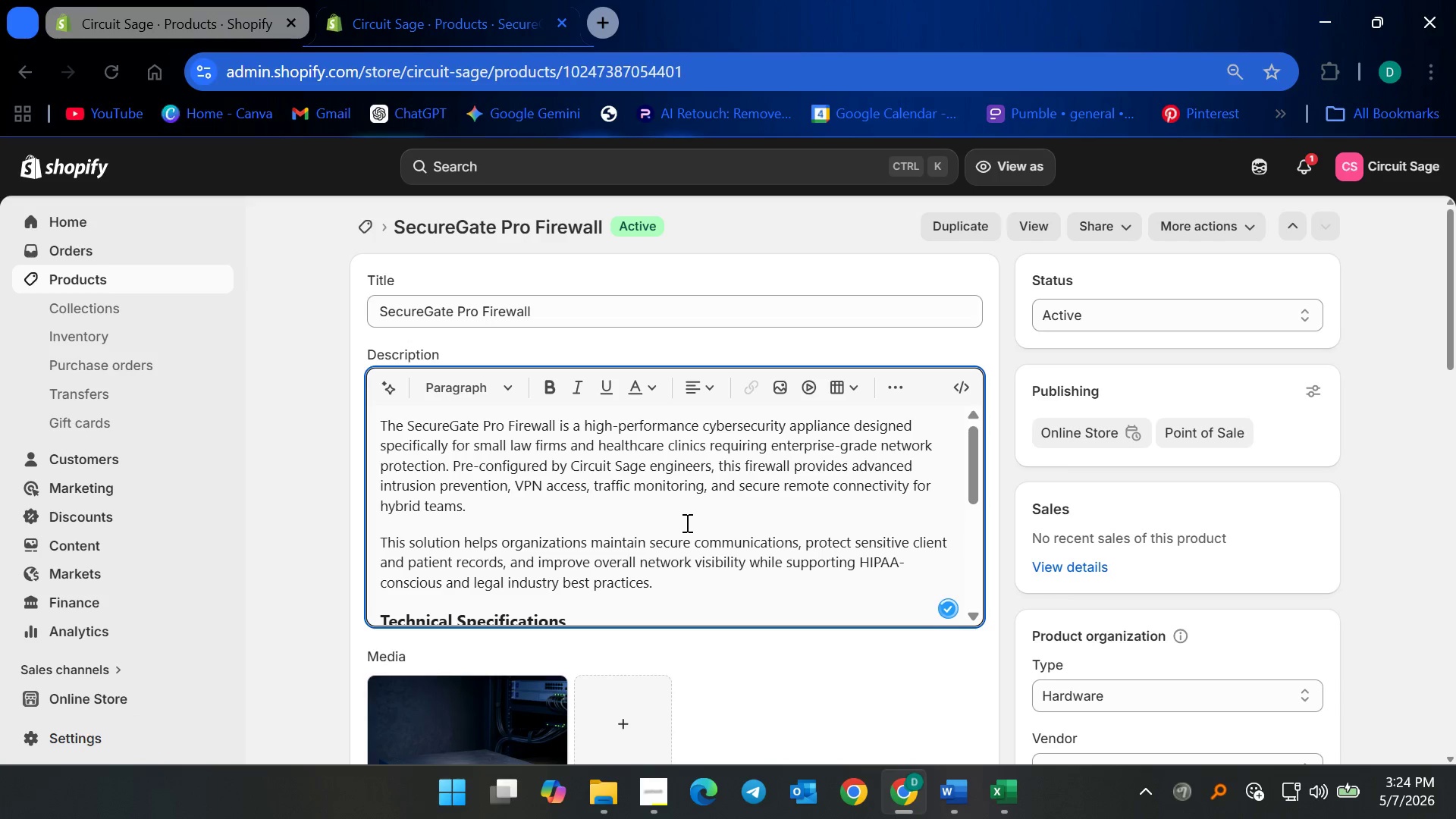 
left_click([686, 522])
 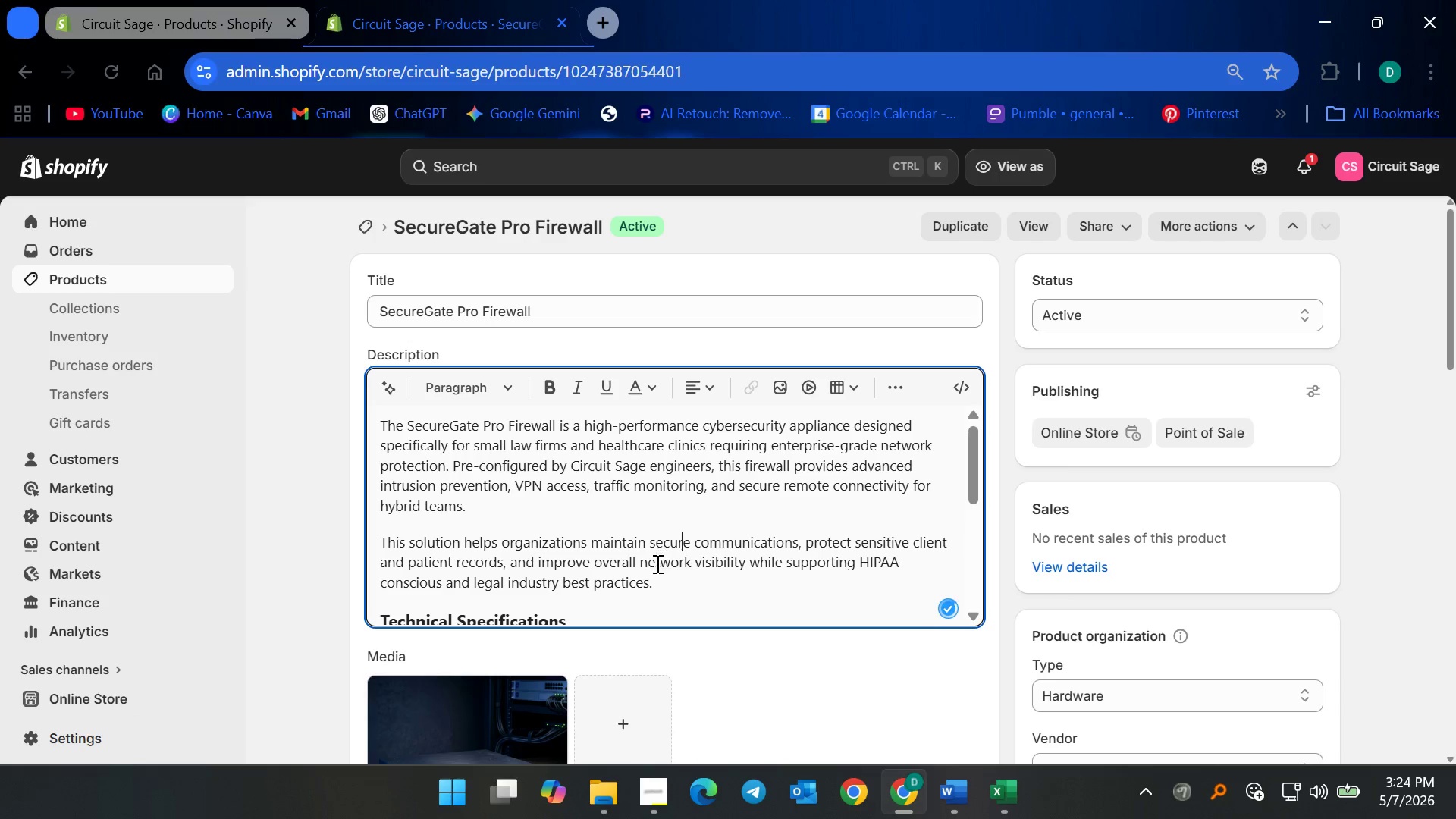 
left_click([651, 567])
 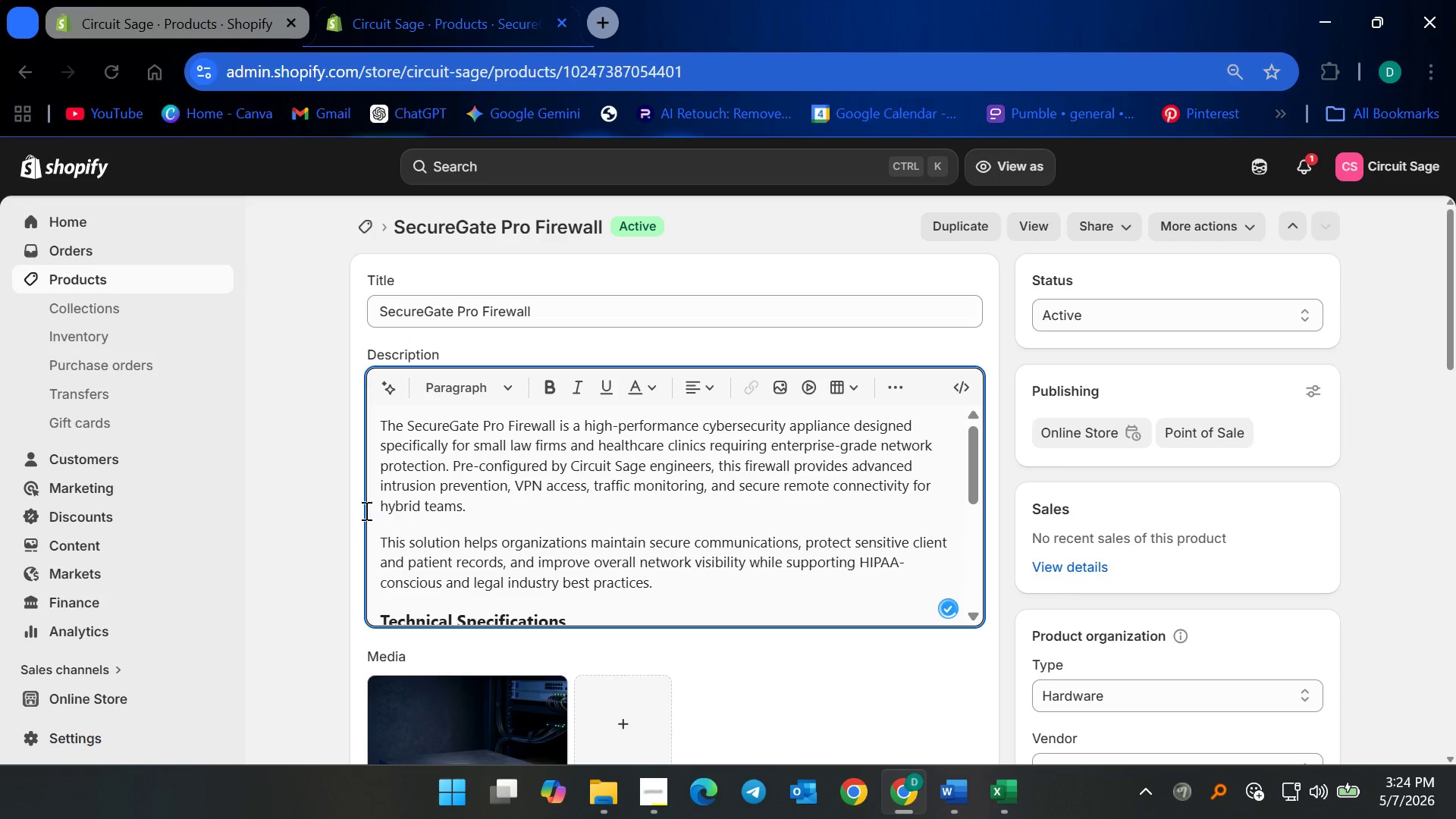 
left_click([326, 504])
 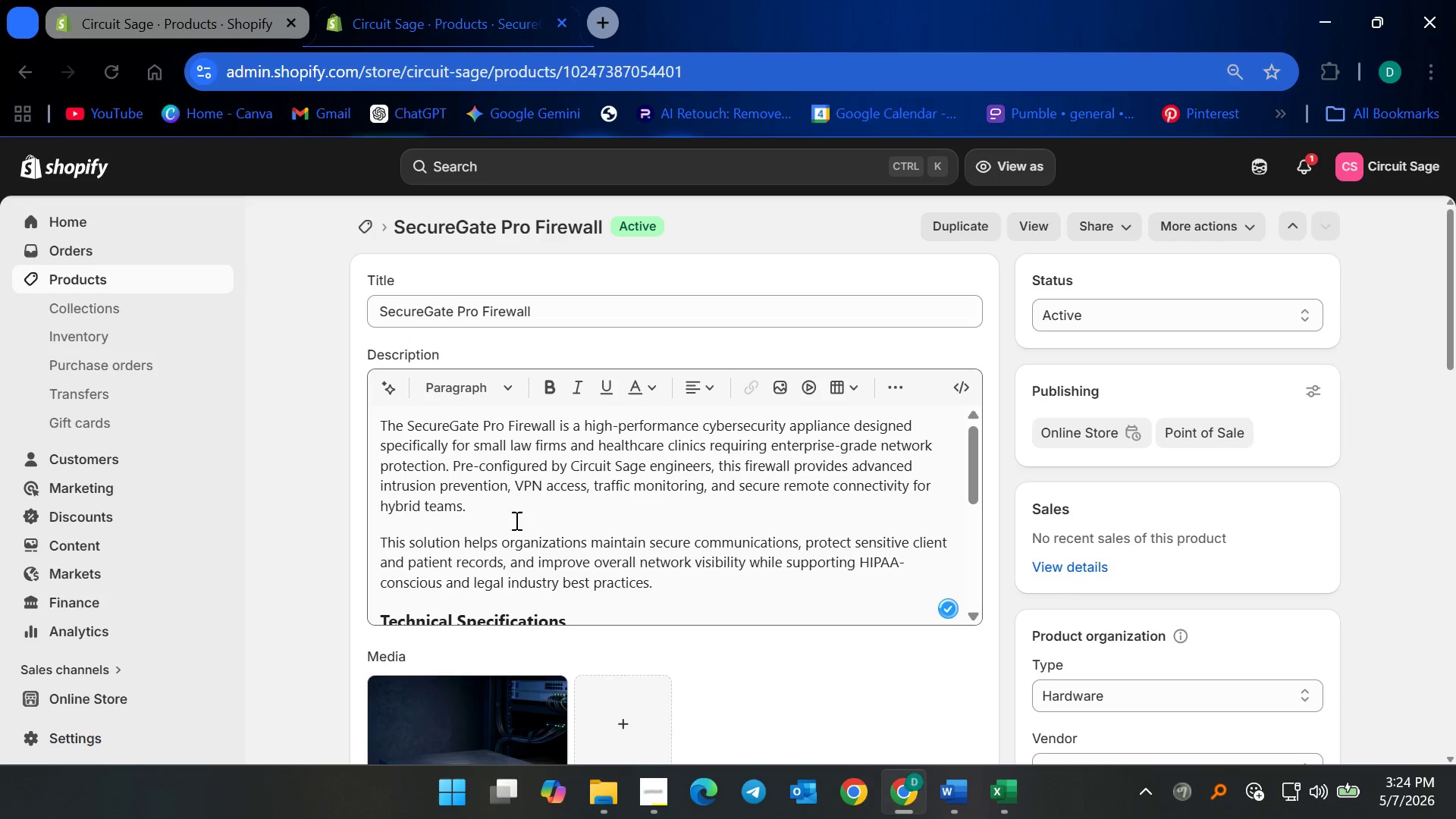 
left_click([579, 524])
 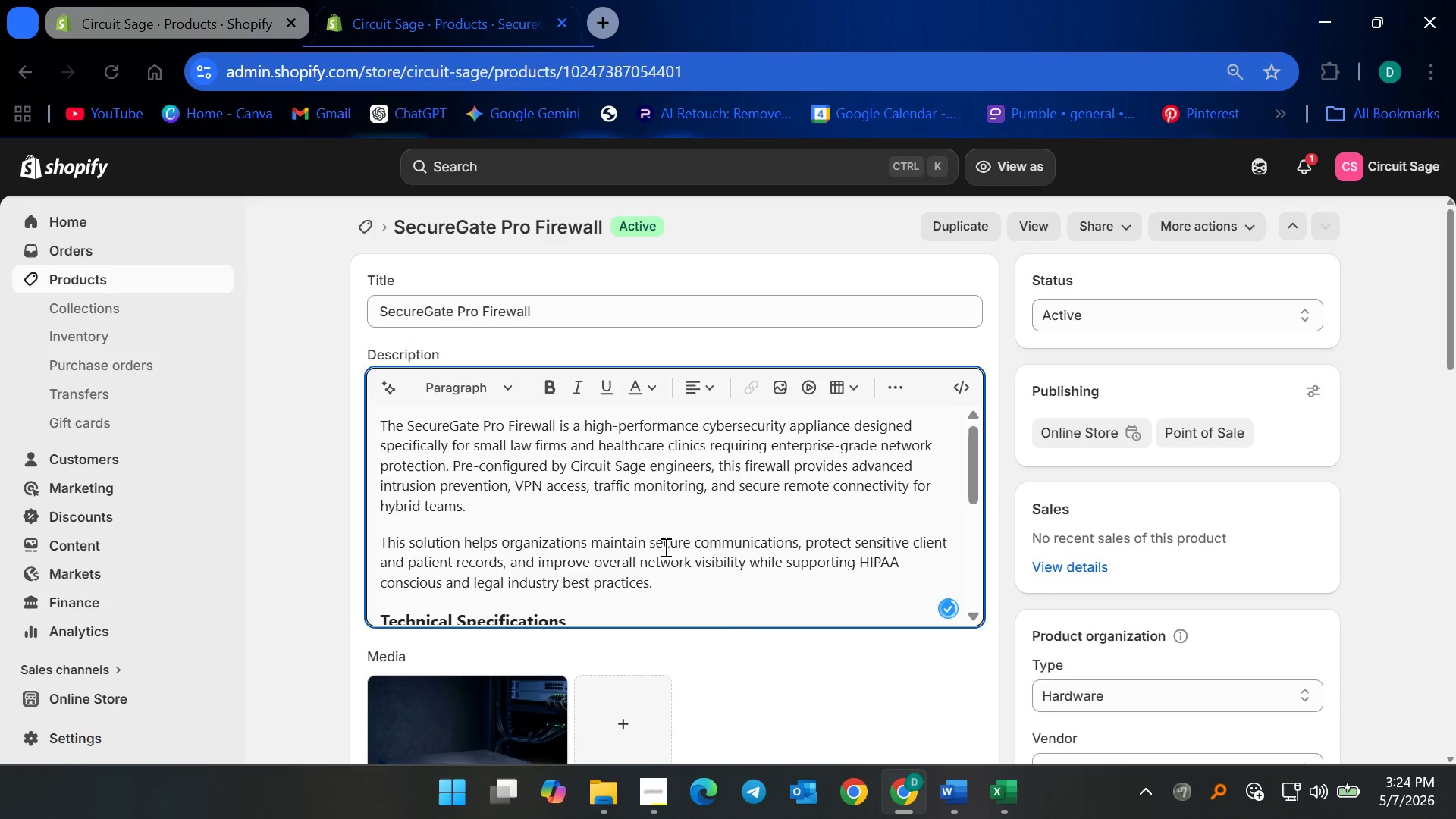 
scroll: coordinate [776, 591], scroll_direction: down, amount: 16.0
 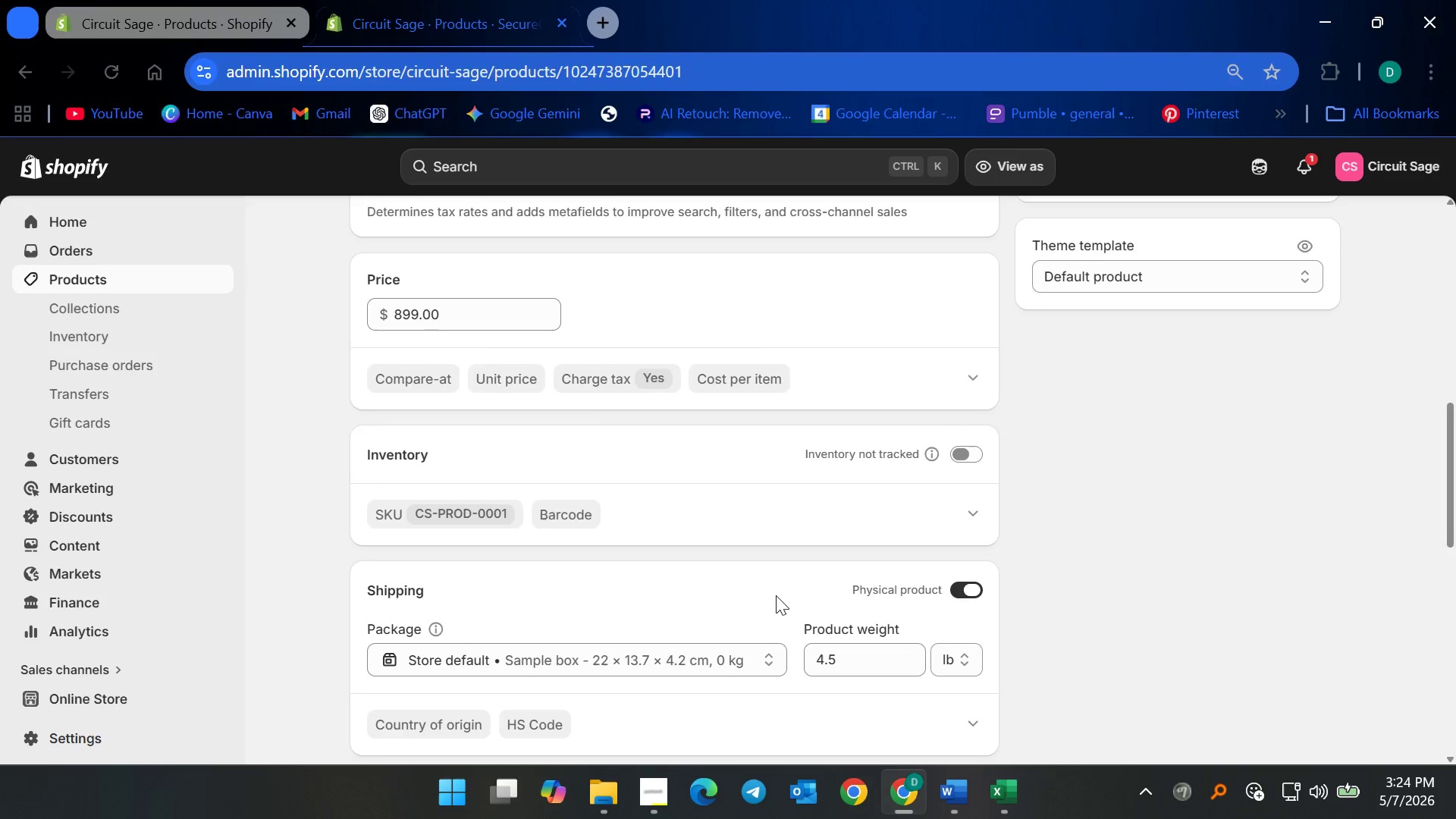 
scroll: coordinate [1106, 457], scroll_direction: down, amount: 13.0
 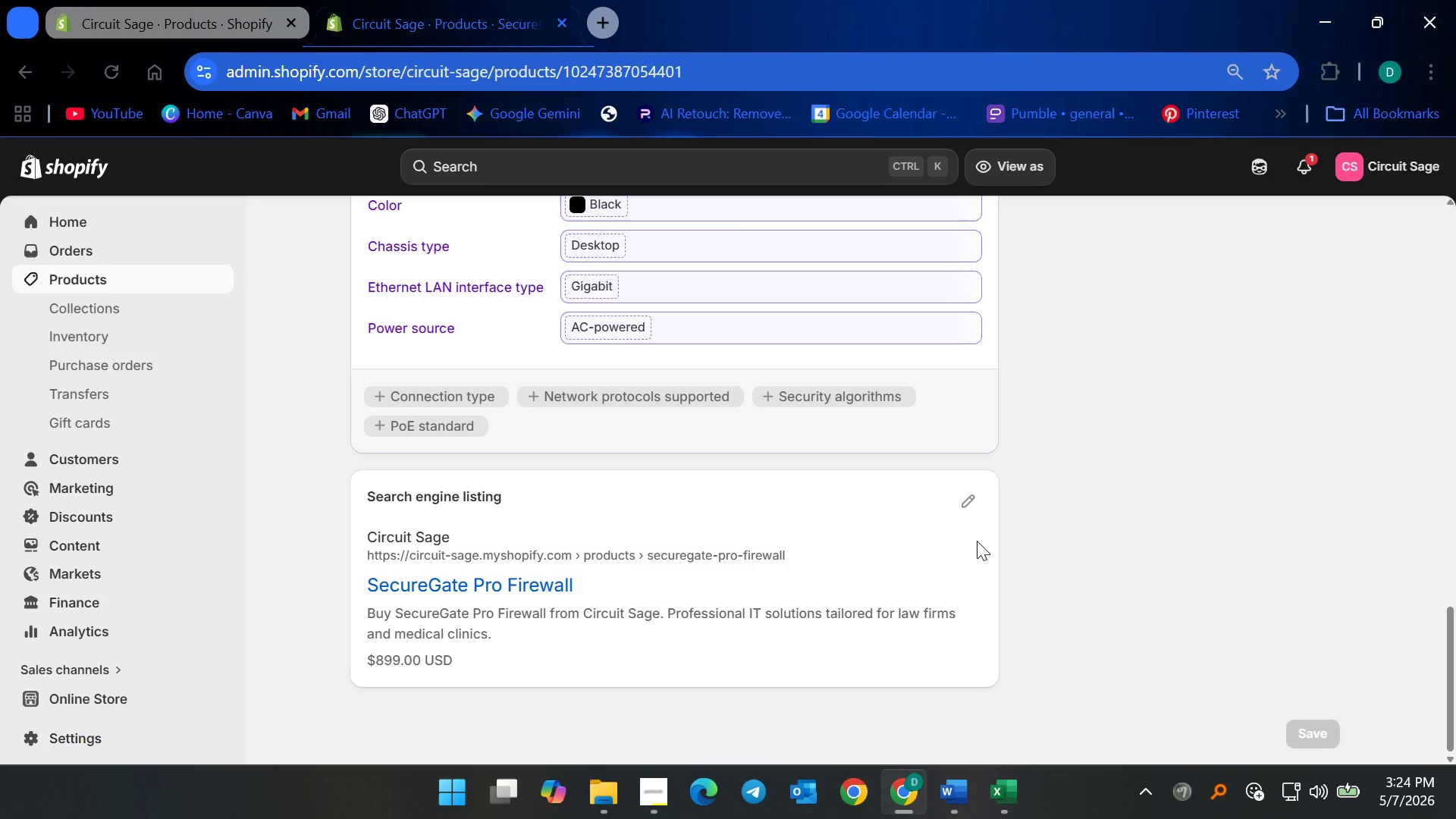 
left_click([967, 507])
 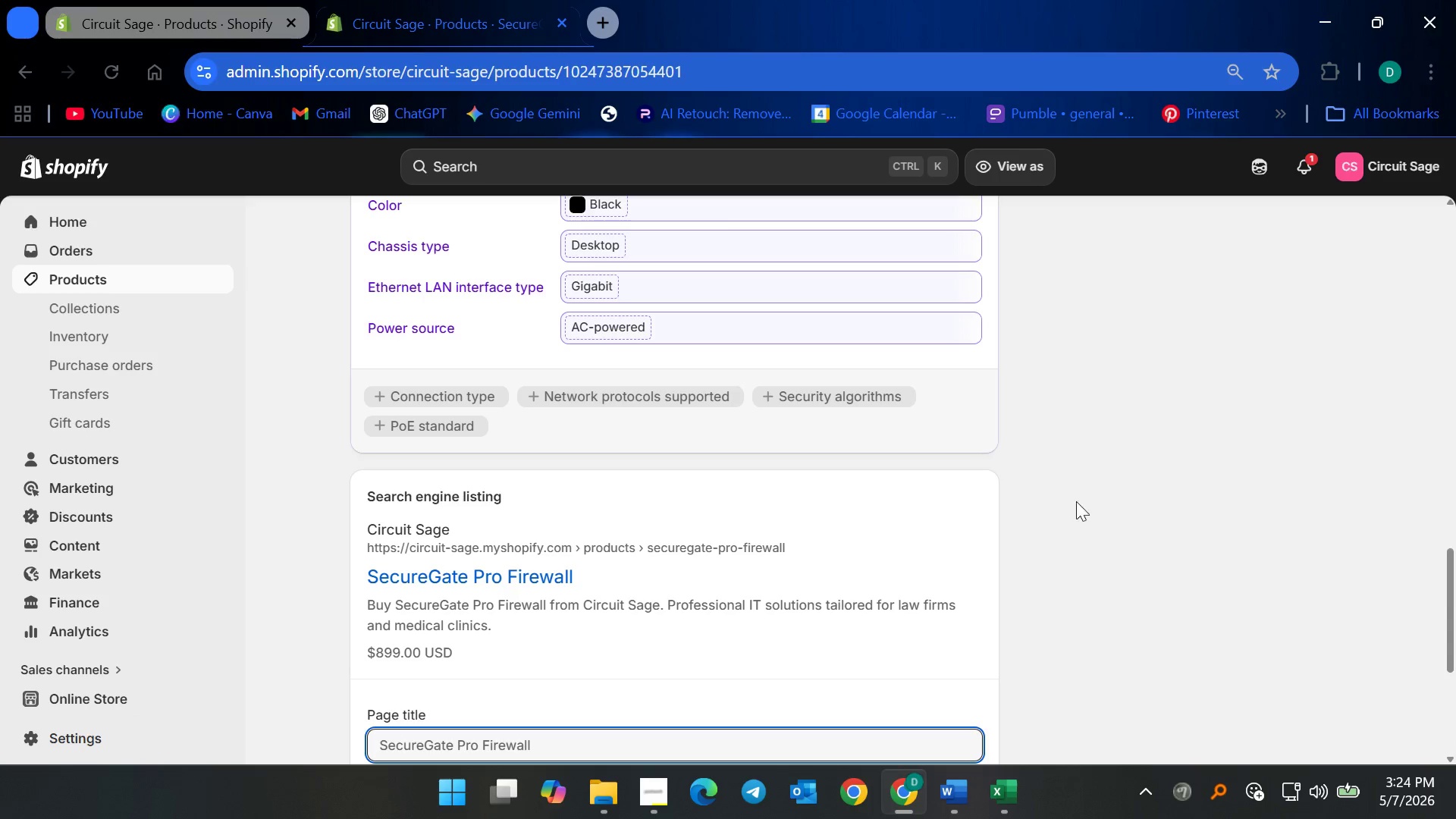 
scroll: coordinate [1084, 502], scroll_direction: down, amount: 5.0
 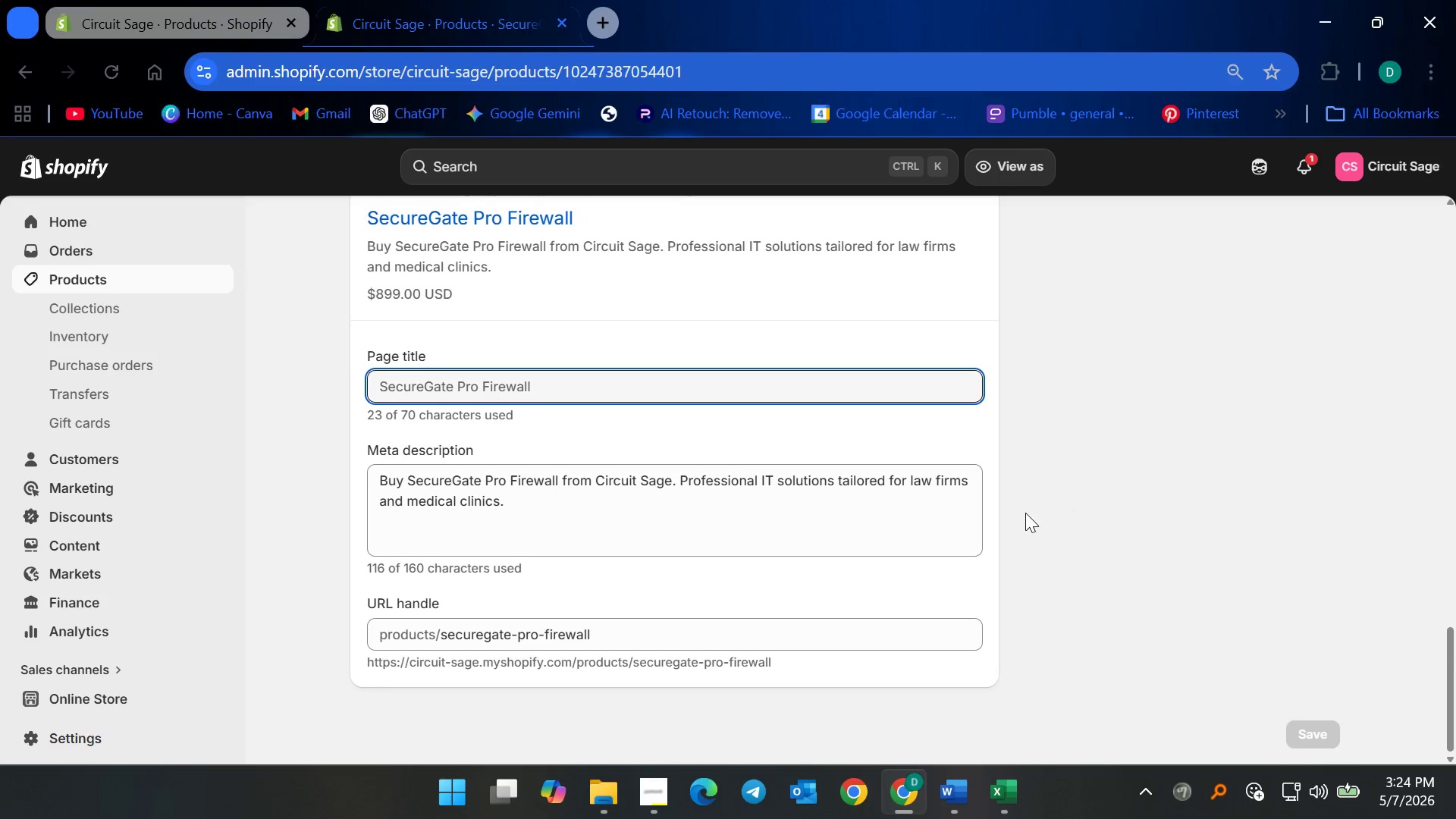 
scroll: coordinate [959, 519], scroll_direction: up, amount: 6.0
 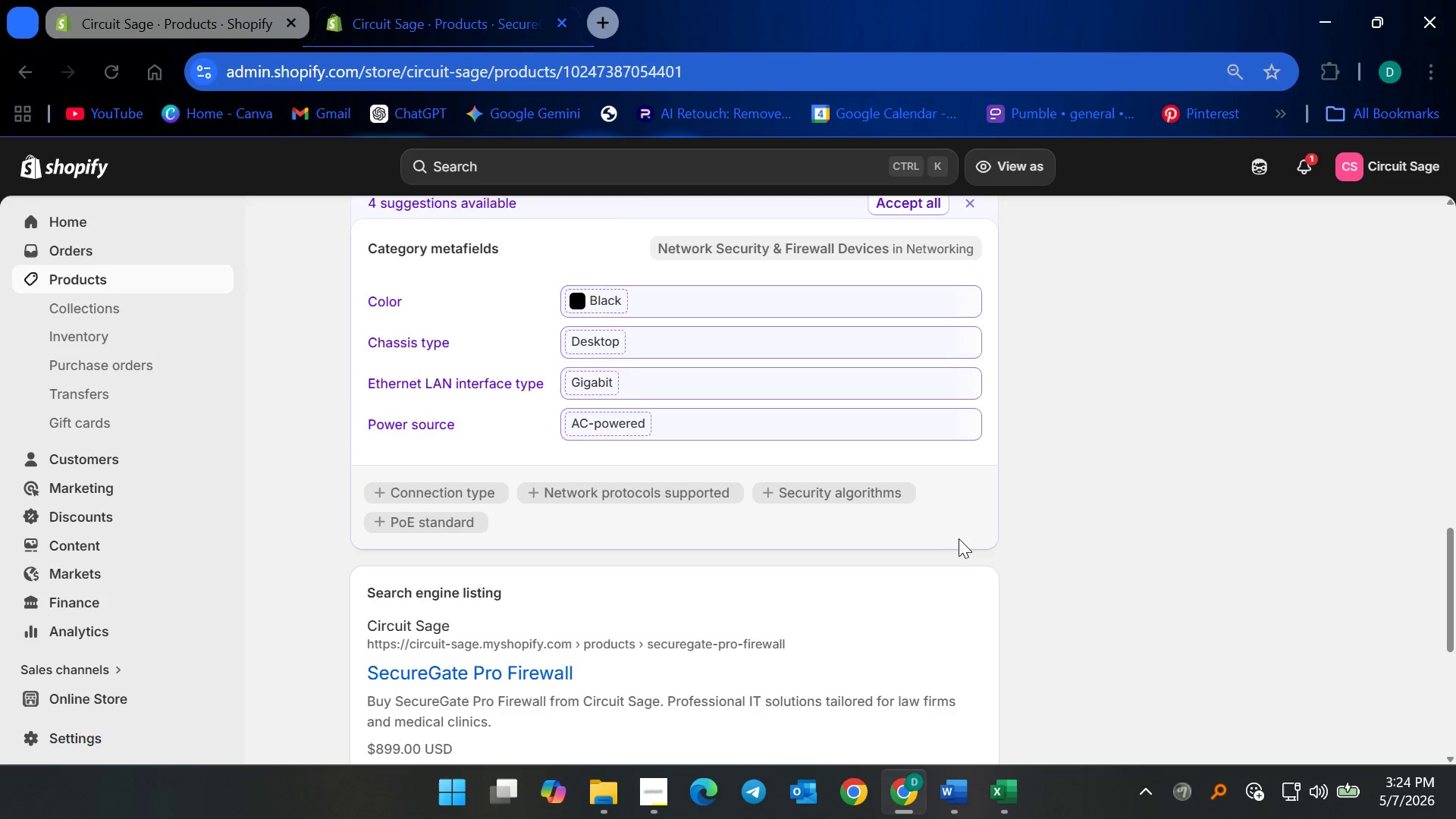 
scroll: coordinate [959, 557], scroll_direction: down, amount: 5.0
 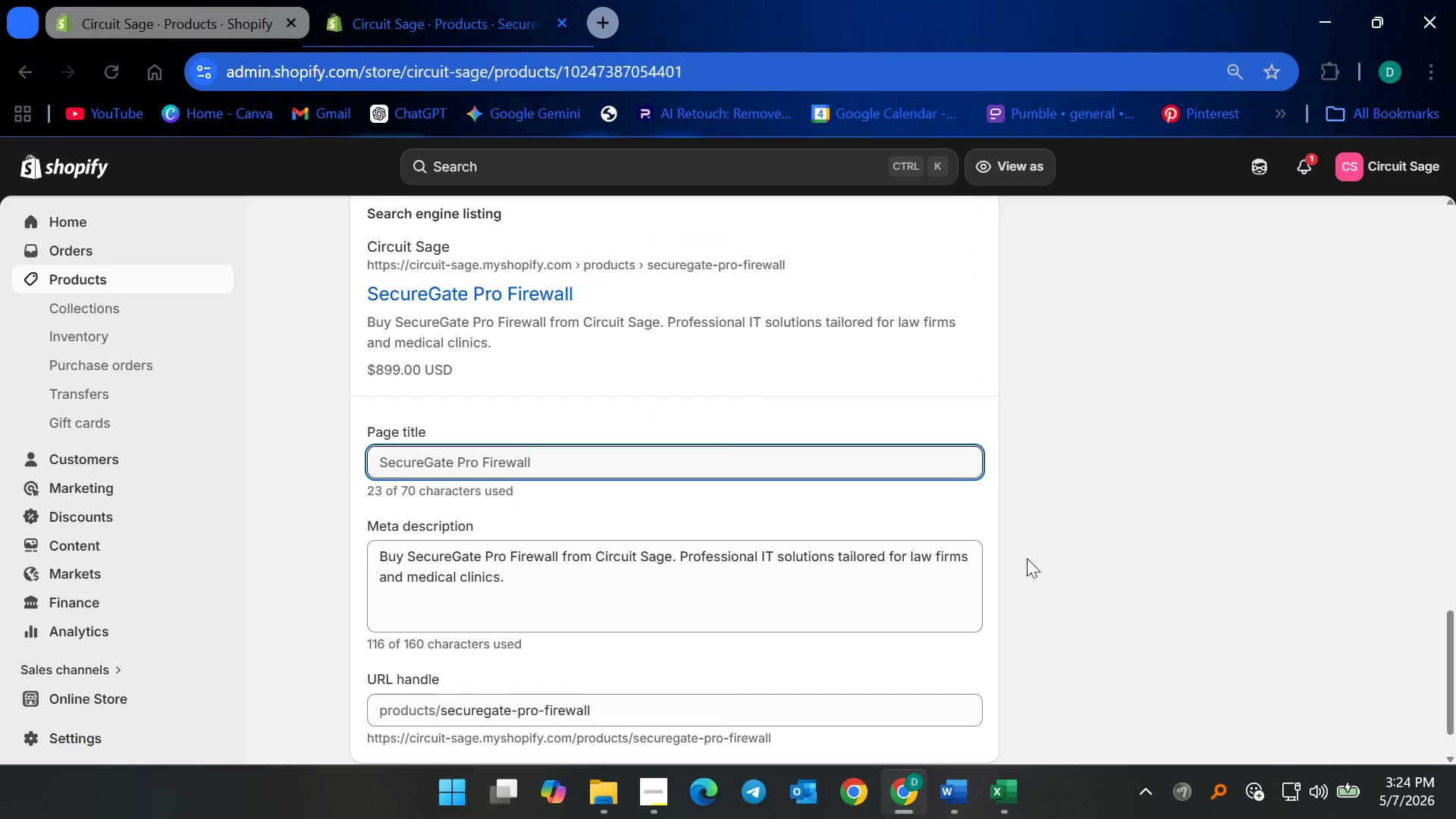 
scroll: coordinate [986, 560], scroll_direction: up, amount: 19.0
 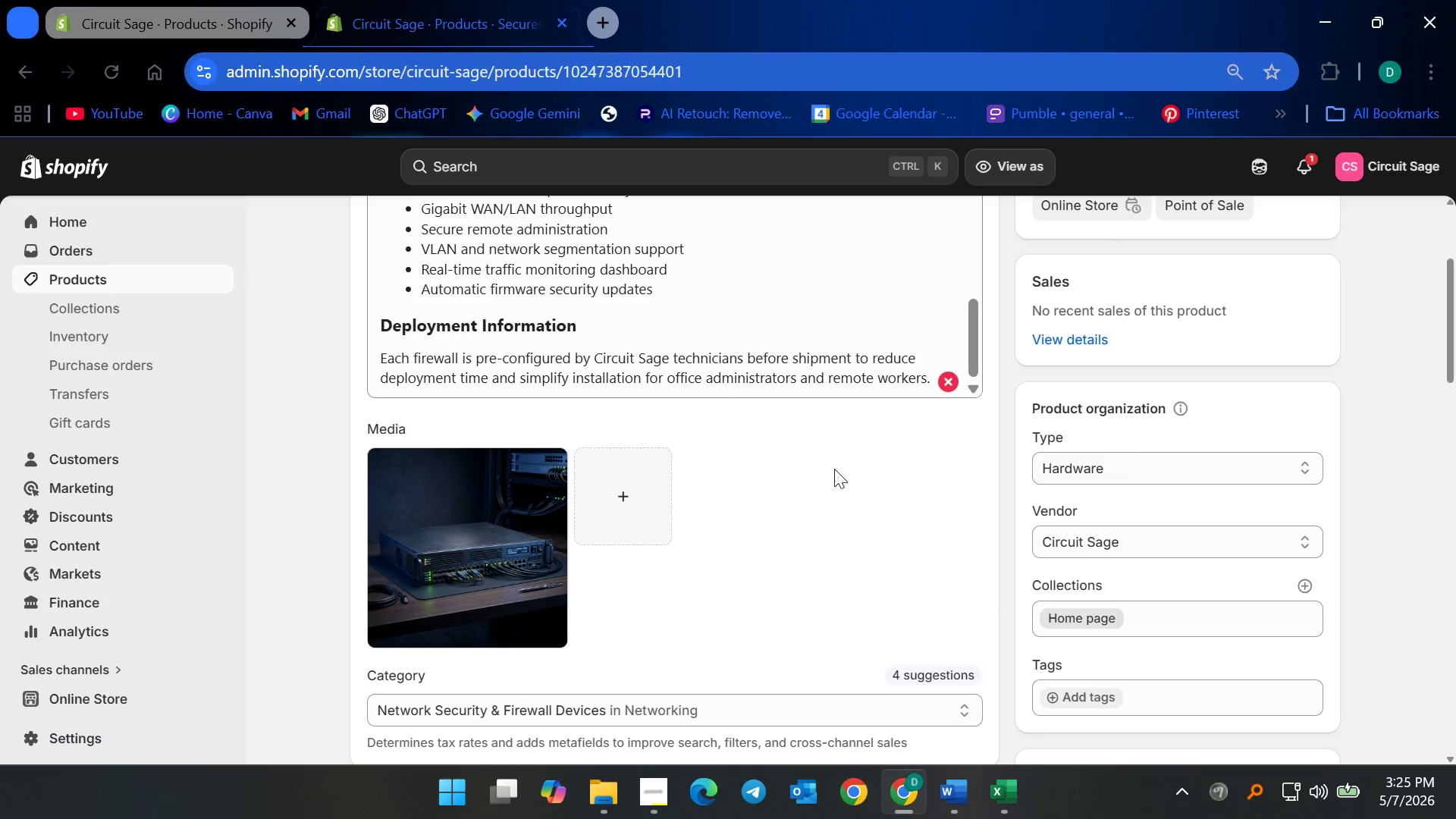 
scroll: coordinate [637, 620], scroll_direction: down, amount: 2.0
 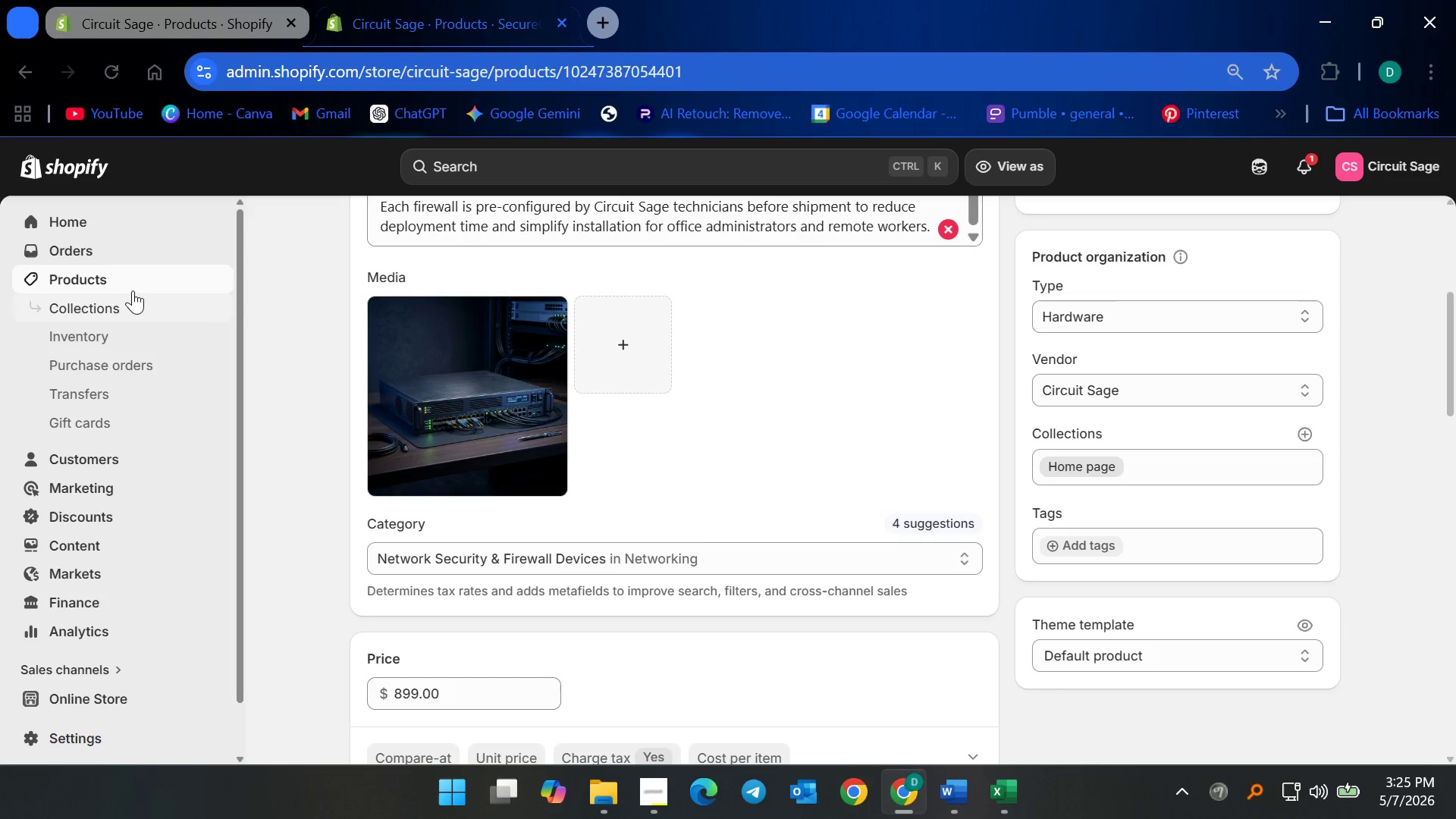 
left_click([128, 278])
 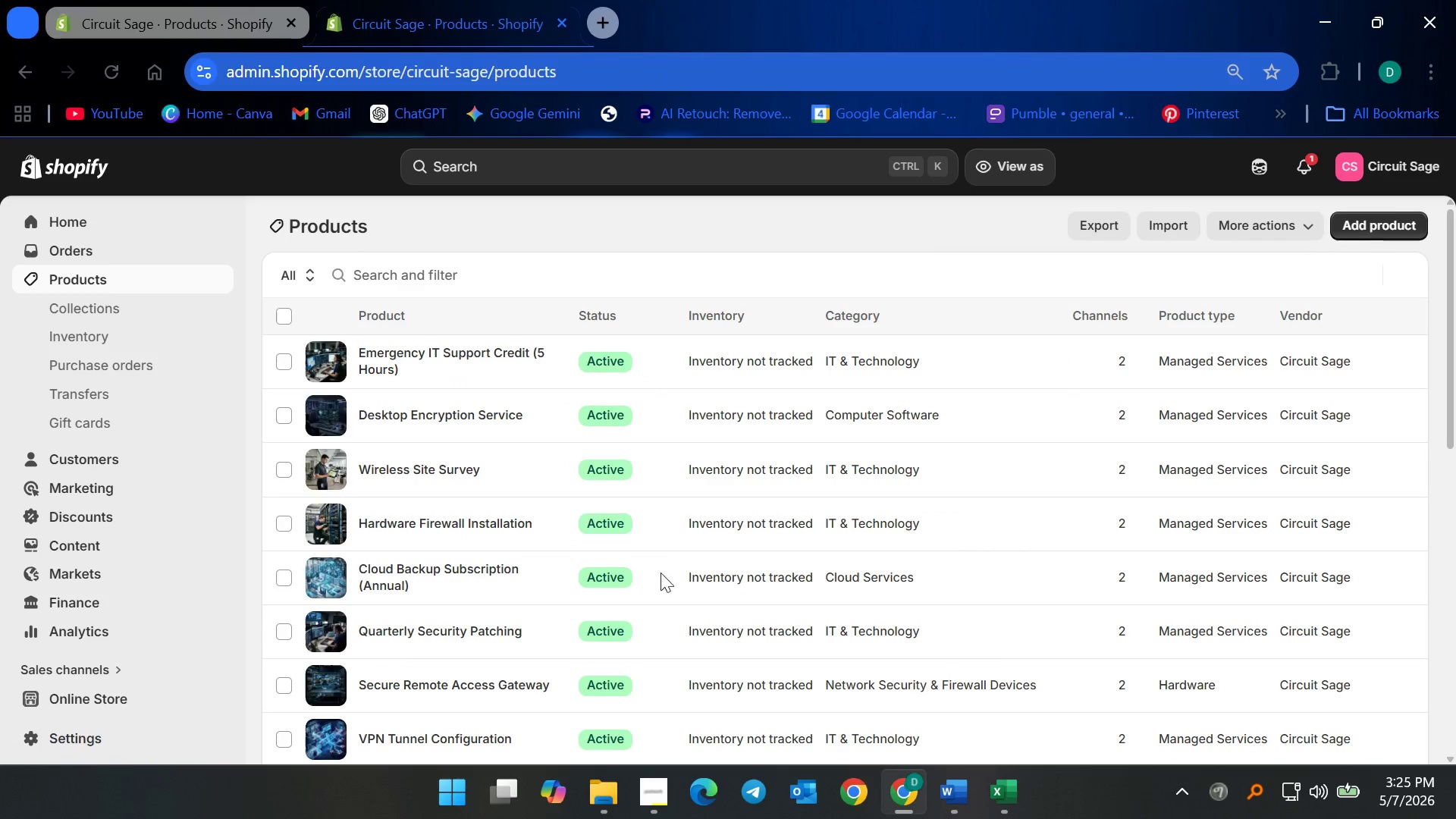 
scroll: coordinate [513, 635], scroll_direction: down, amount: 10.0
 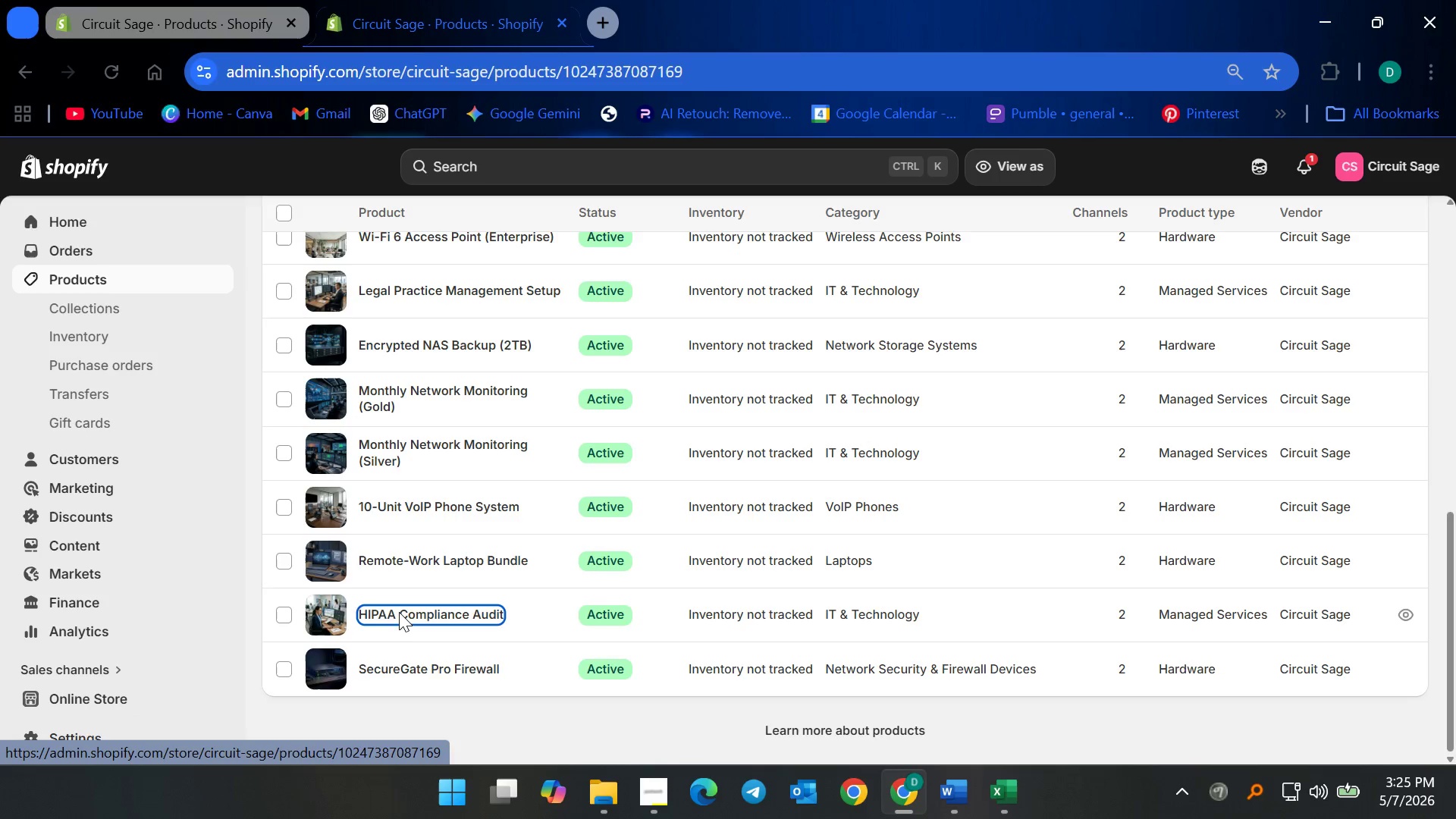 
wait(6.29)
 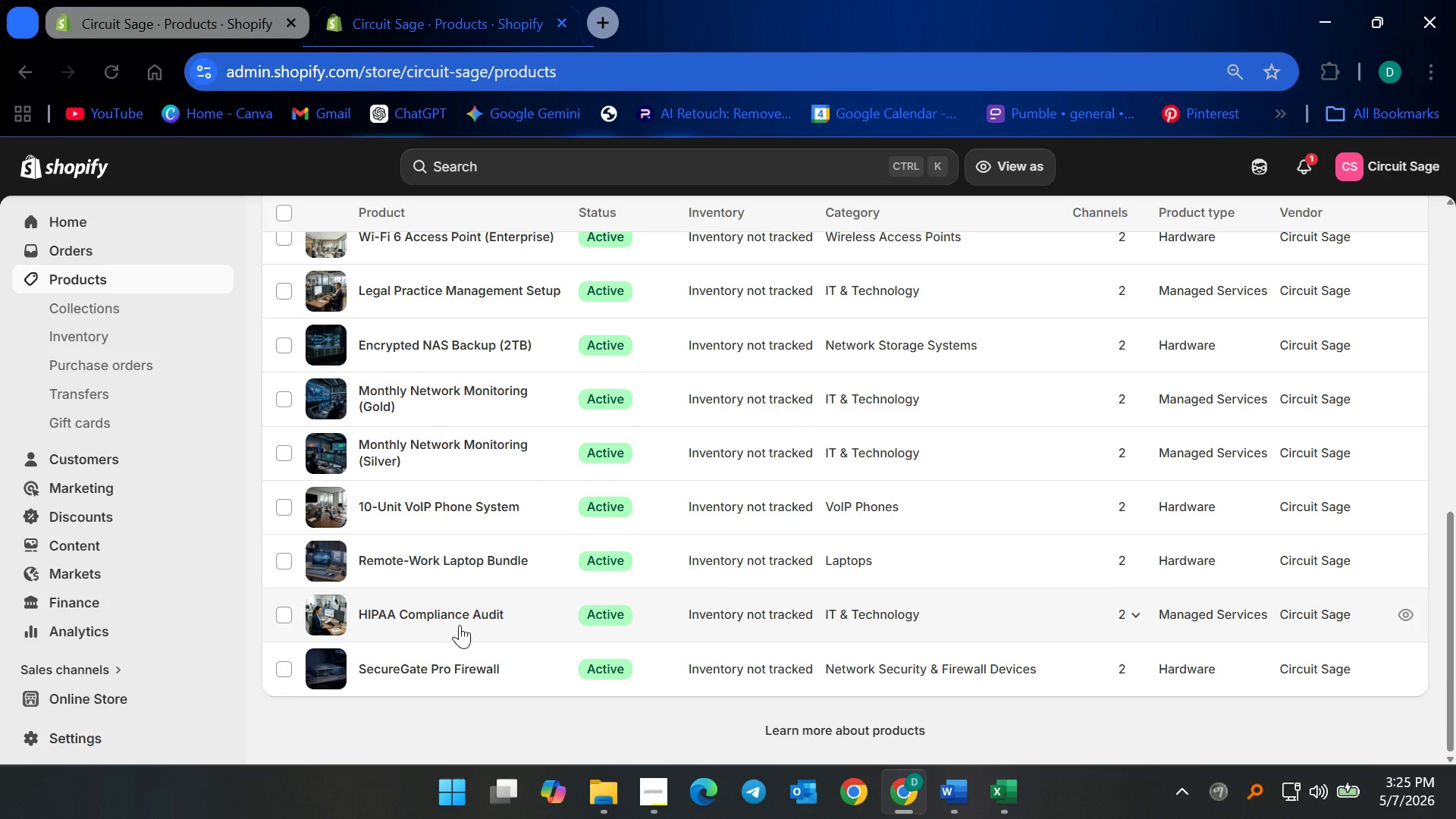 
scroll: coordinate [863, 566], scroll_direction: down, amount: 4.0
 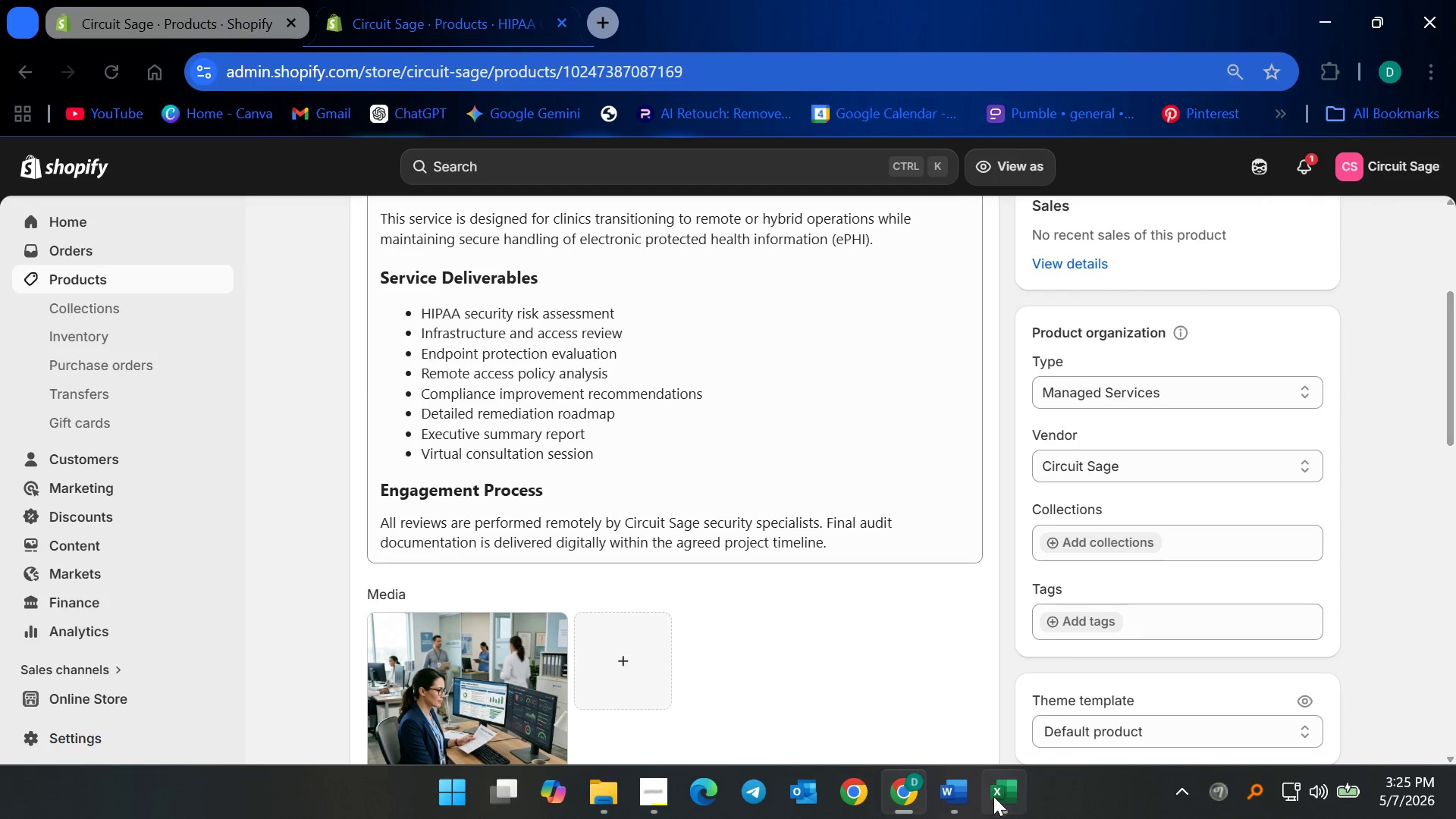 
left_click([994, 799])
 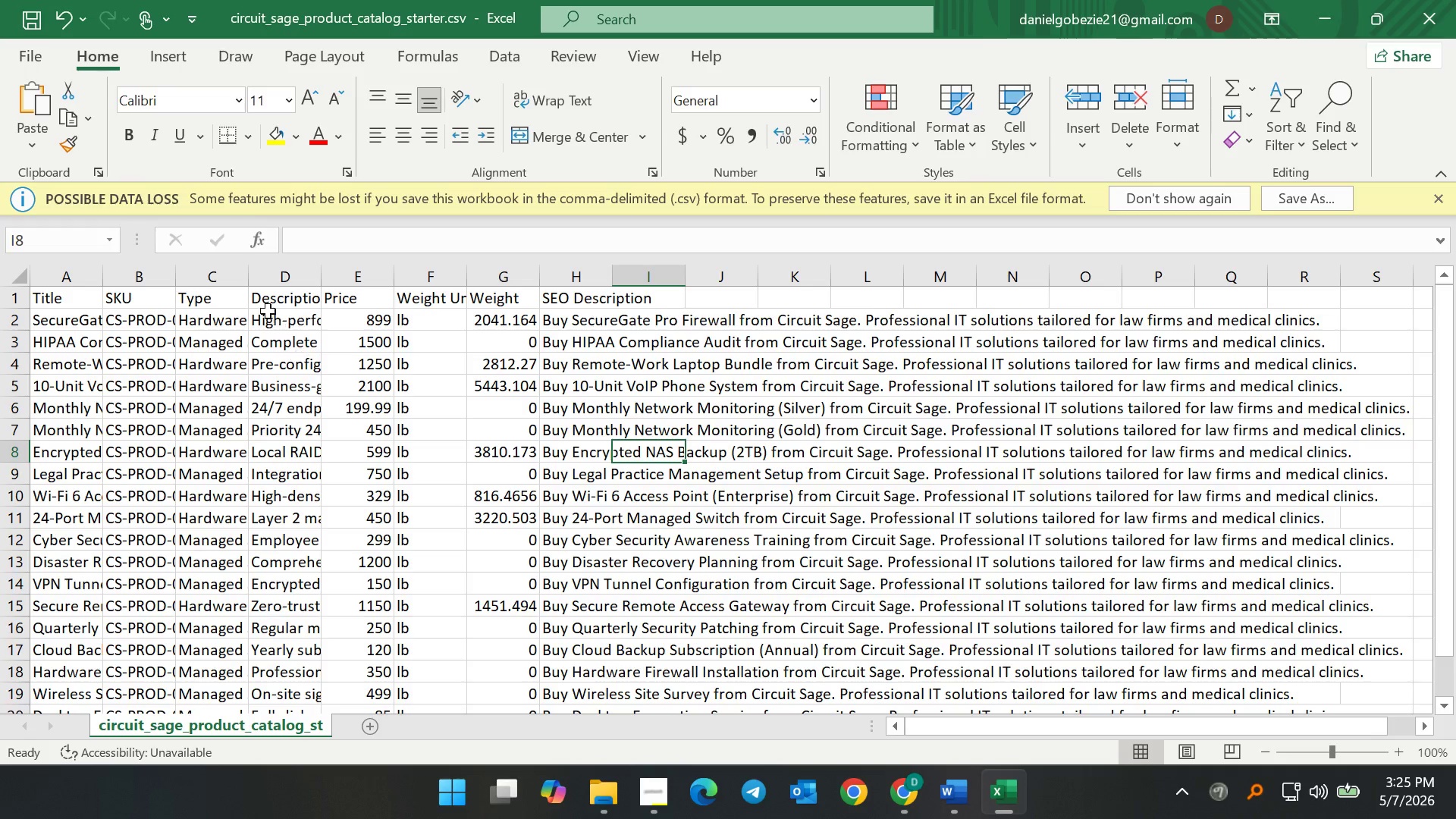 
scroll: coordinate [322, 384], scroll_direction: up, amount: 1.0
 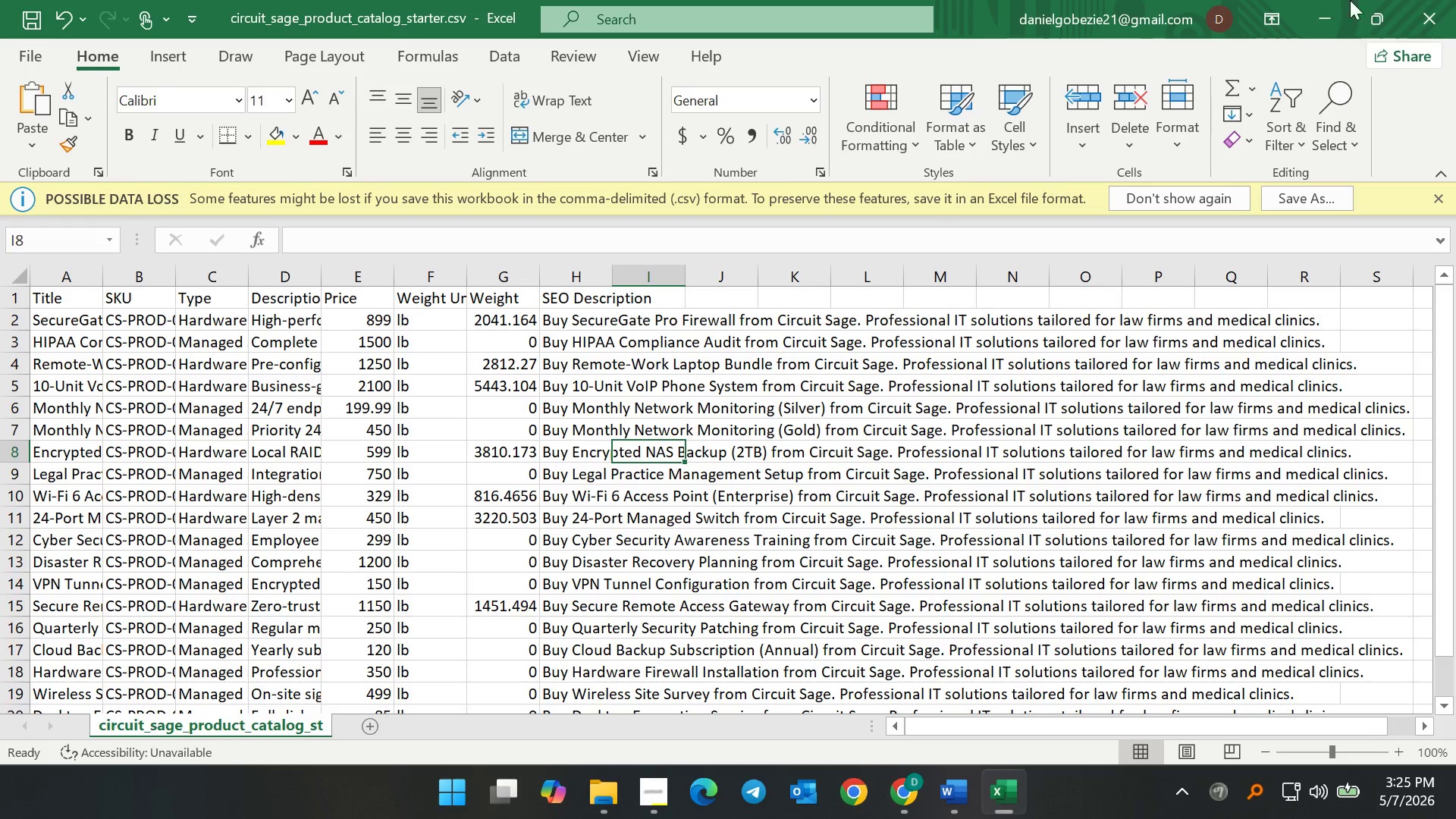 
left_click([1323, 8])
 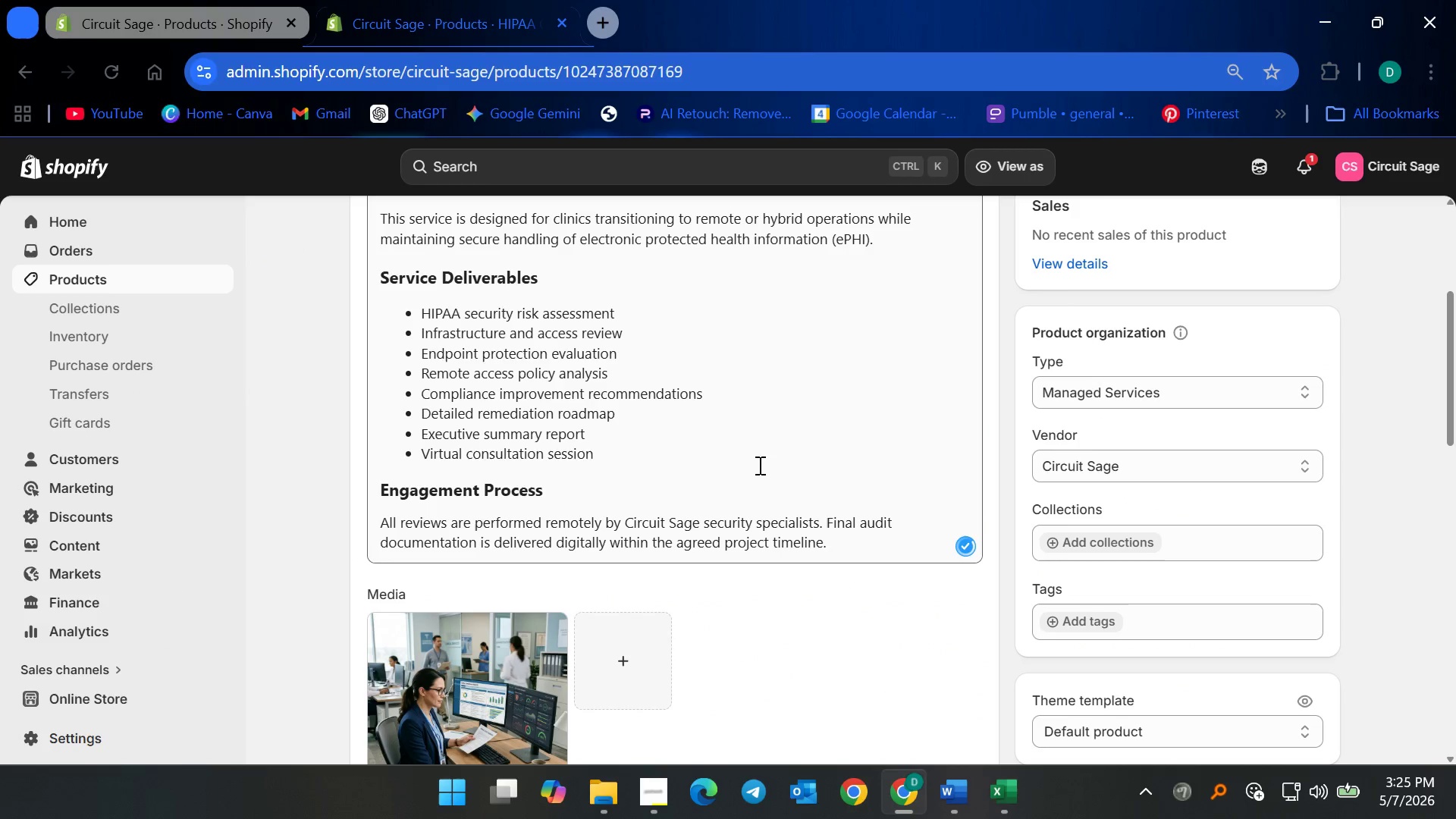 
scroll: coordinate [761, 566], scroll_direction: down, amount: 5.0
 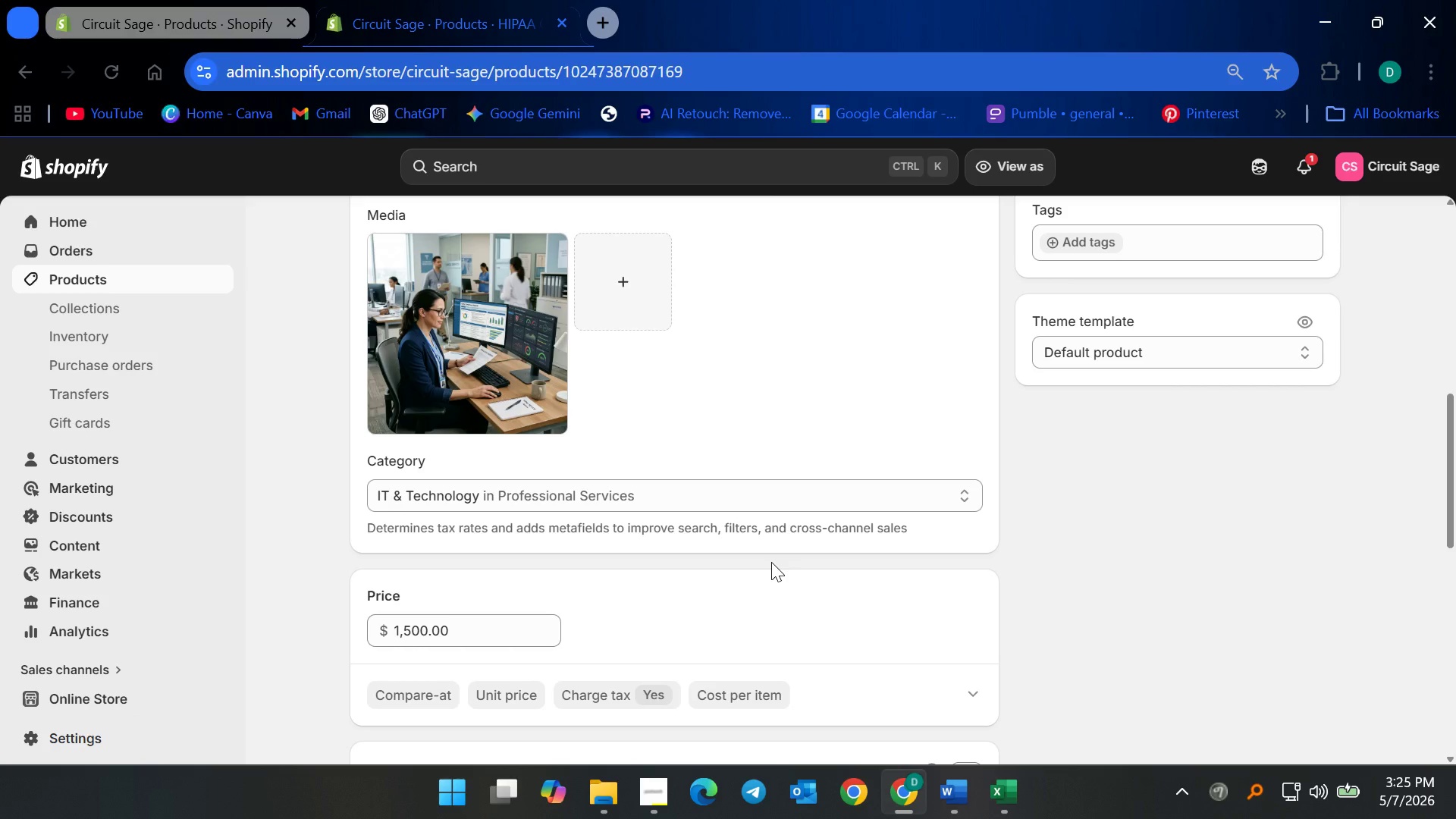 
wait(31.63)
 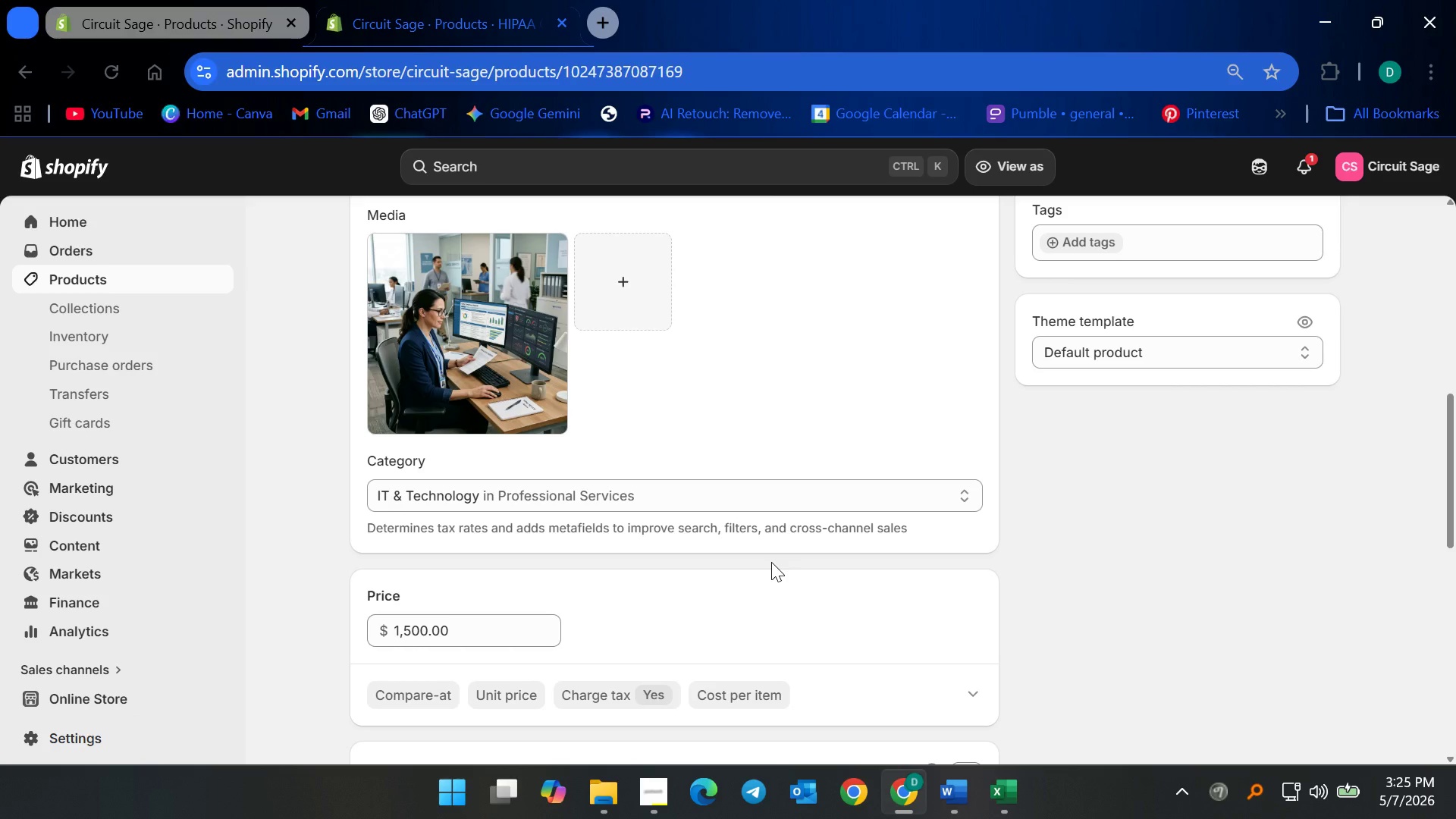 
scroll: coordinate [1008, 460], scroll_direction: up, amount: 4.0
 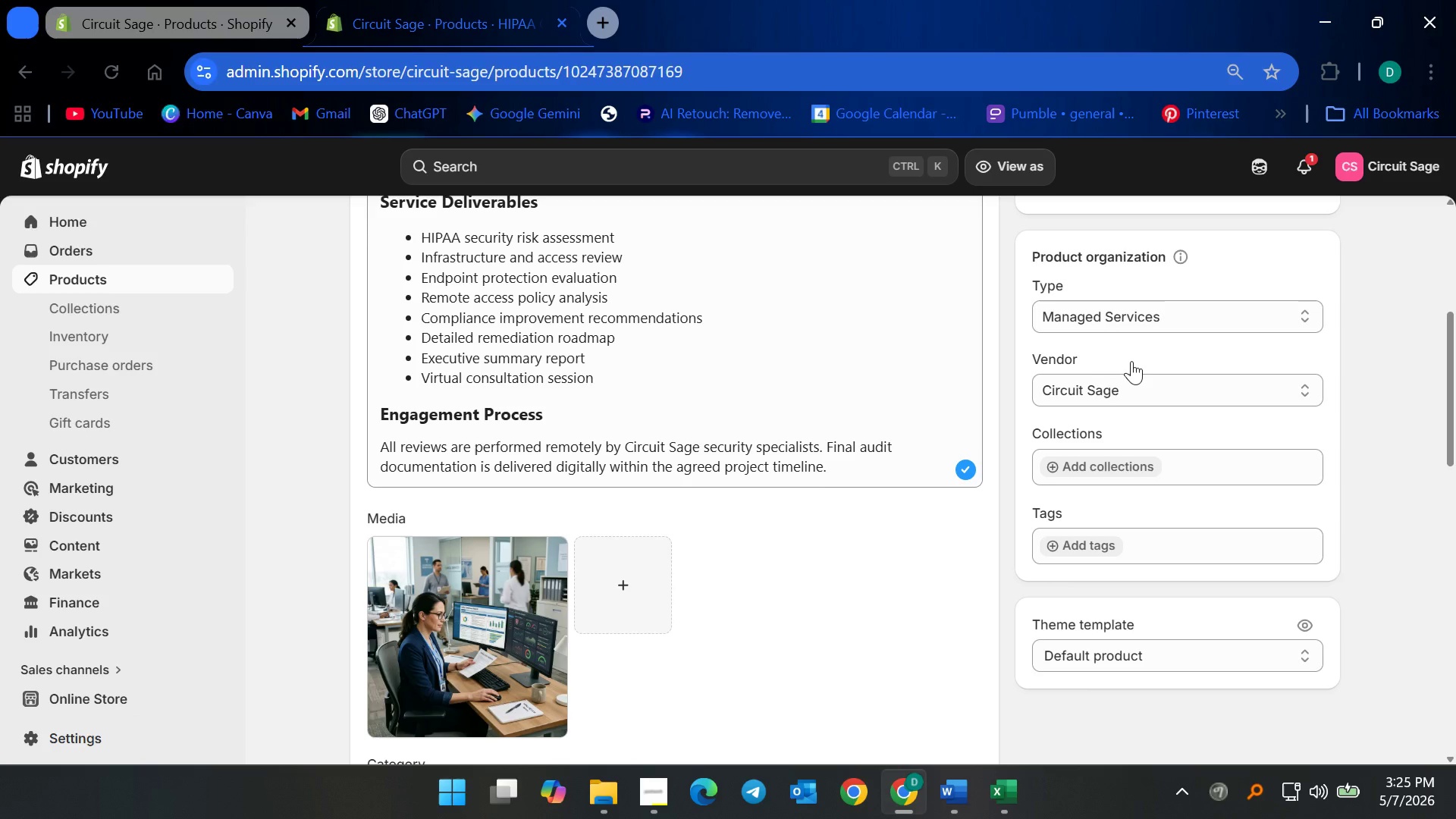 
scroll: coordinate [699, 544], scroll_direction: down, amount: 9.0
 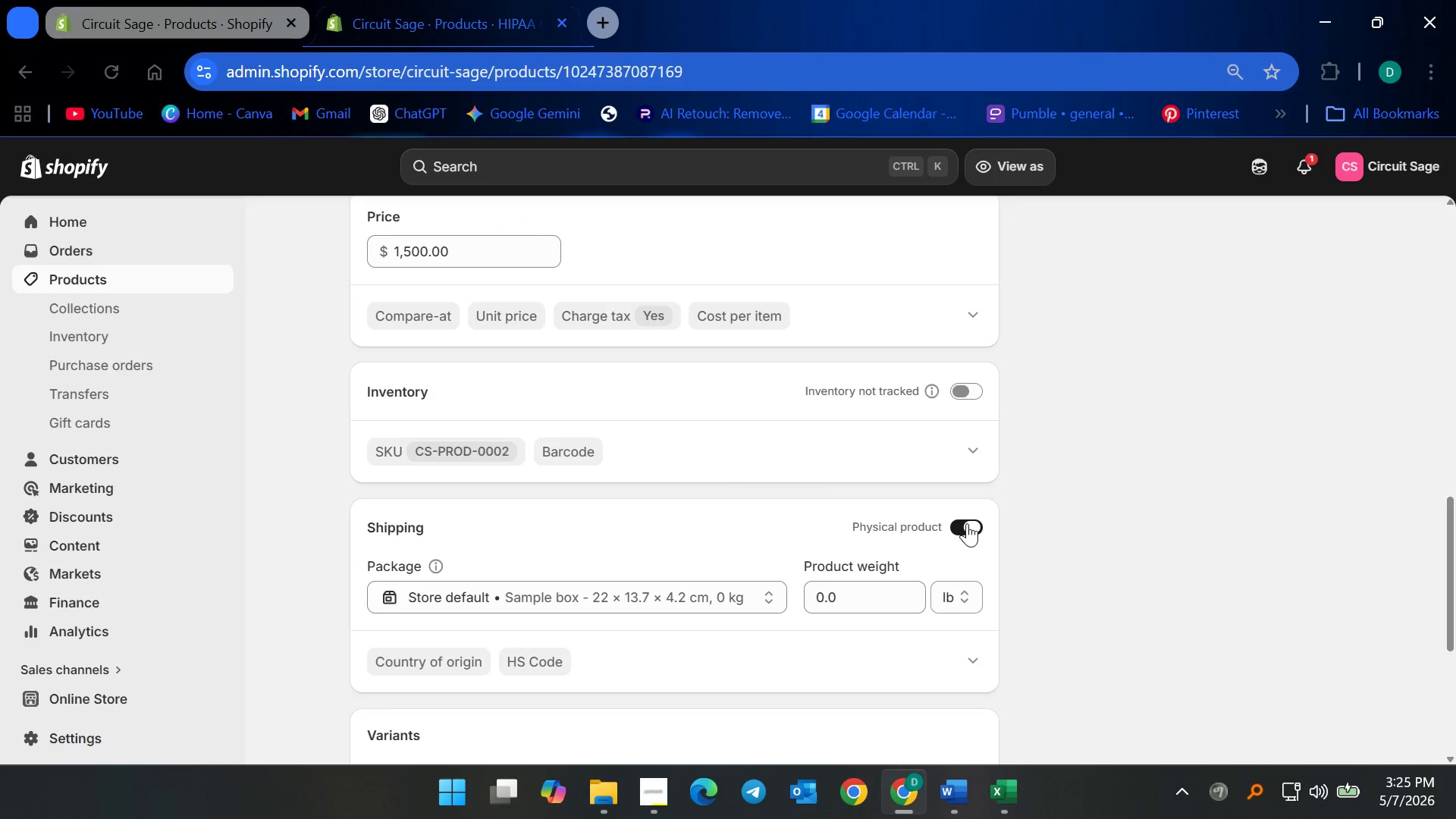 
left_click([967, 523])
 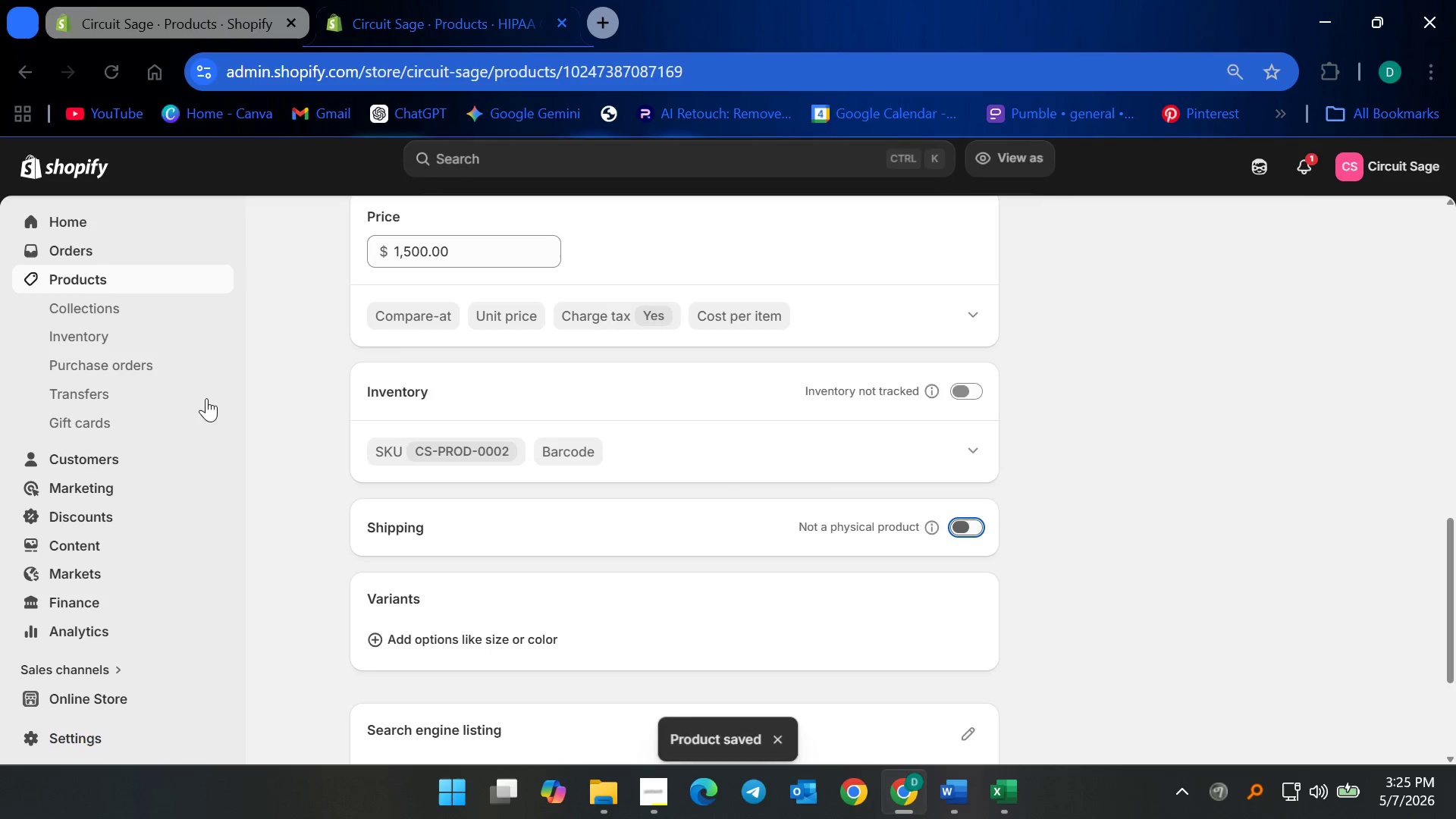 
wait(5.59)
 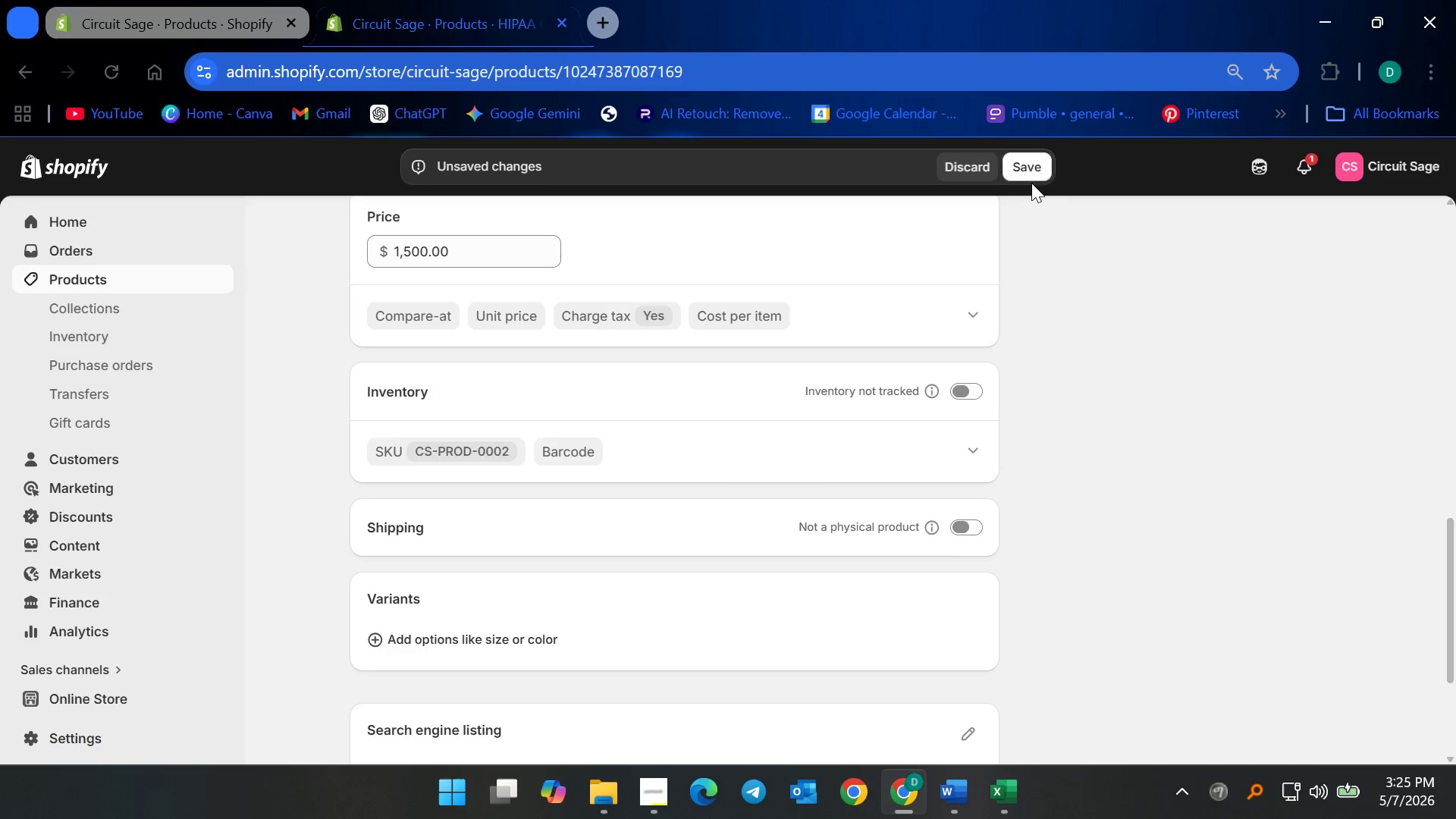 
left_click([149, 284])
 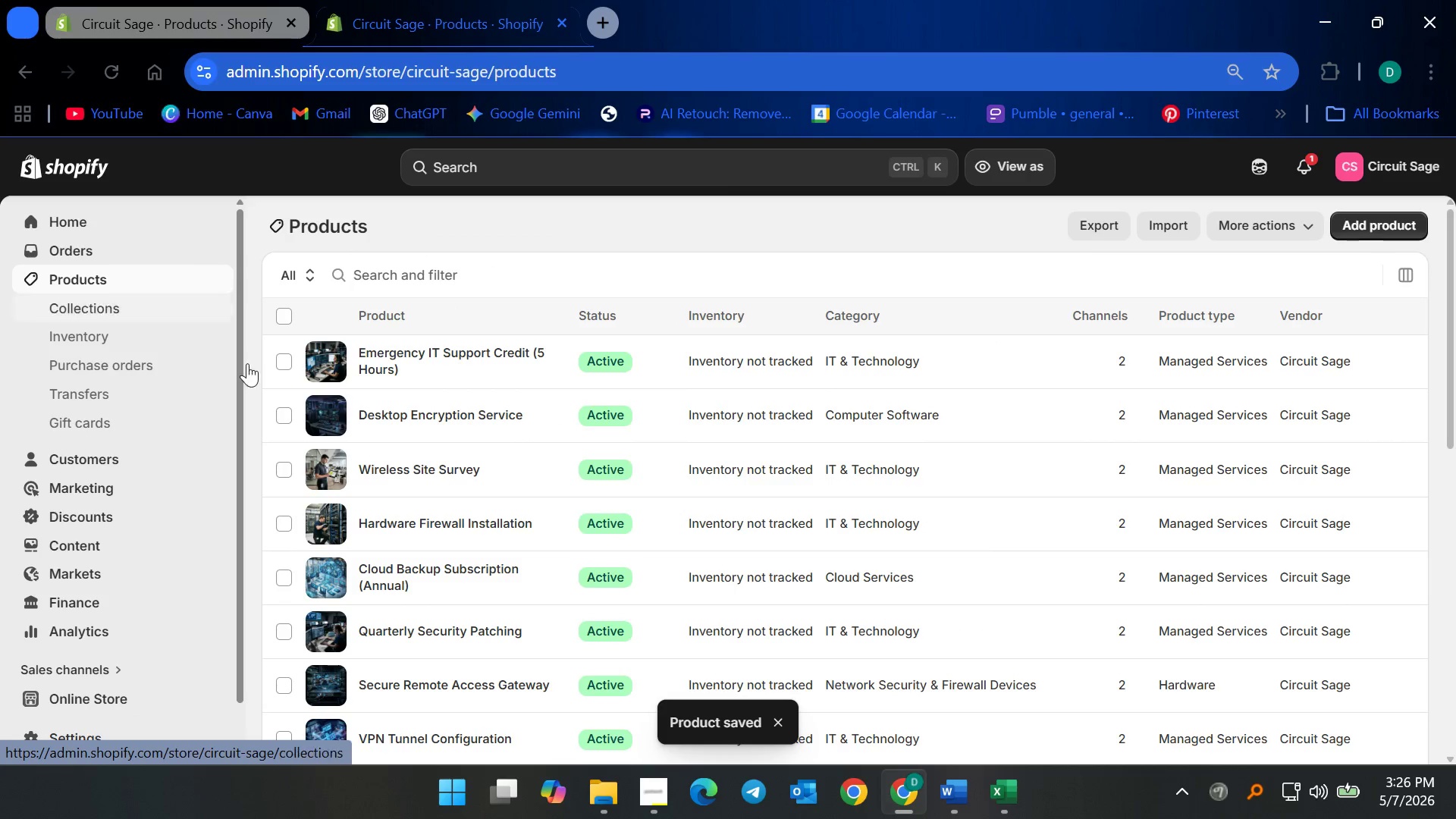 
scroll: coordinate [480, 601], scroll_direction: down, amount: 15.0
 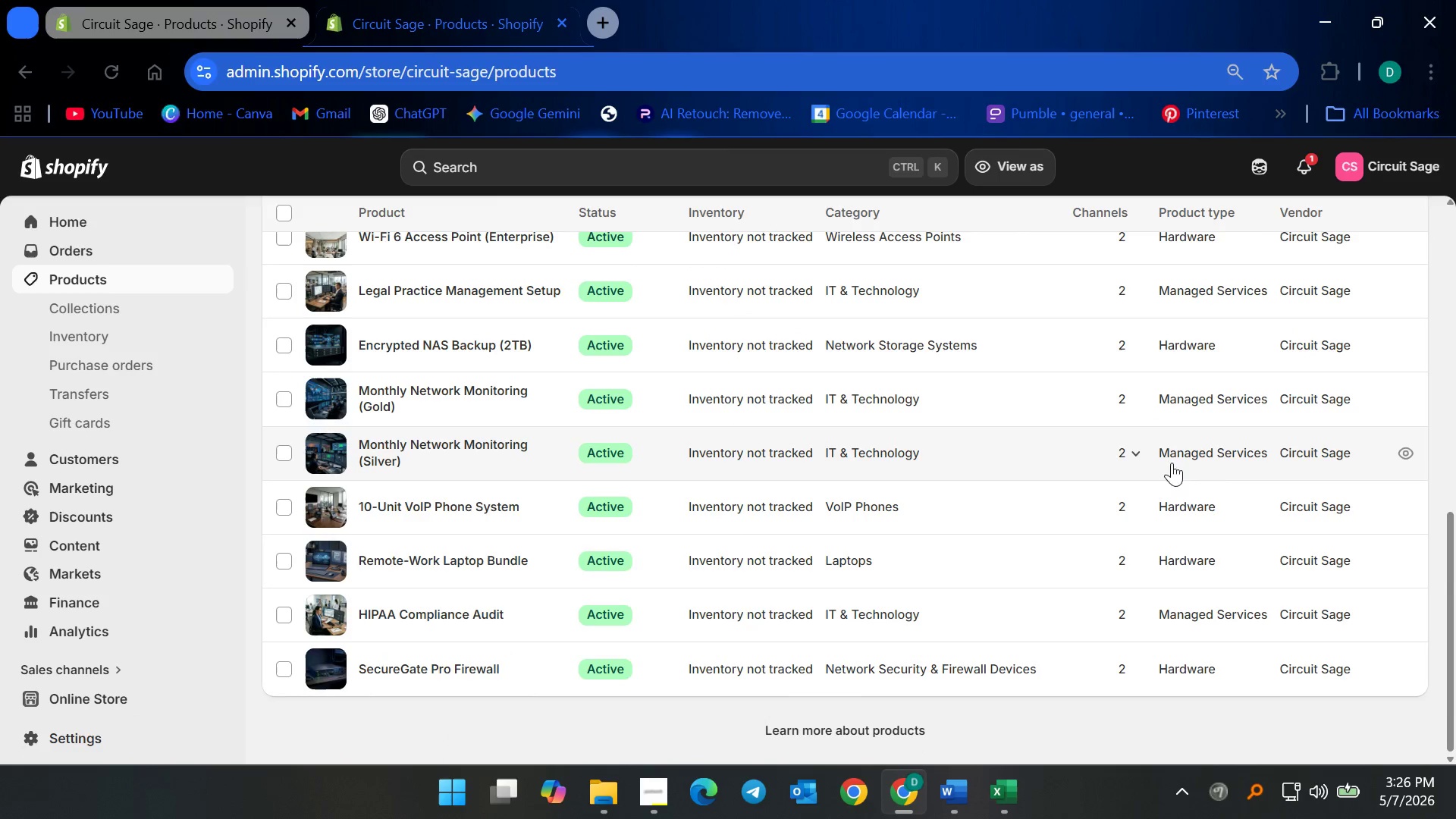 
left_click([482, 437])
 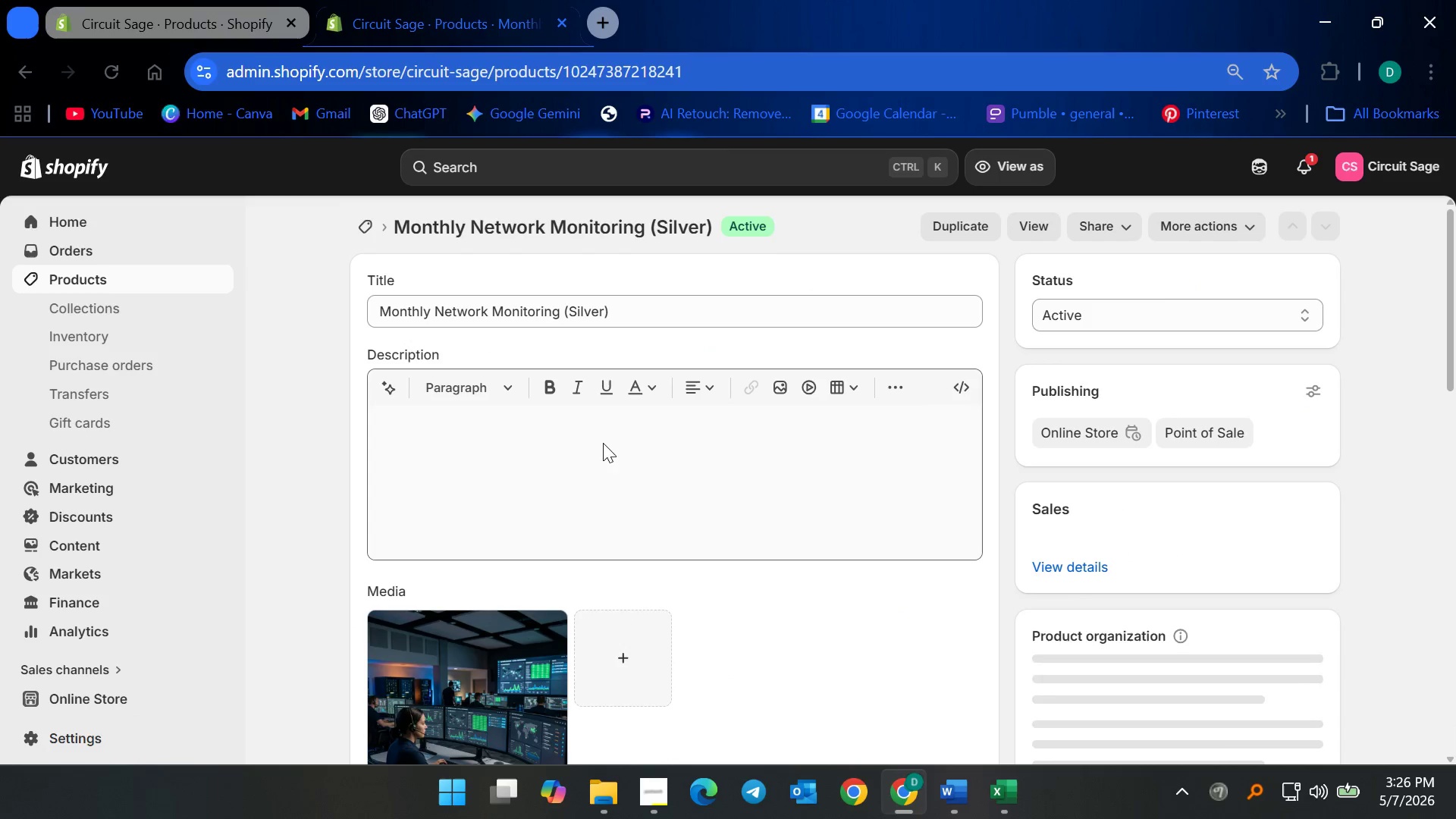 
scroll: coordinate [799, 592], scroll_direction: down, amount: 15.0
 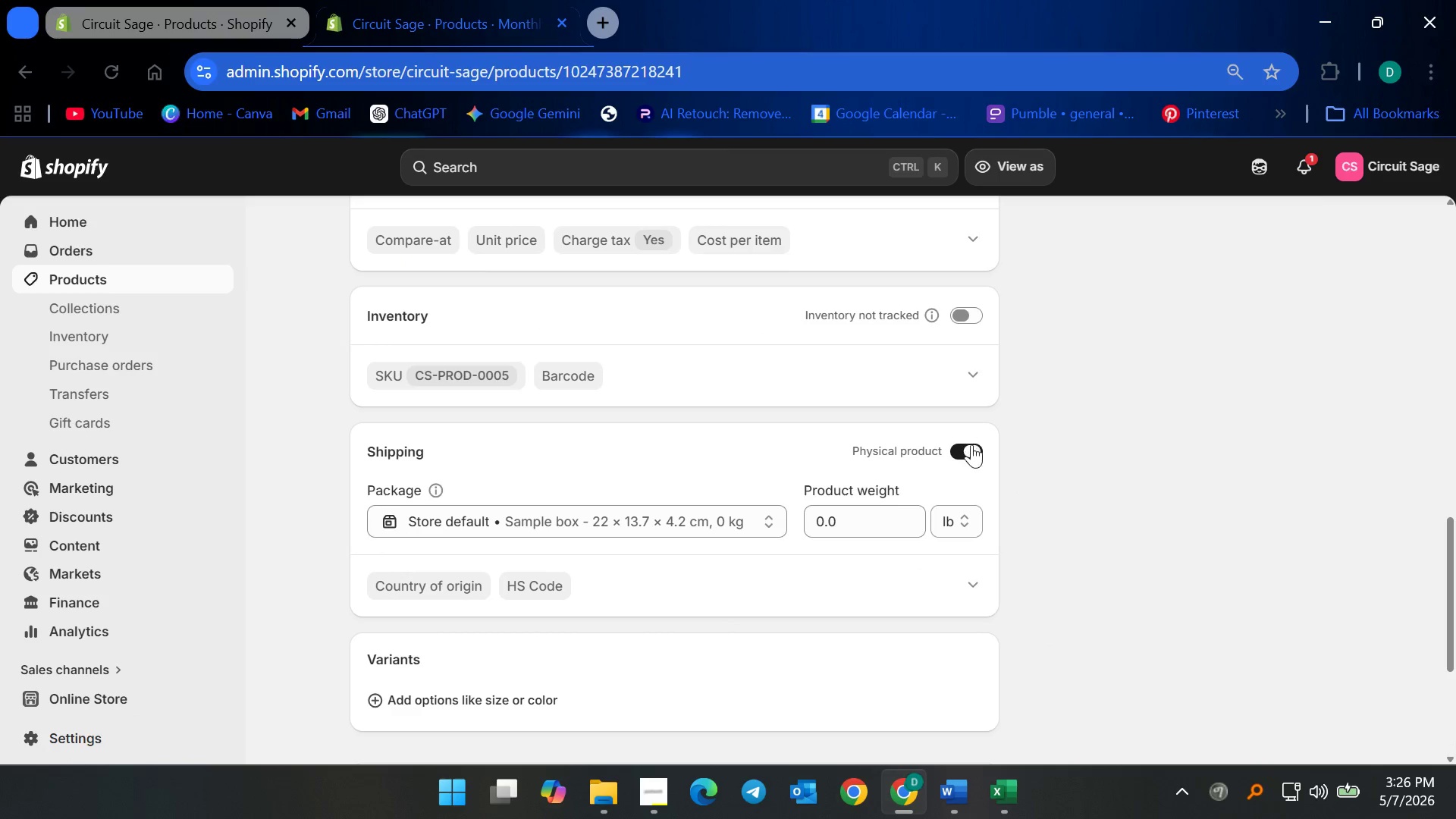 
left_click([971, 449])
 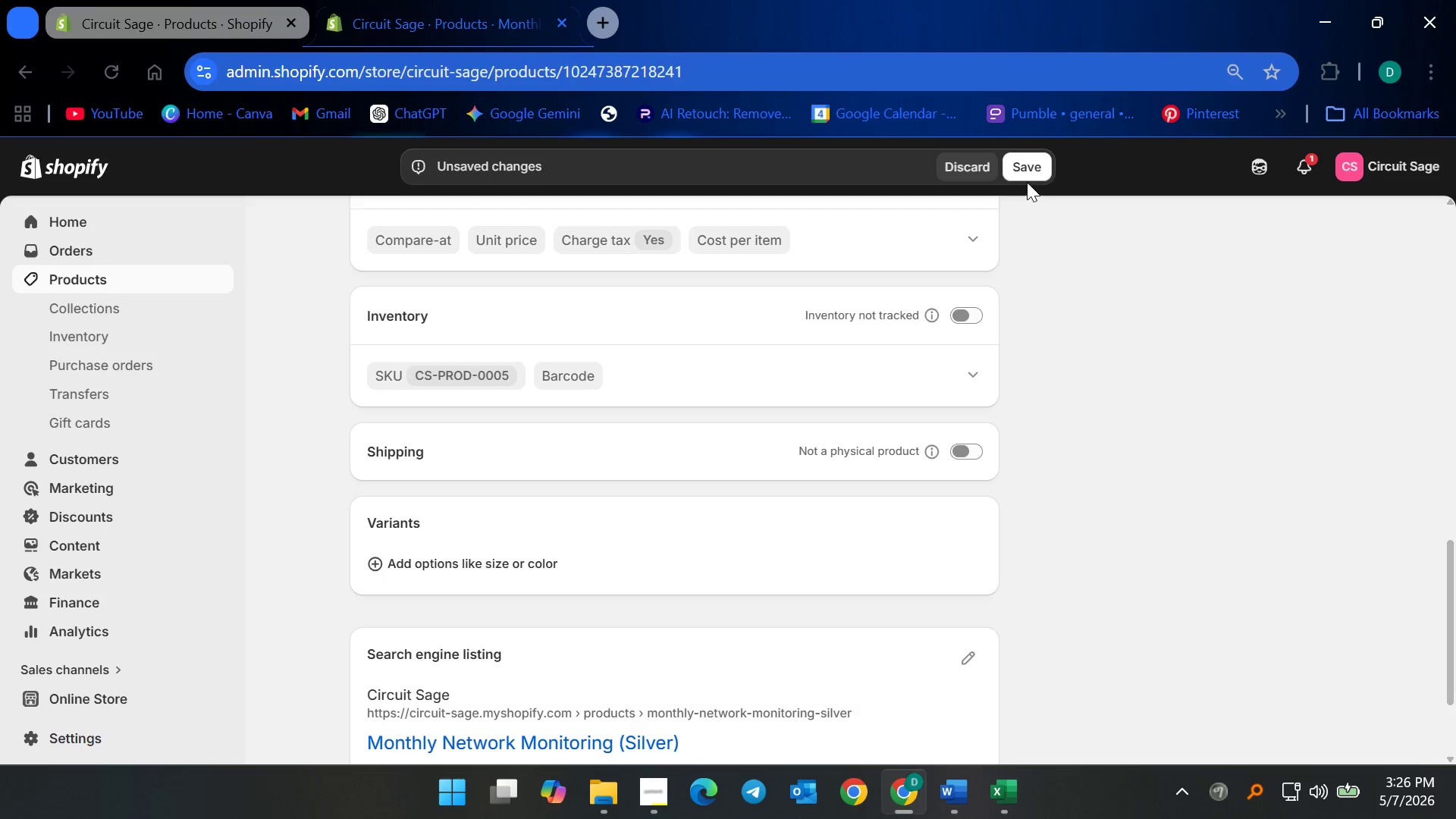 
left_click([1027, 170])
 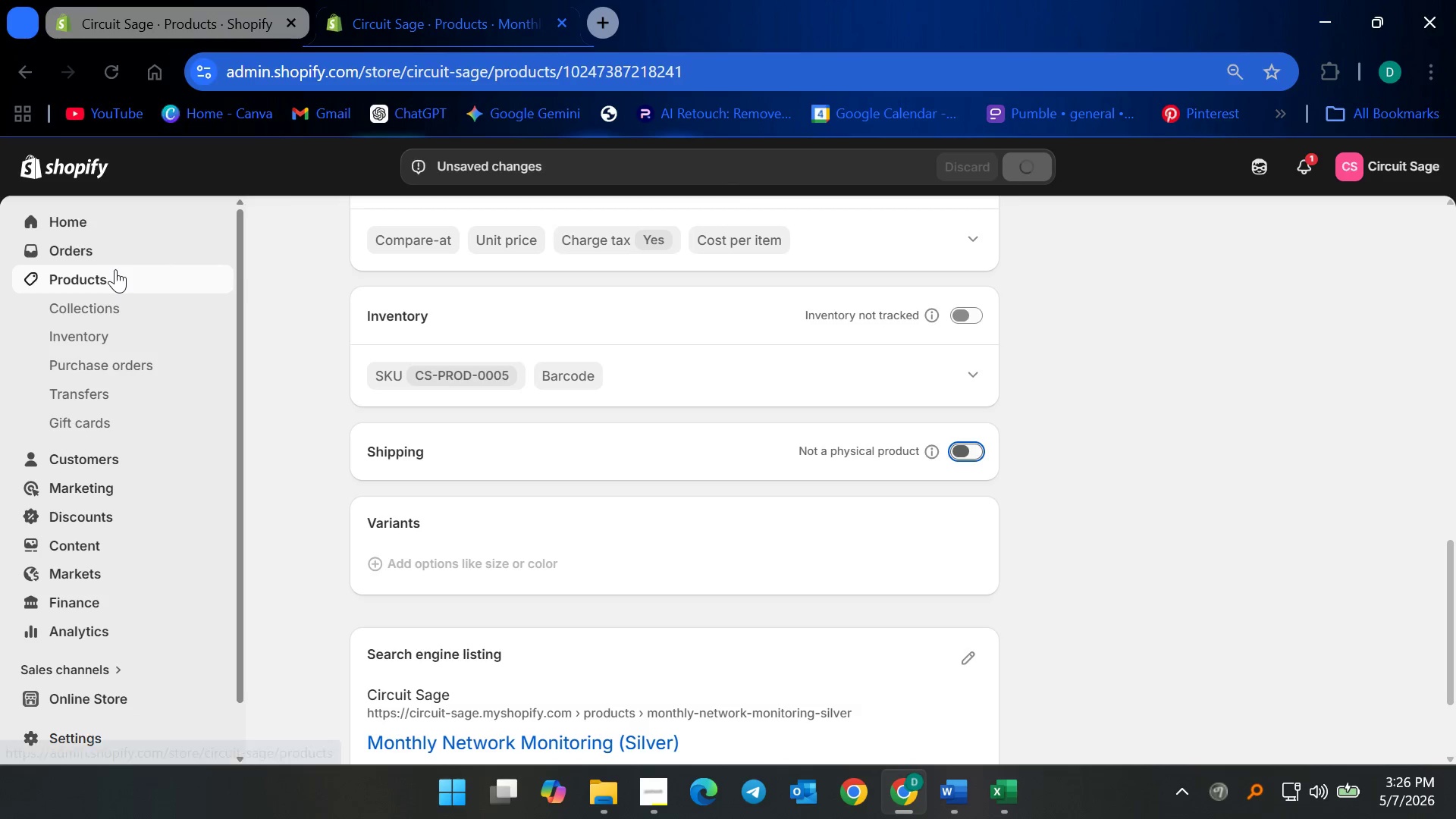 
left_click([111, 275])
 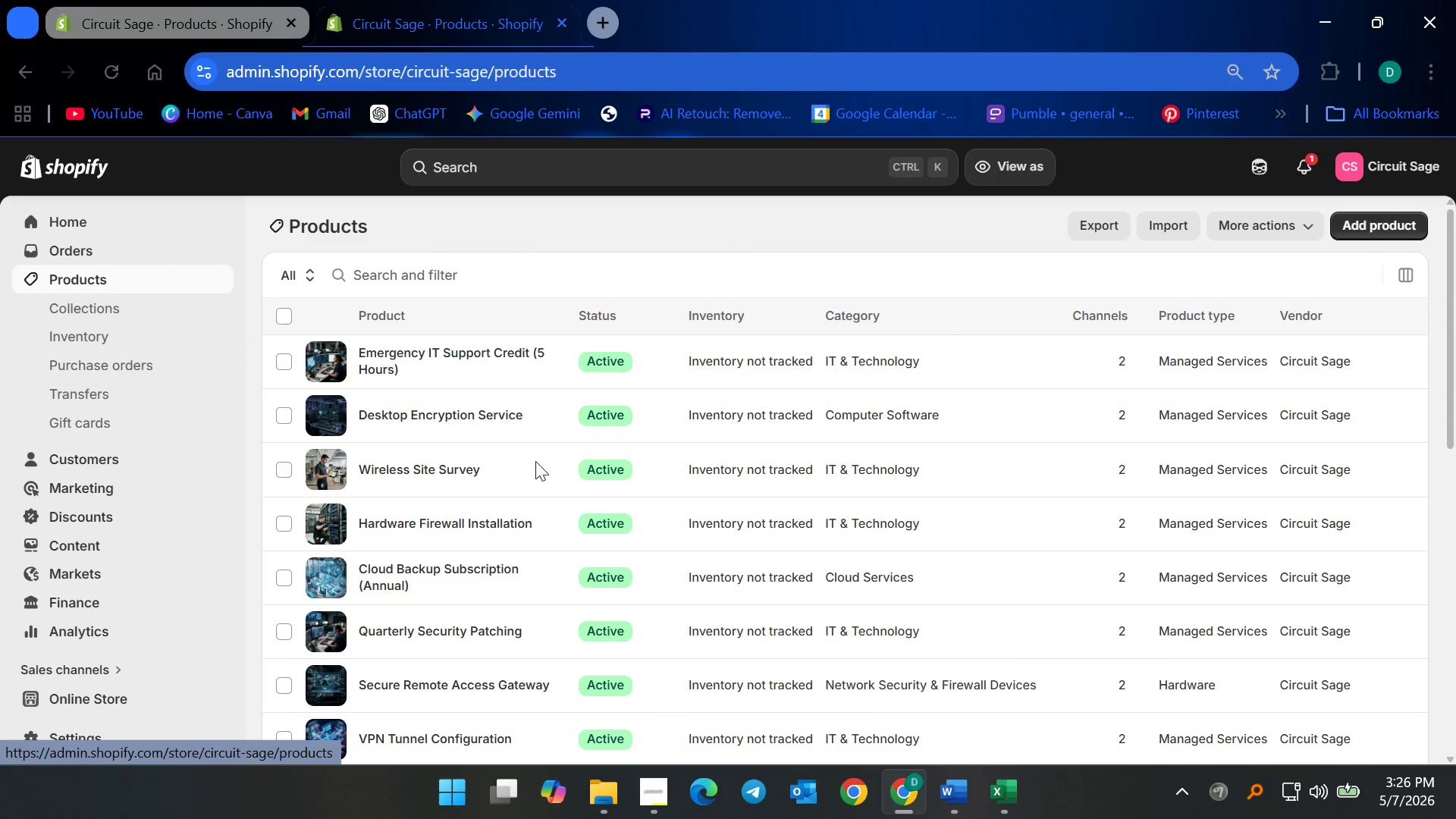 
scroll: coordinate [446, 570], scroll_direction: down, amount: 10.0
 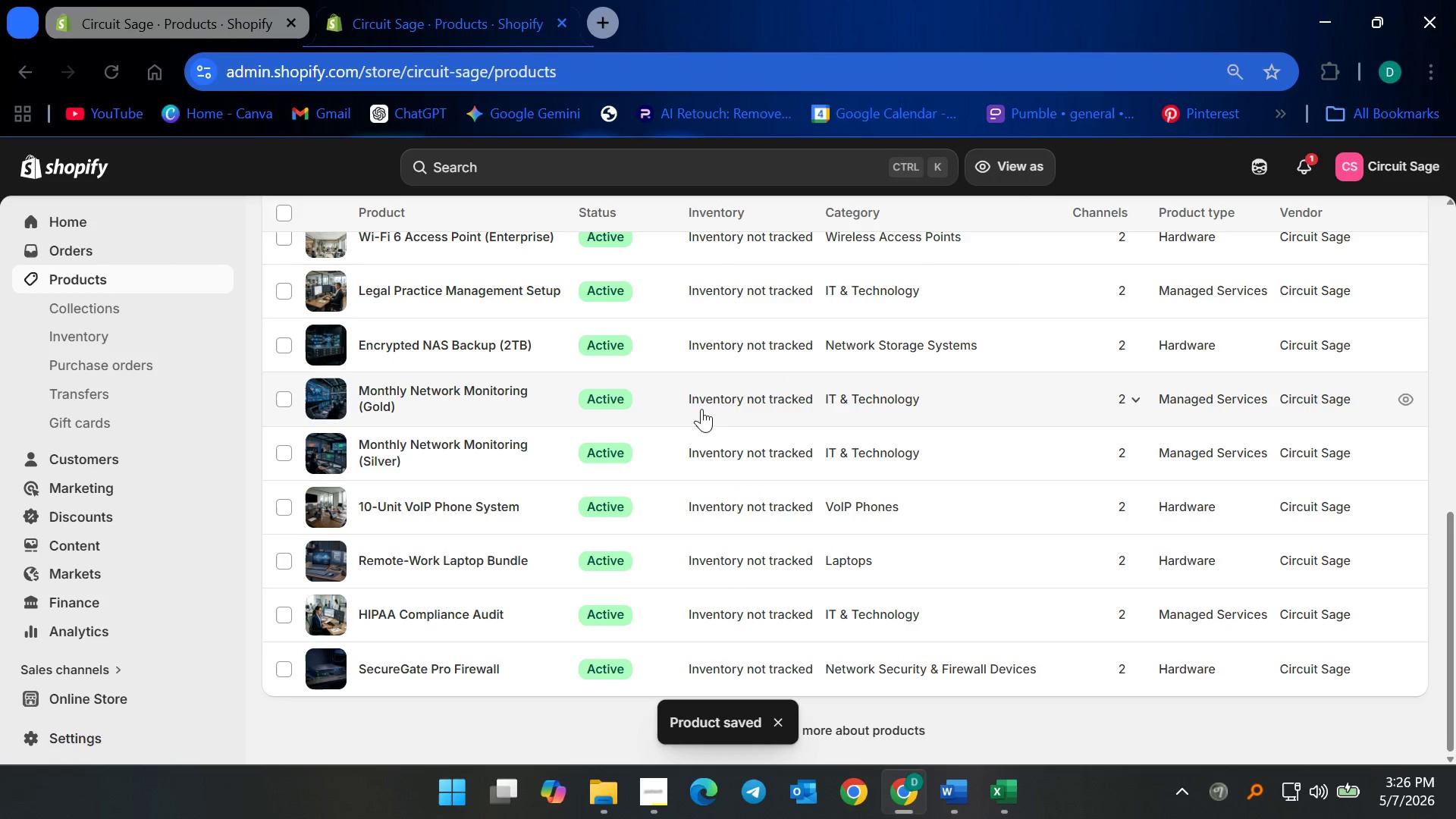 
left_click([457, 398])
 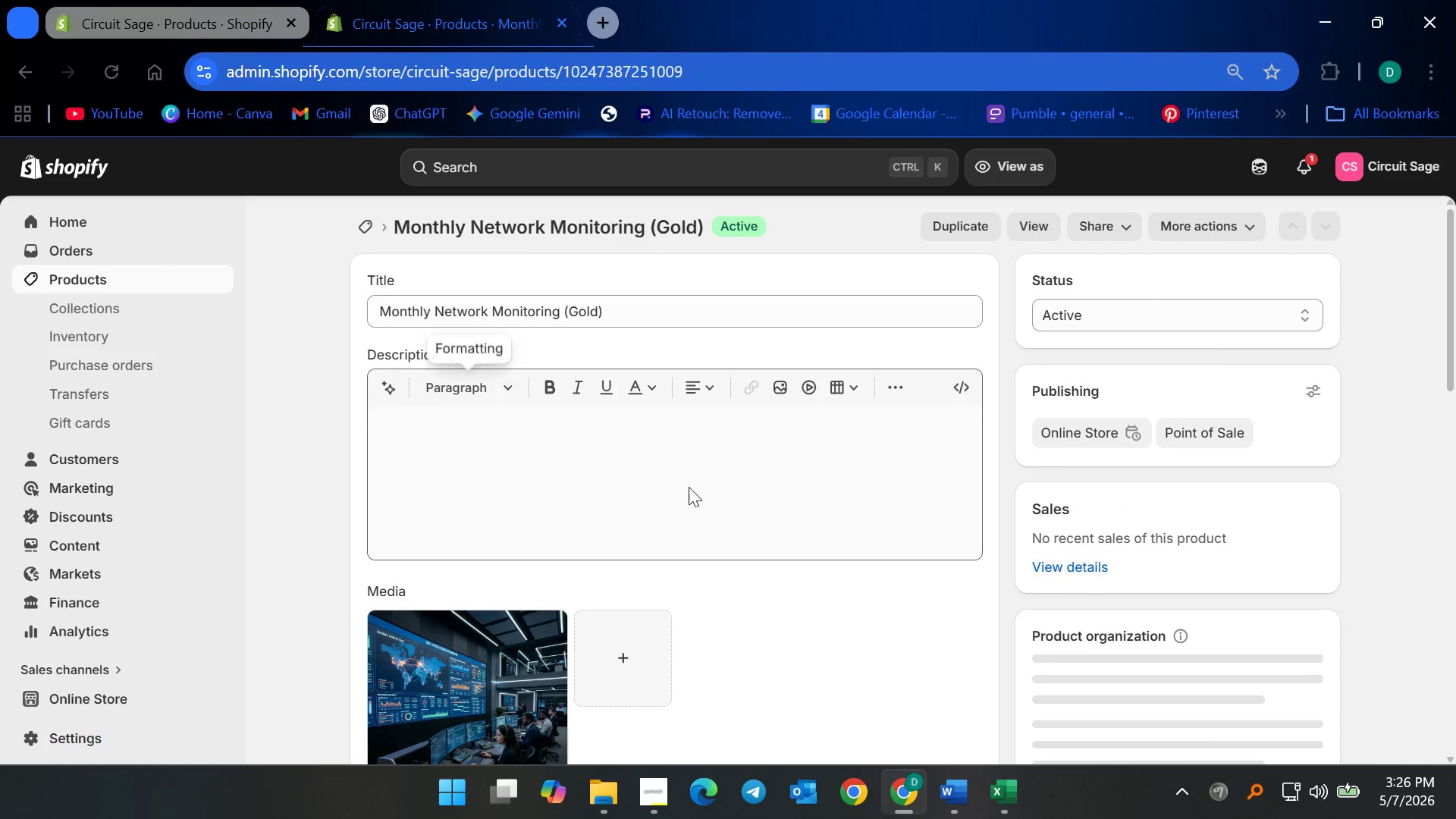 
scroll: coordinate [787, 619], scroll_direction: down, amount: 23.0
 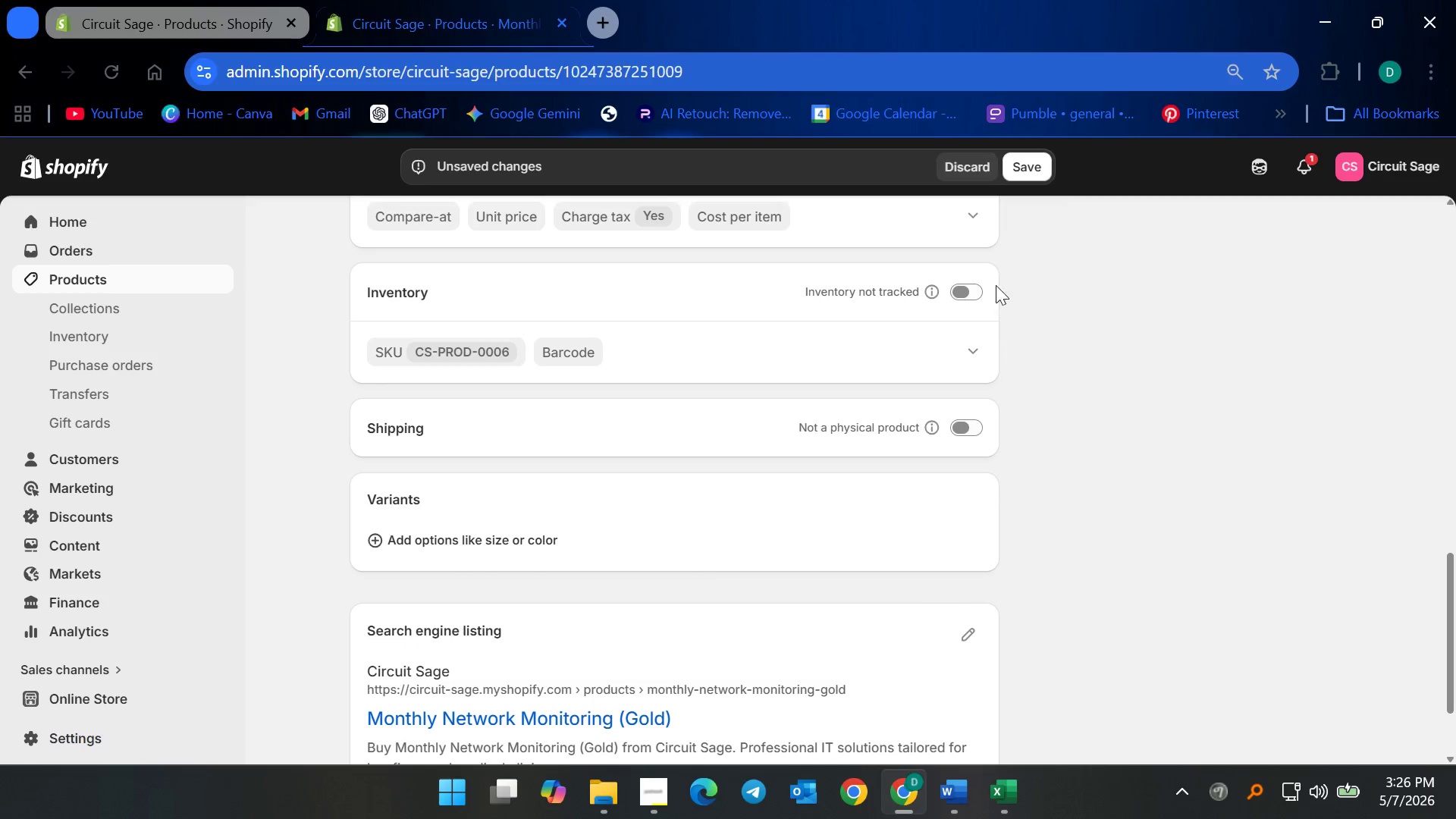 
left_click([1018, 171])
 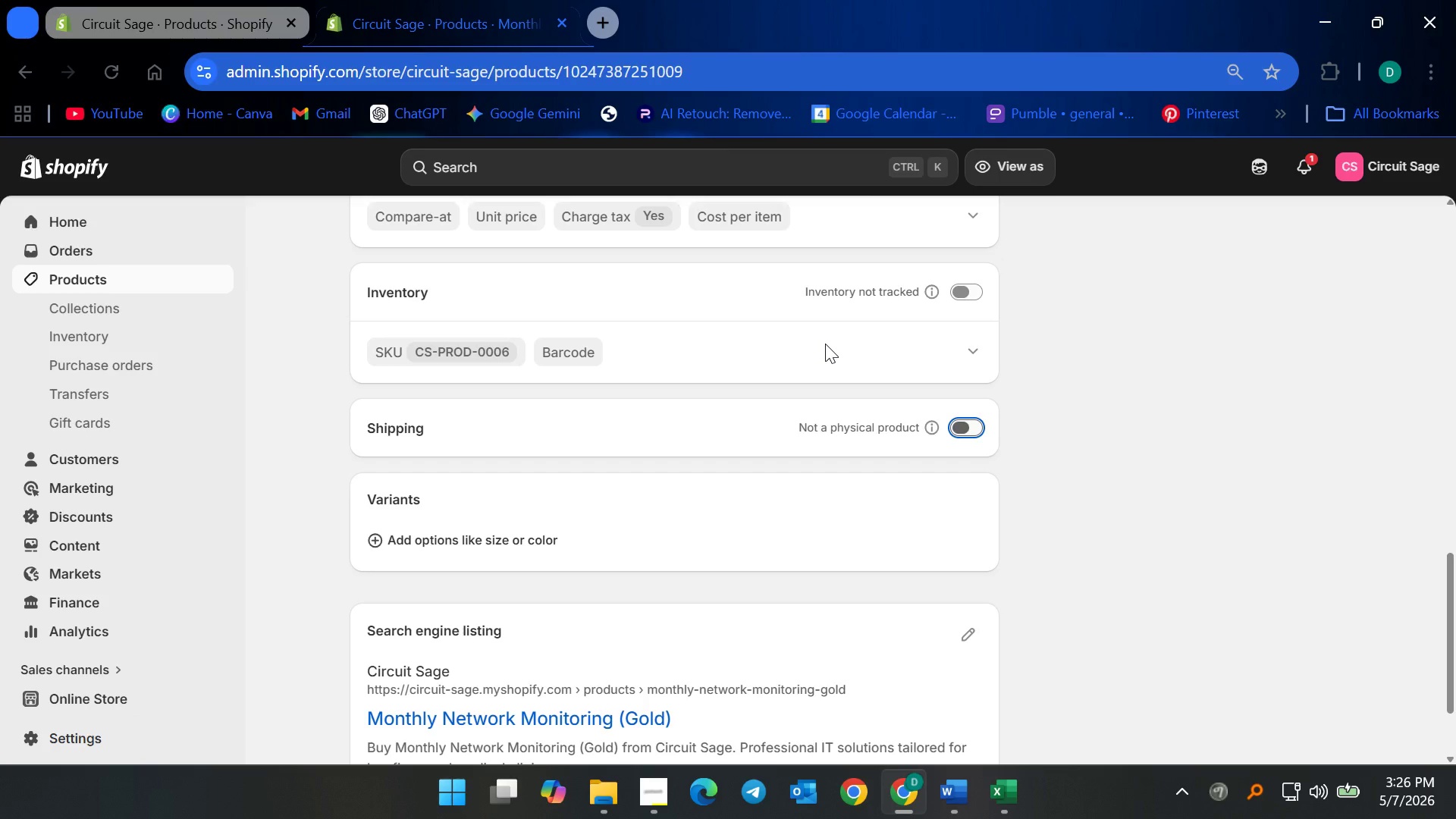 
wait(29.64)
 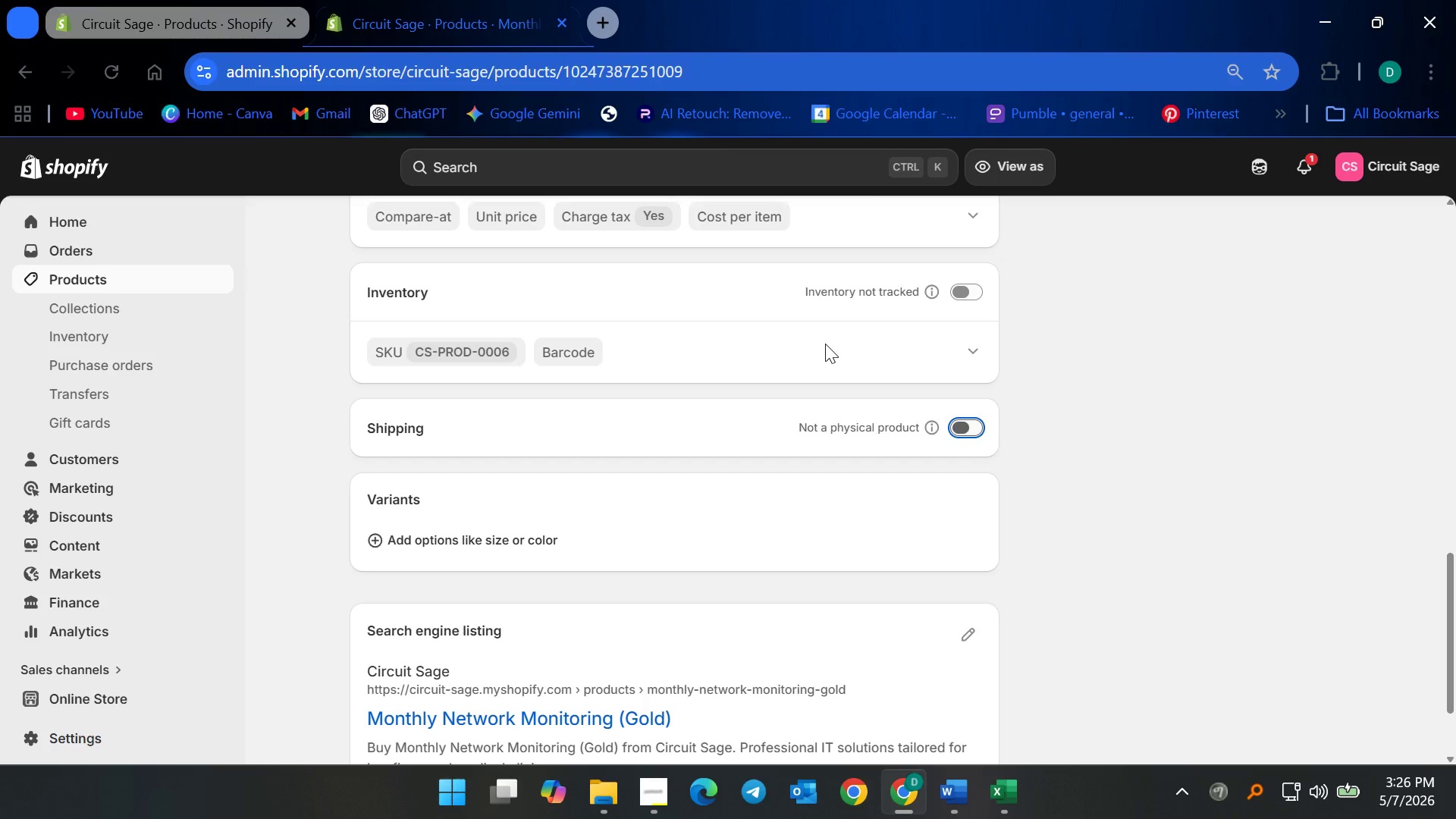 
scroll: coordinate [771, 521], scroll_direction: up, amount: 13.0
 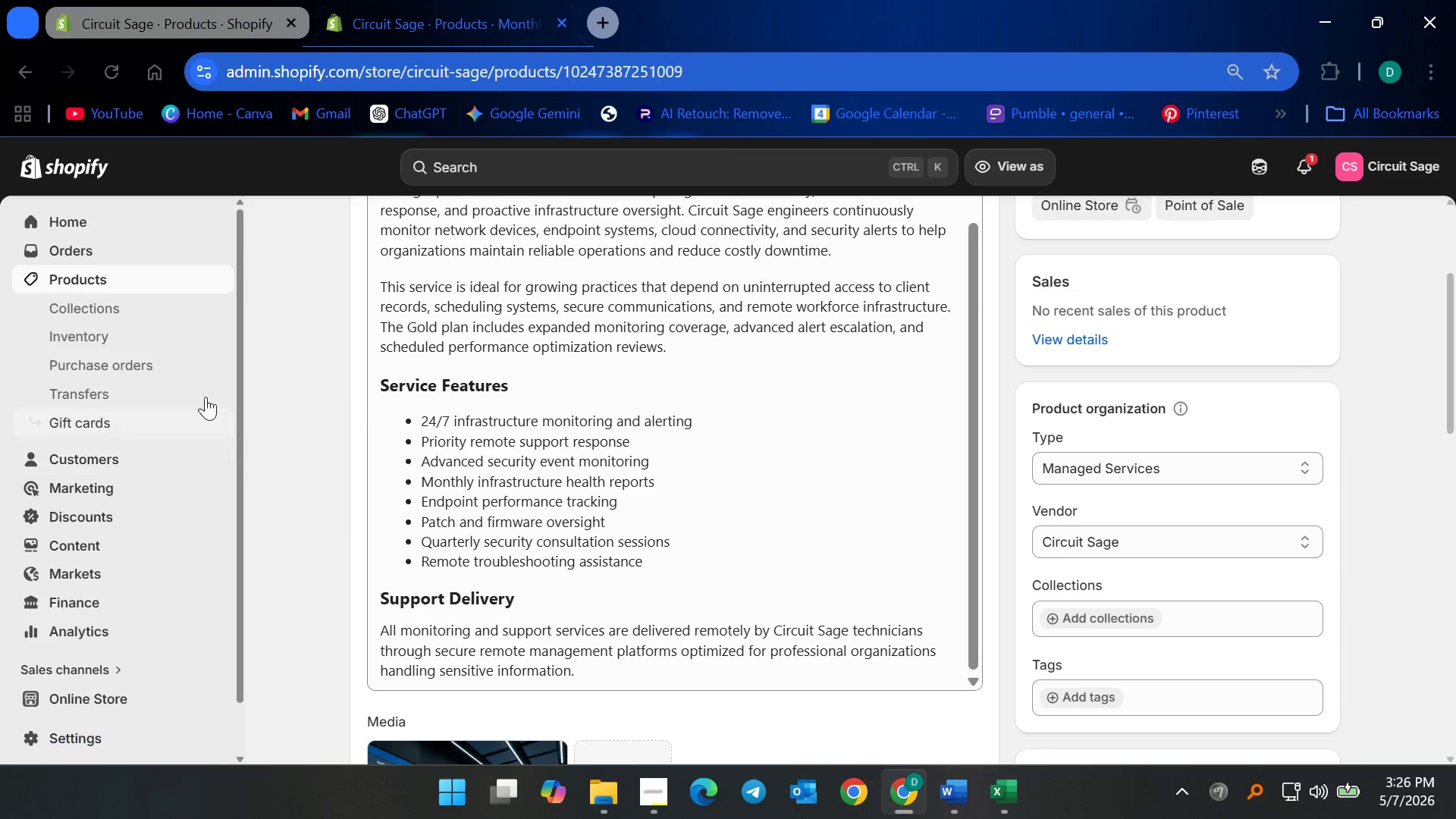 
scroll: coordinate [627, 526], scroll_direction: down, amount: 11.0
 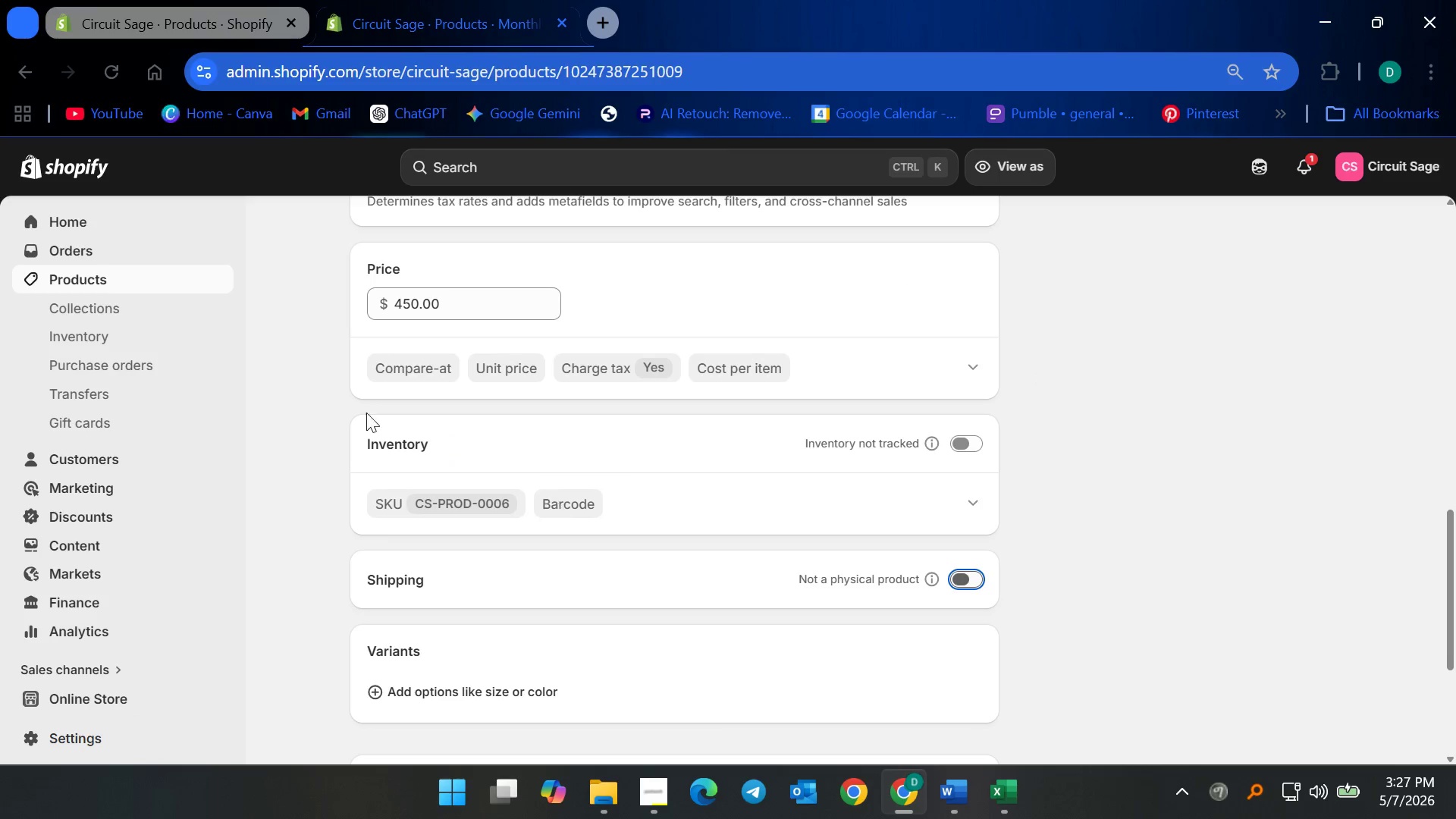 
scroll: coordinate [164, 322], scroll_direction: up, amount: 6.0
 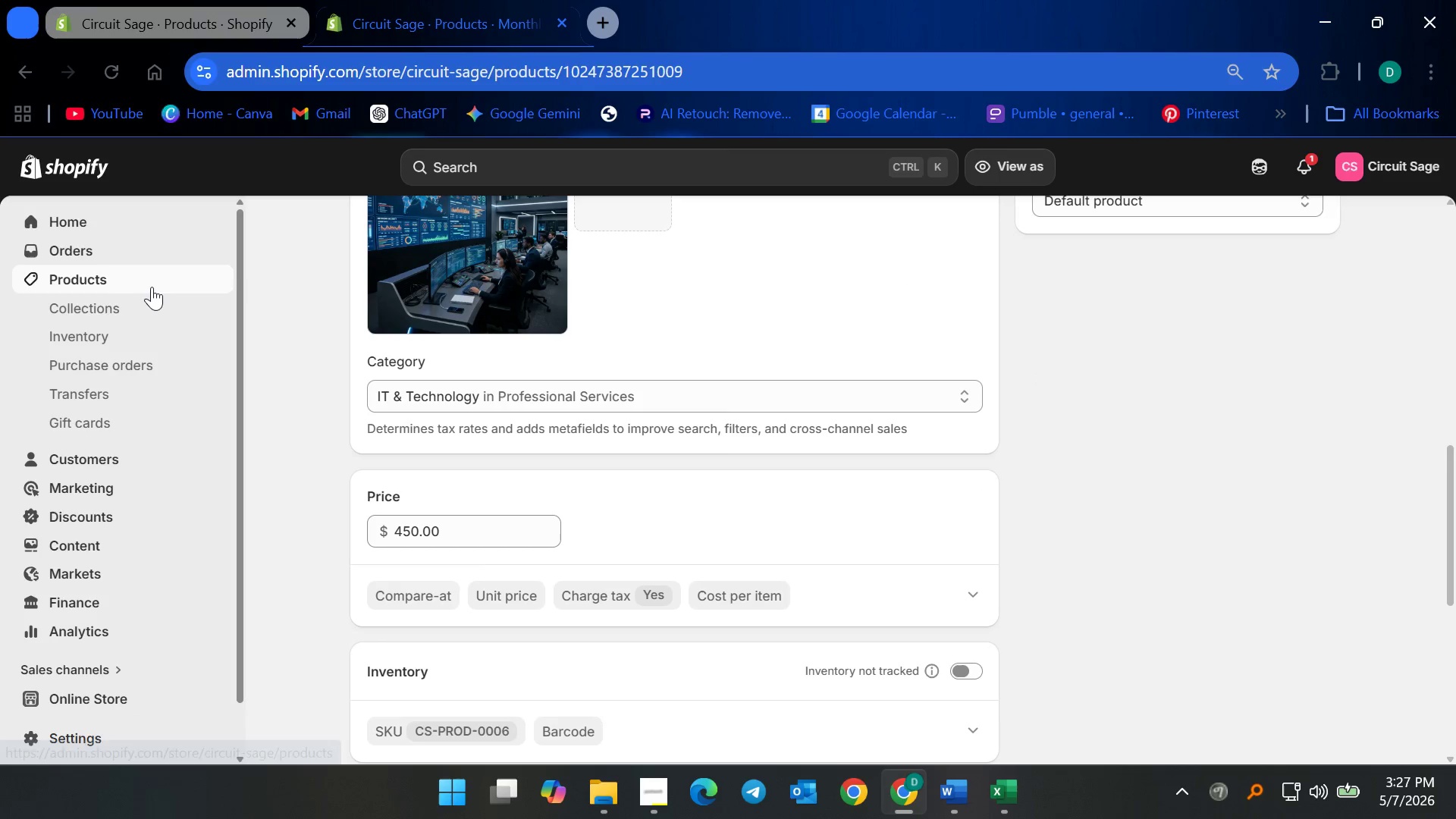 
left_click([152, 280])
 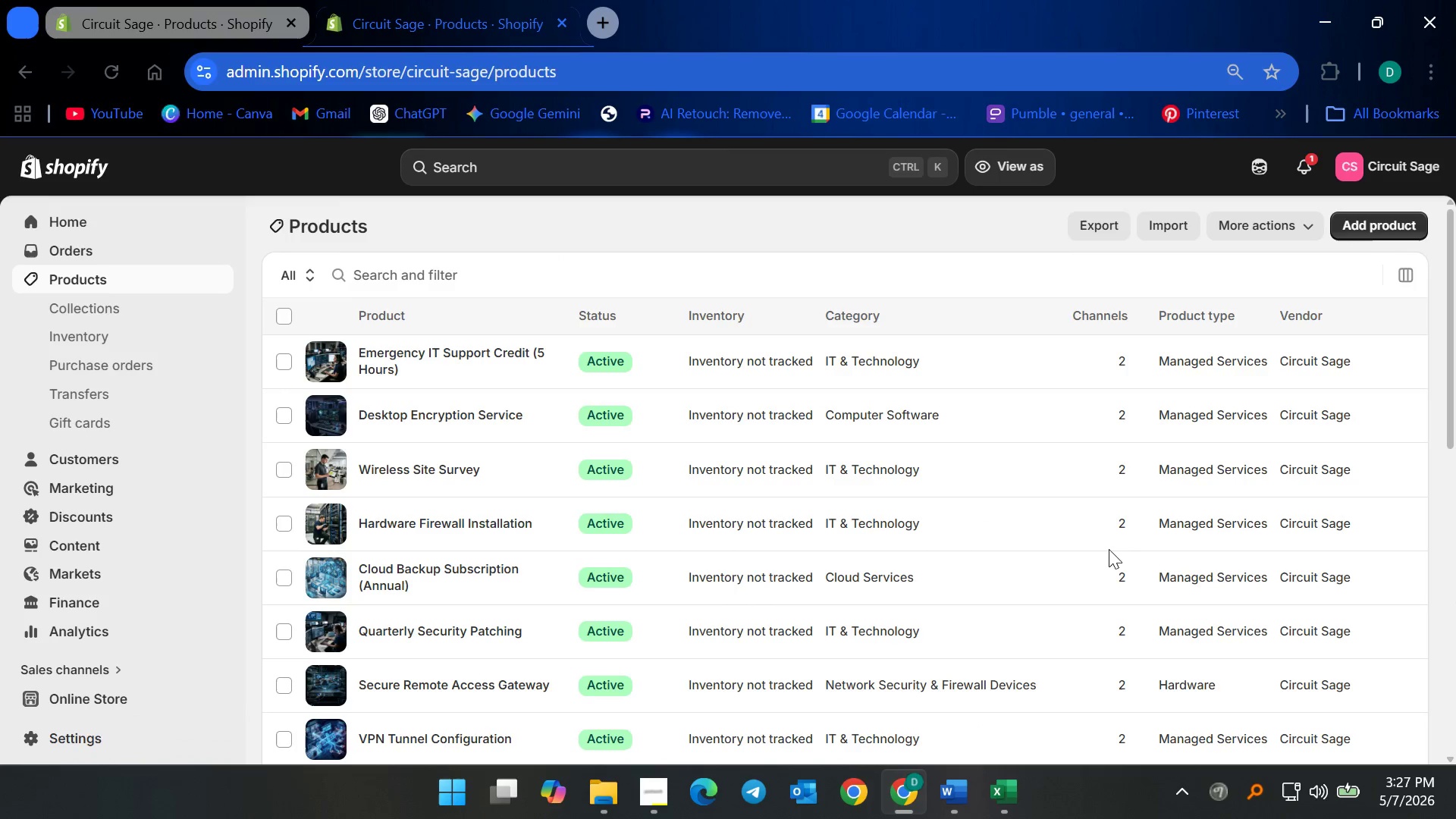 
scroll: coordinate [861, 639], scroll_direction: down, amount: 12.0
 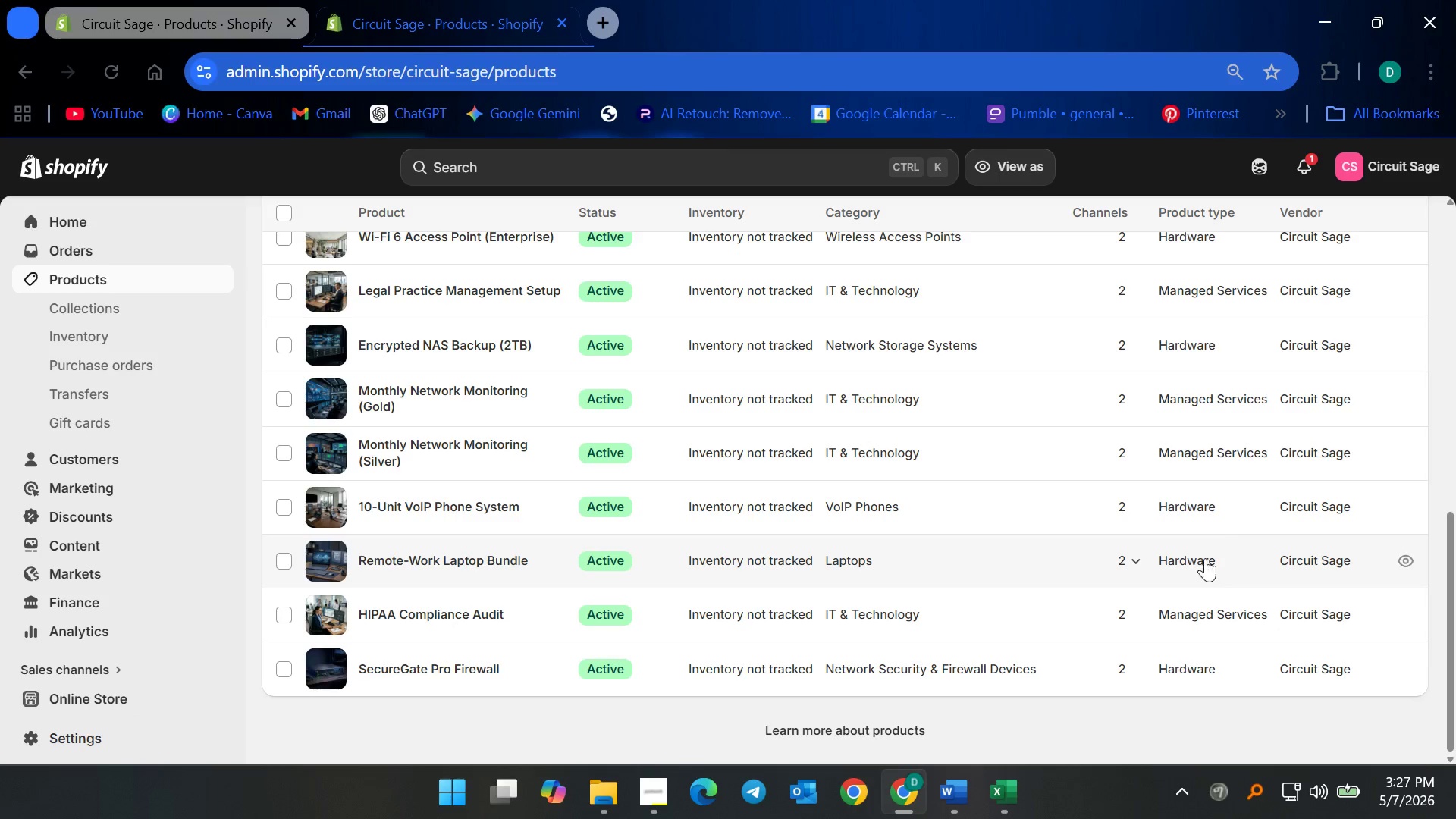 
scroll: coordinate [1231, 546], scroll_direction: up, amount: 3.0
 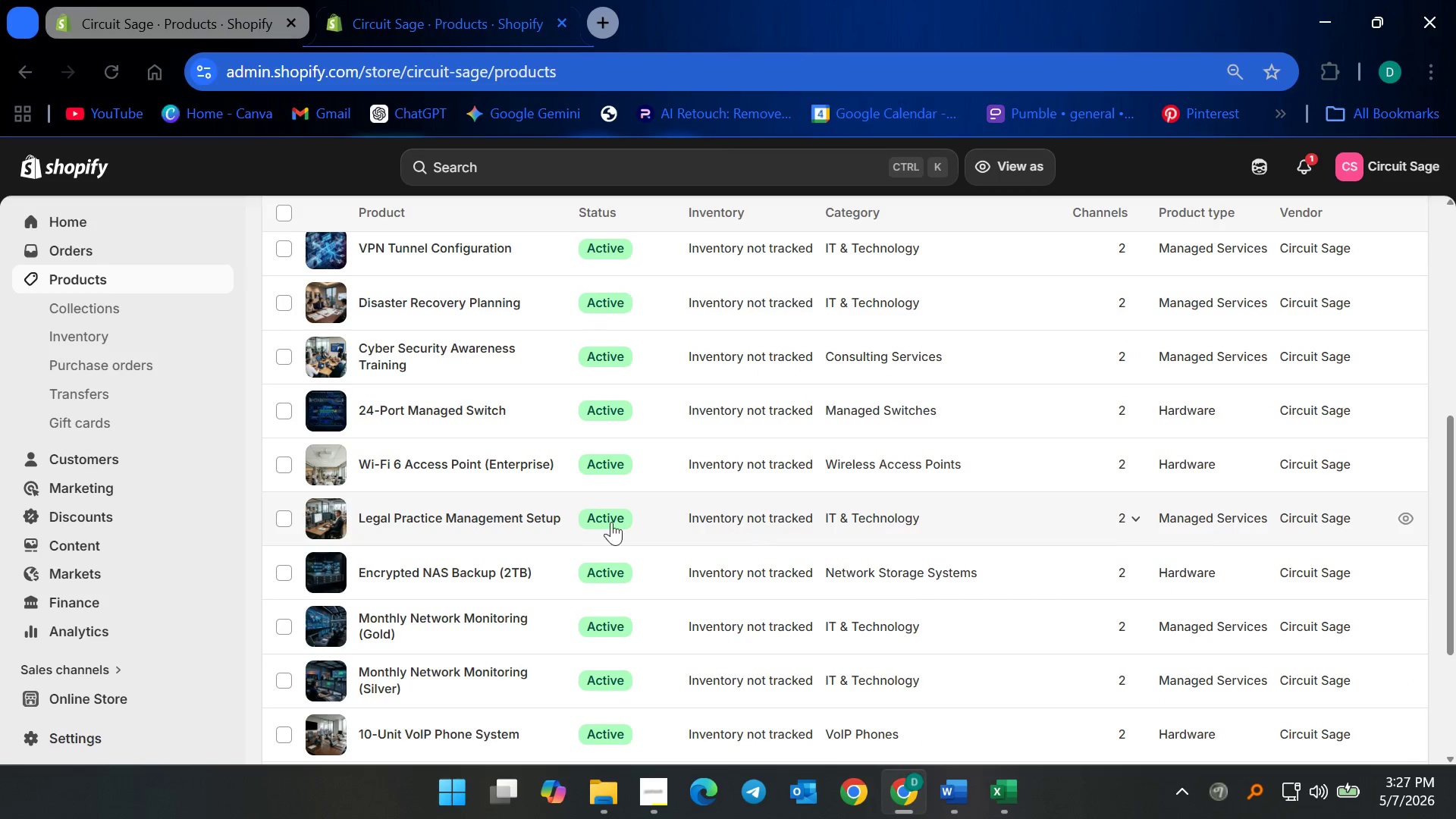 
left_click([488, 507])
 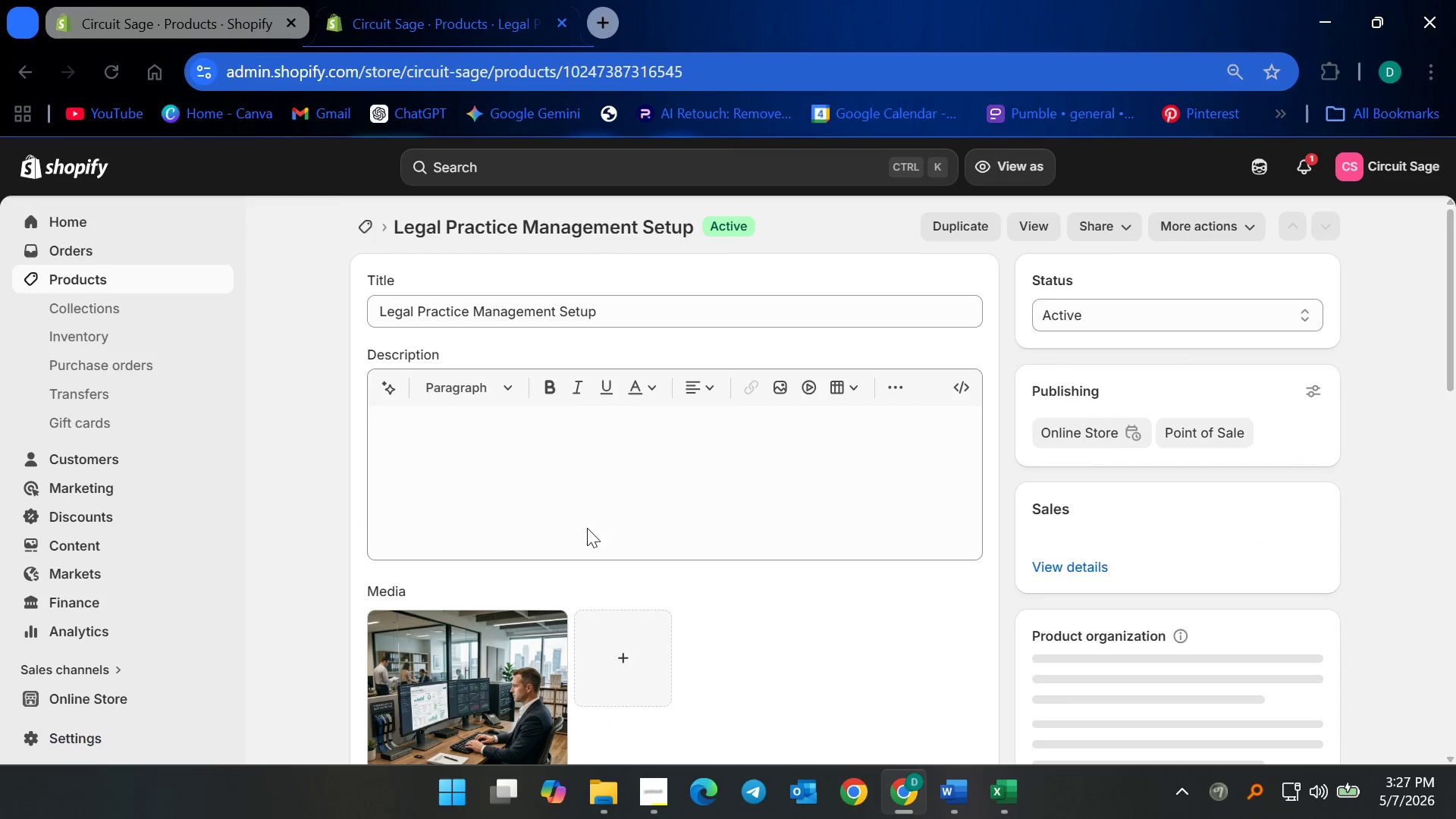 
scroll: coordinate [841, 621], scroll_direction: down, amount: 15.0
 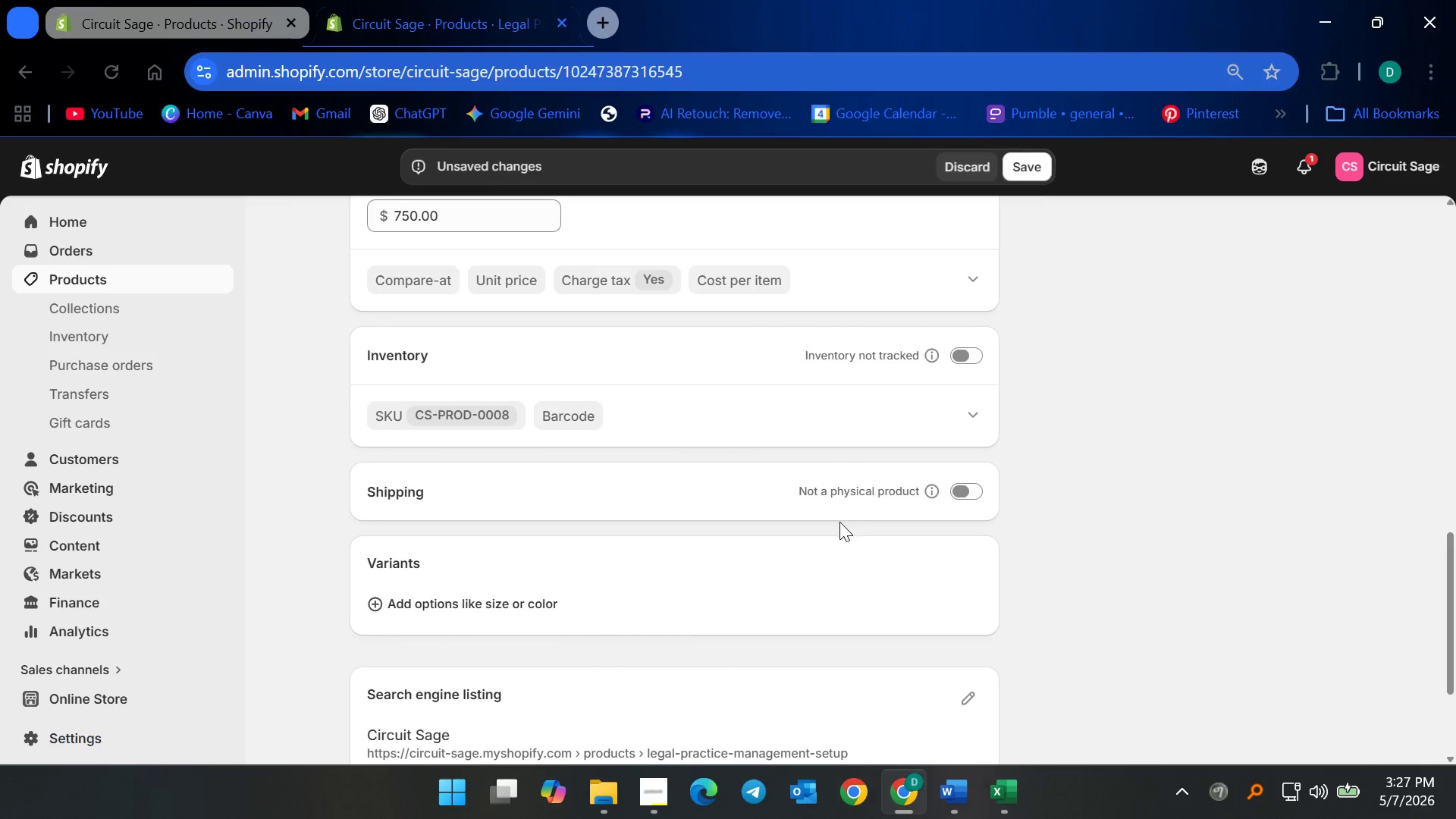 
scroll: coordinate [996, 456], scroll_direction: up, amount: 2.0
 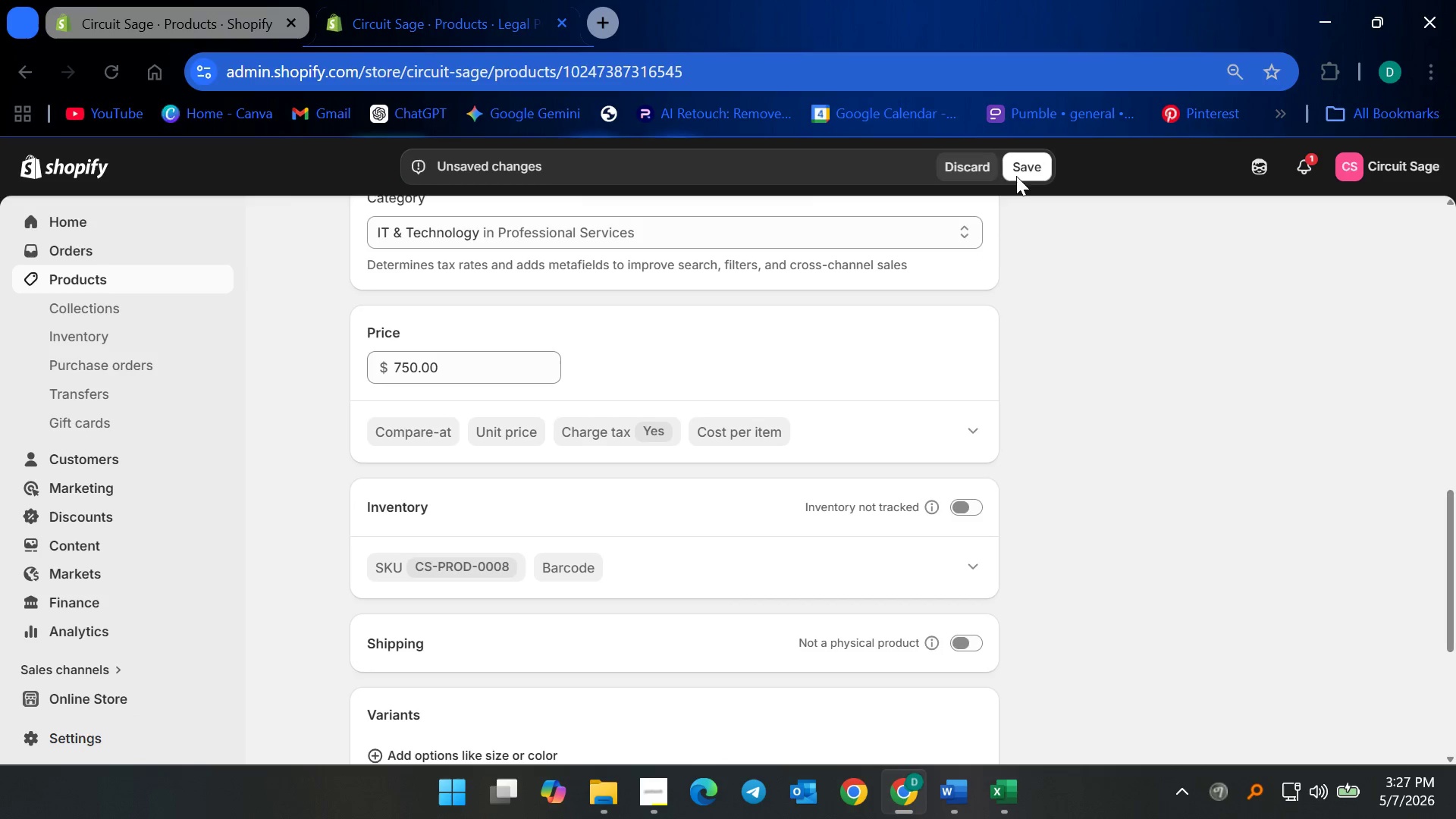 
left_click([1014, 168])
 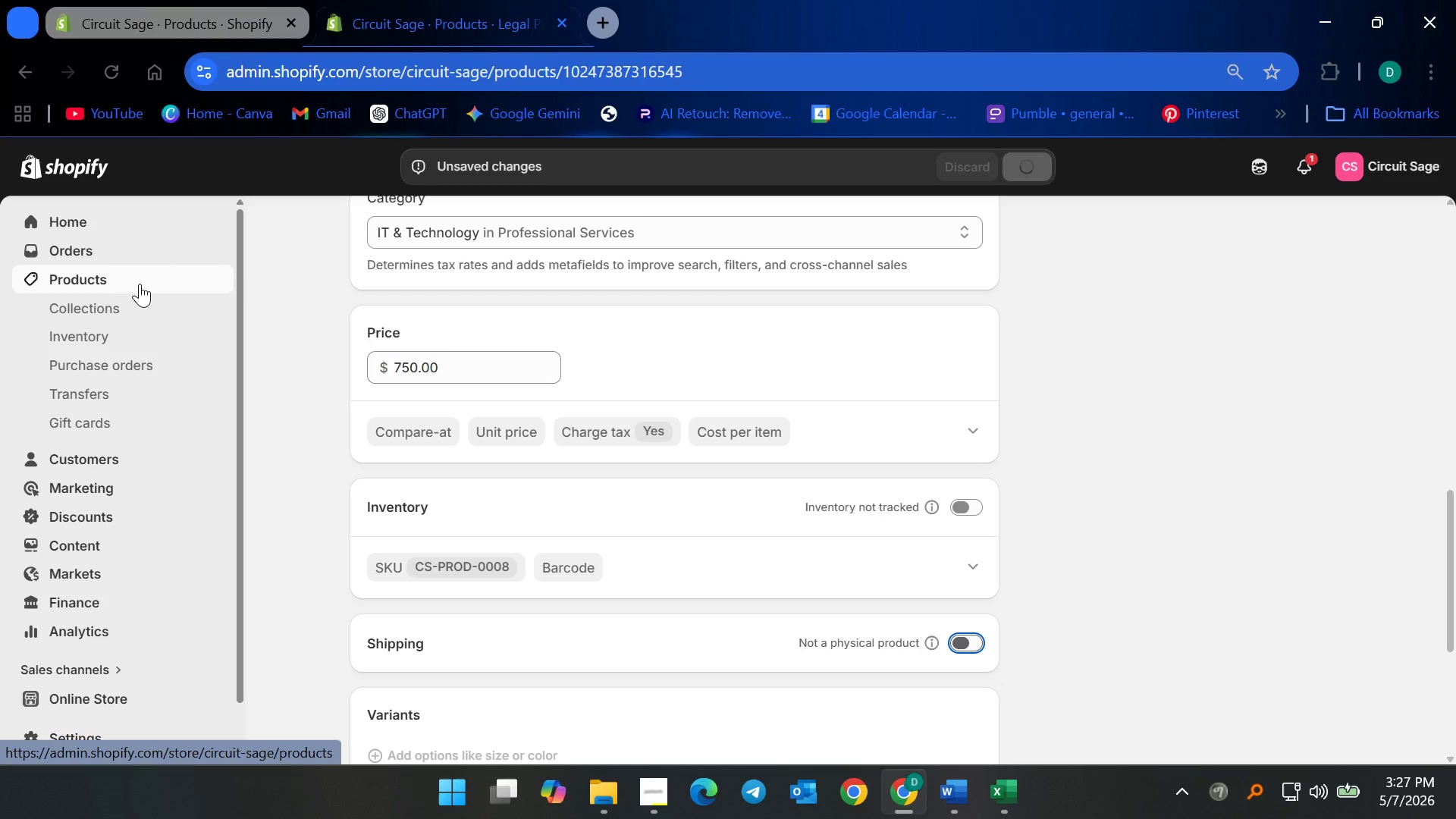 
left_click([140, 284])
 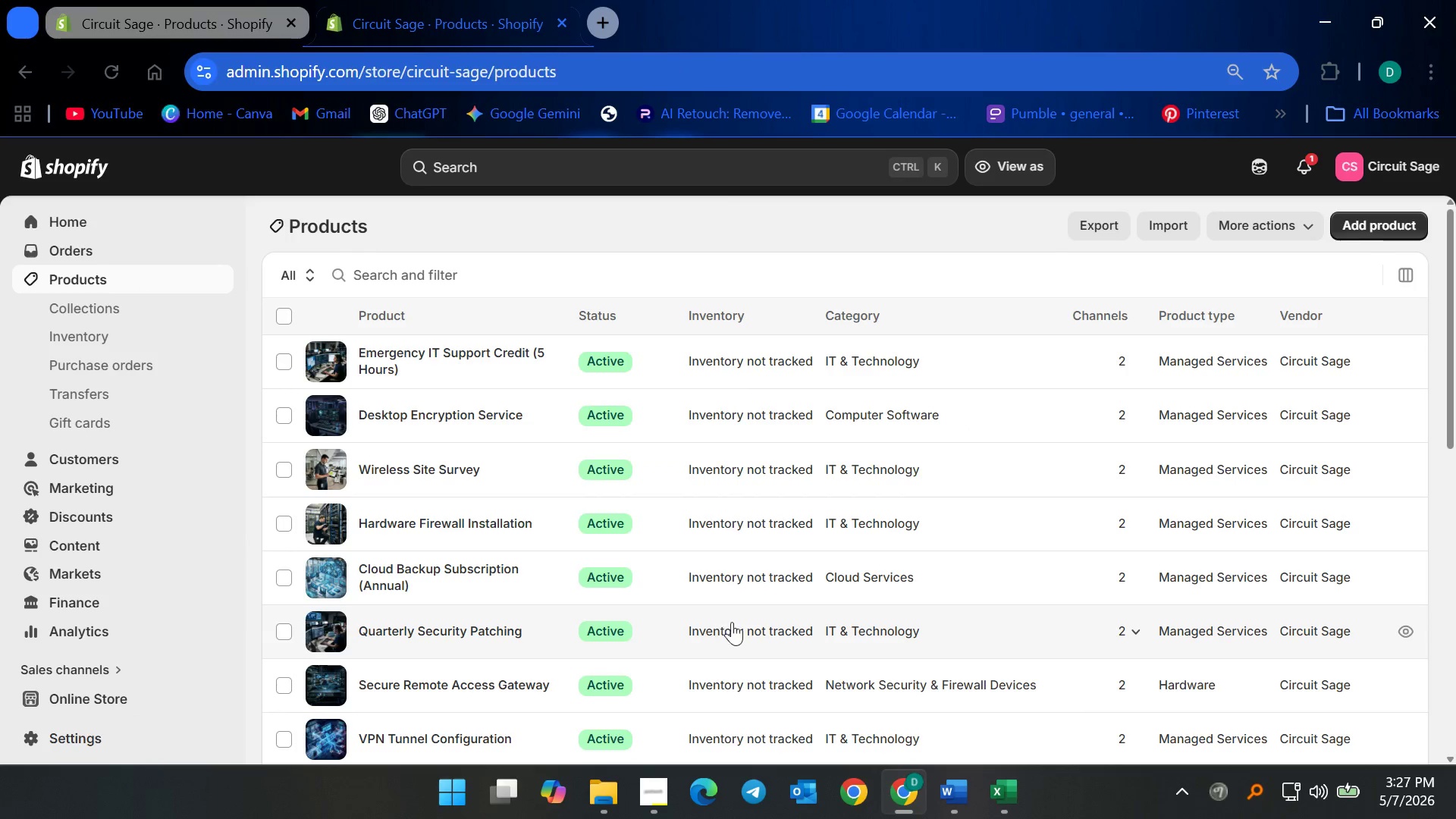 
wait(6.86)
 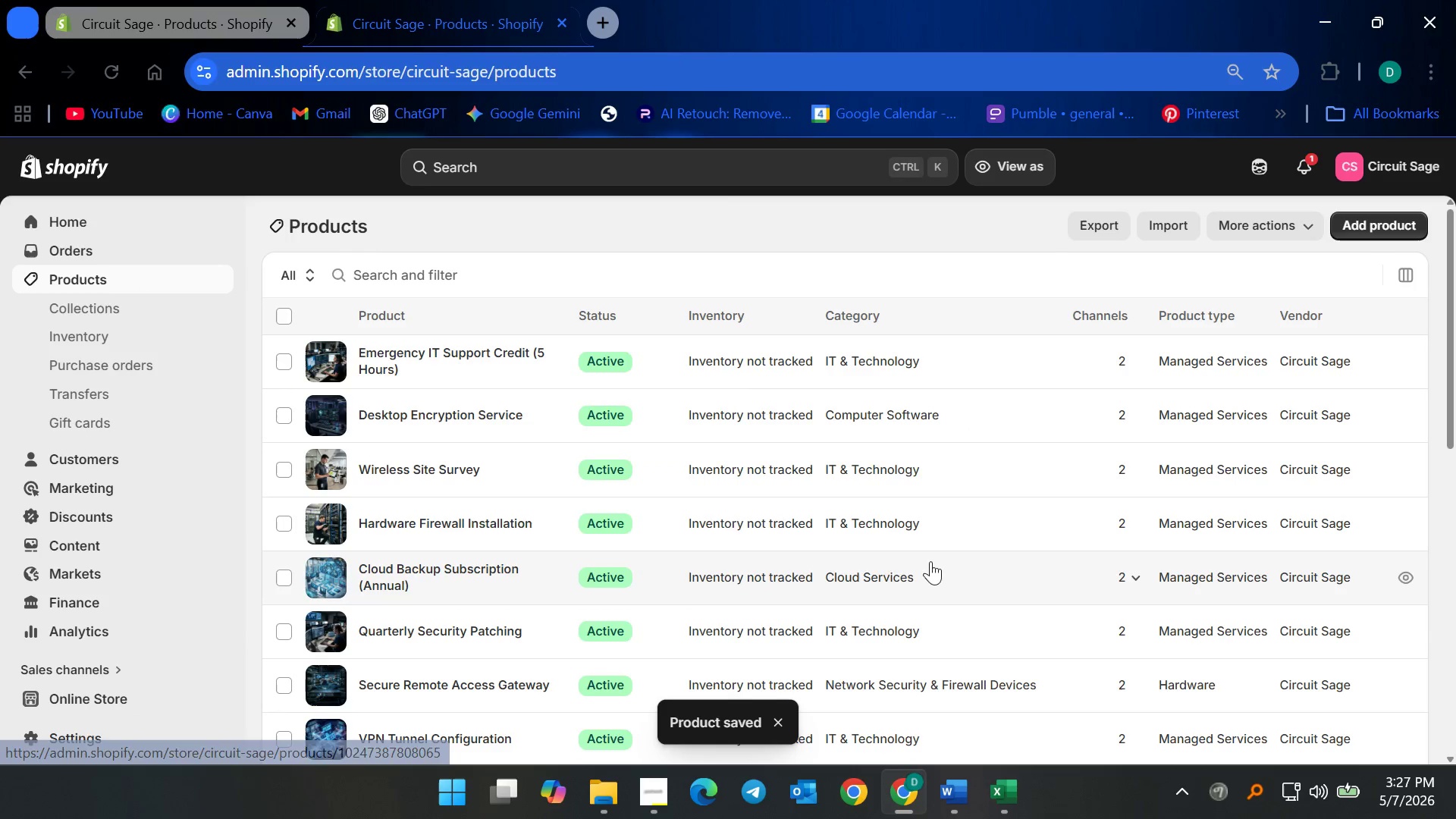 
scroll: coordinate [766, 619], scroll_direction: down, amount: 10.0
 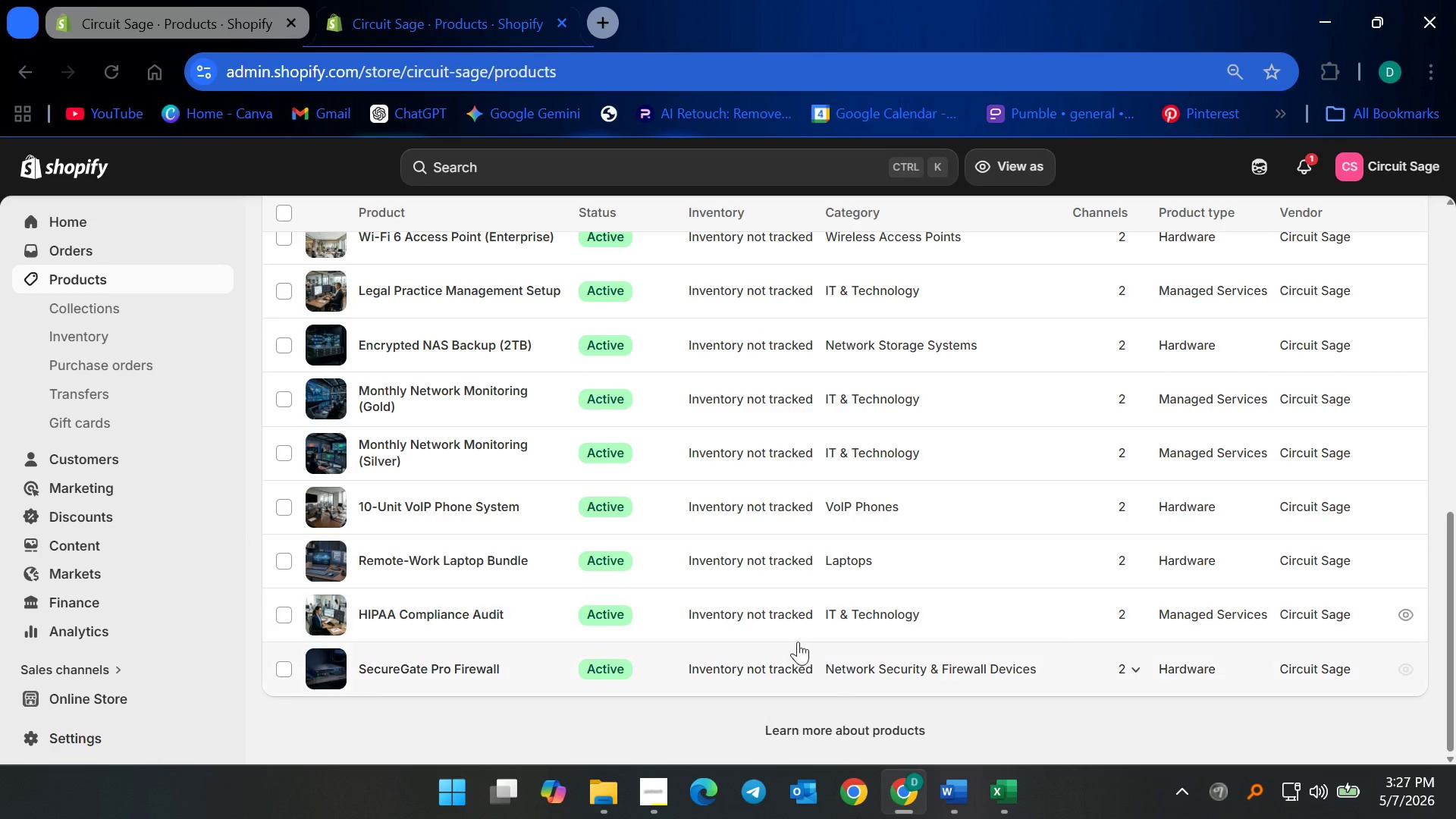 
scroll: coordinate [805, 629], scroll_direction: up, amount: 4.0
 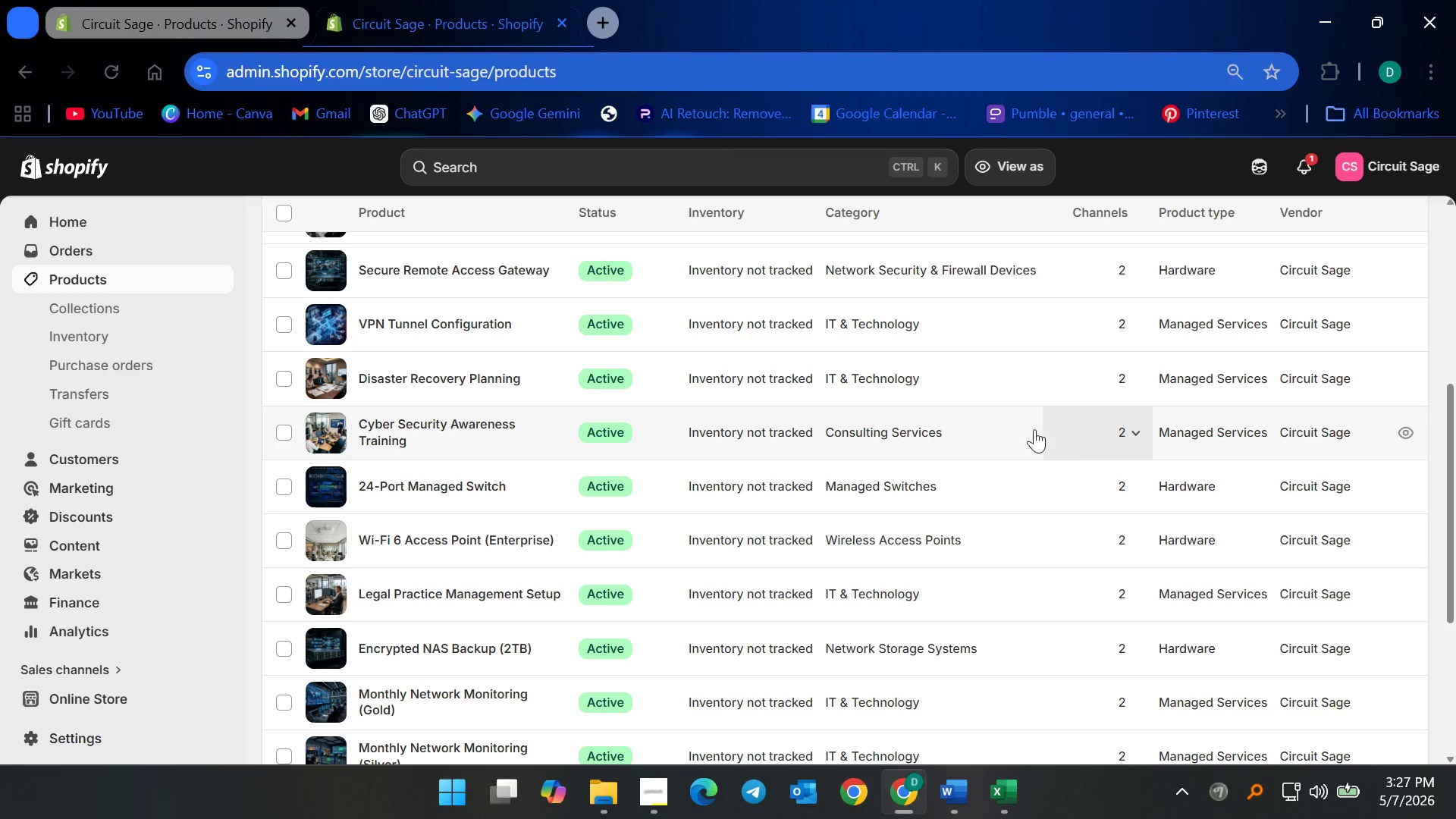 
left_click([459, 414])
 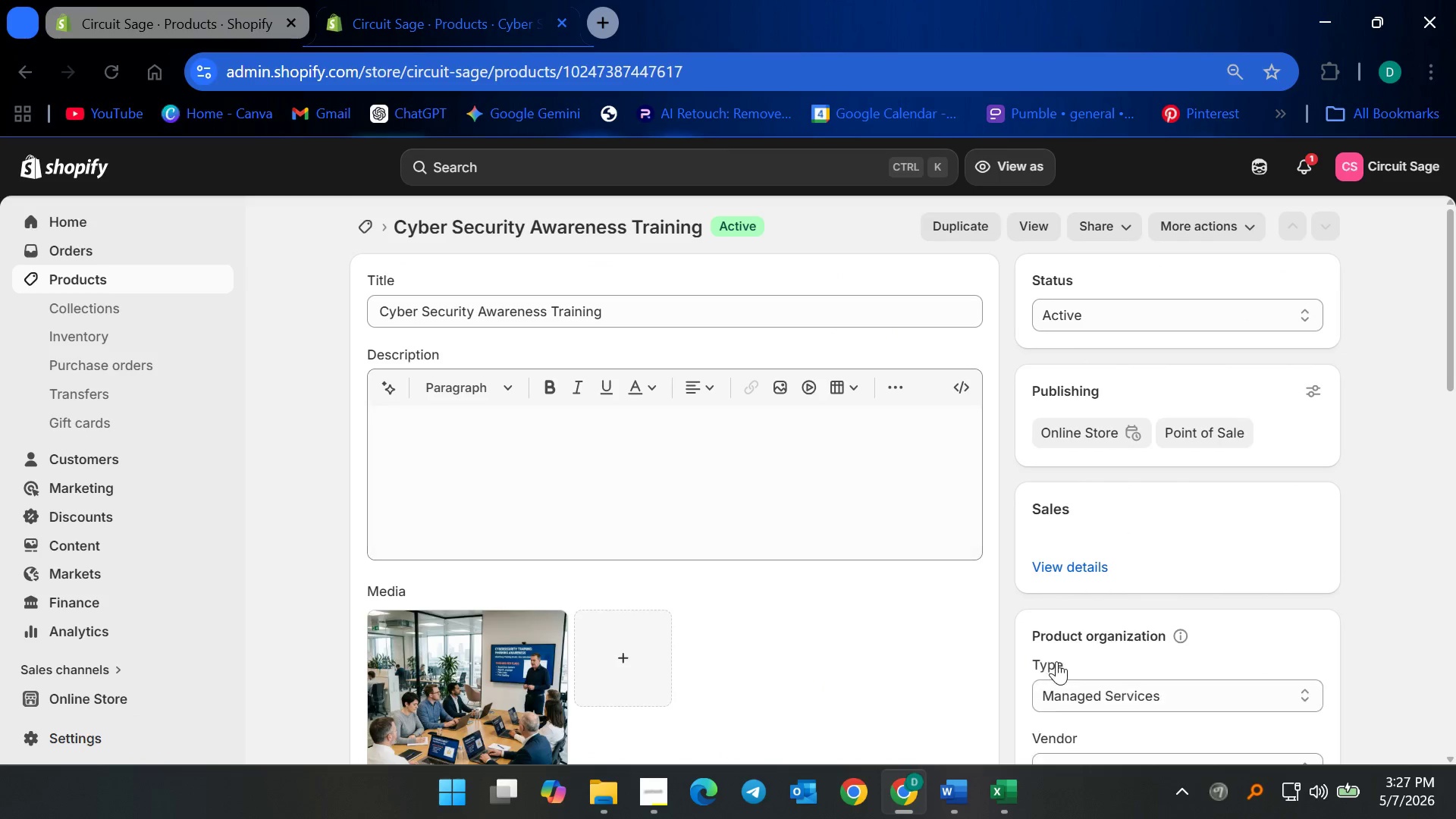 
scroll: coordinate [945, 627], scroll_direction: down, amount: 16.0
 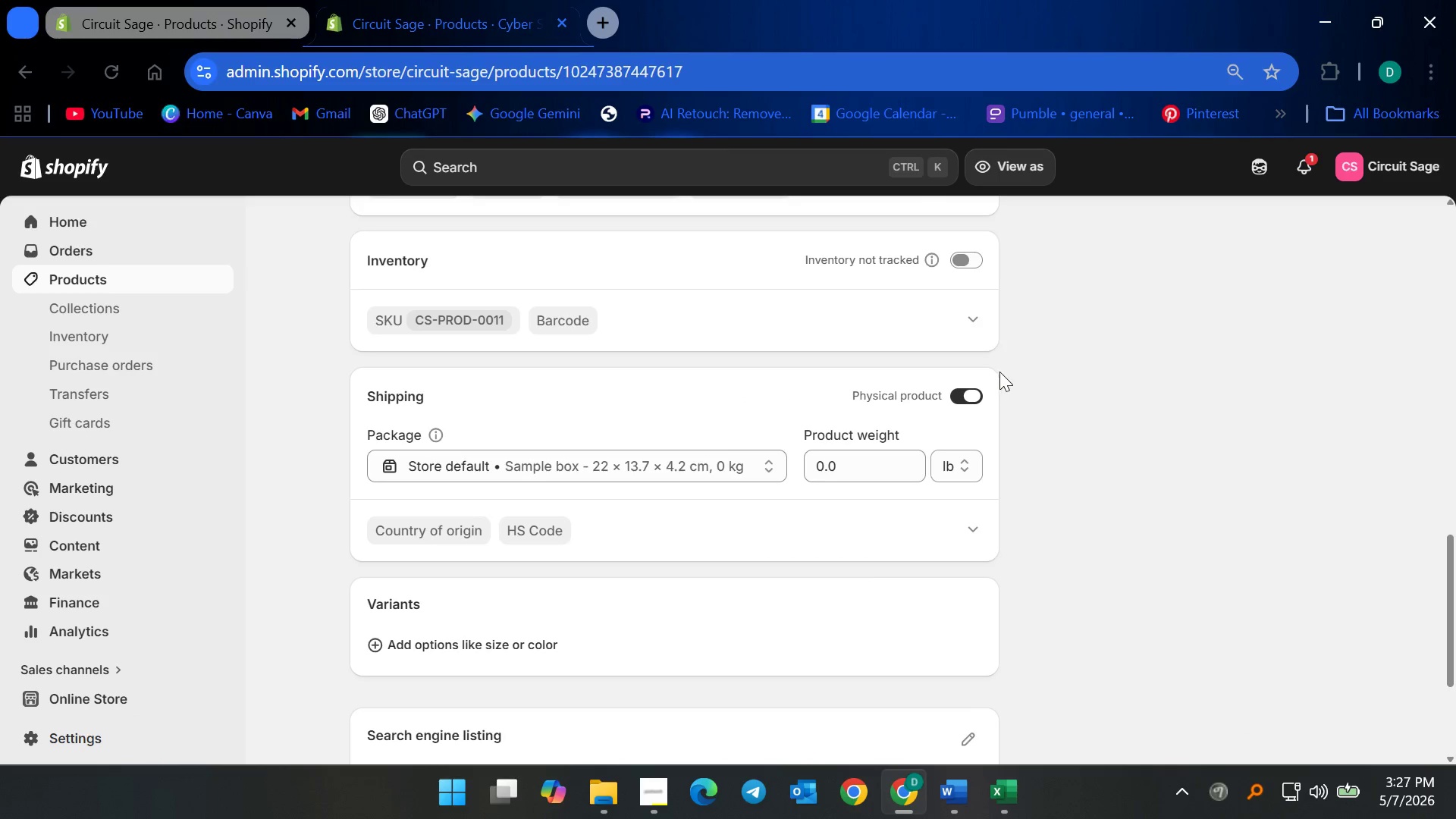 
left_click([977, 390])
 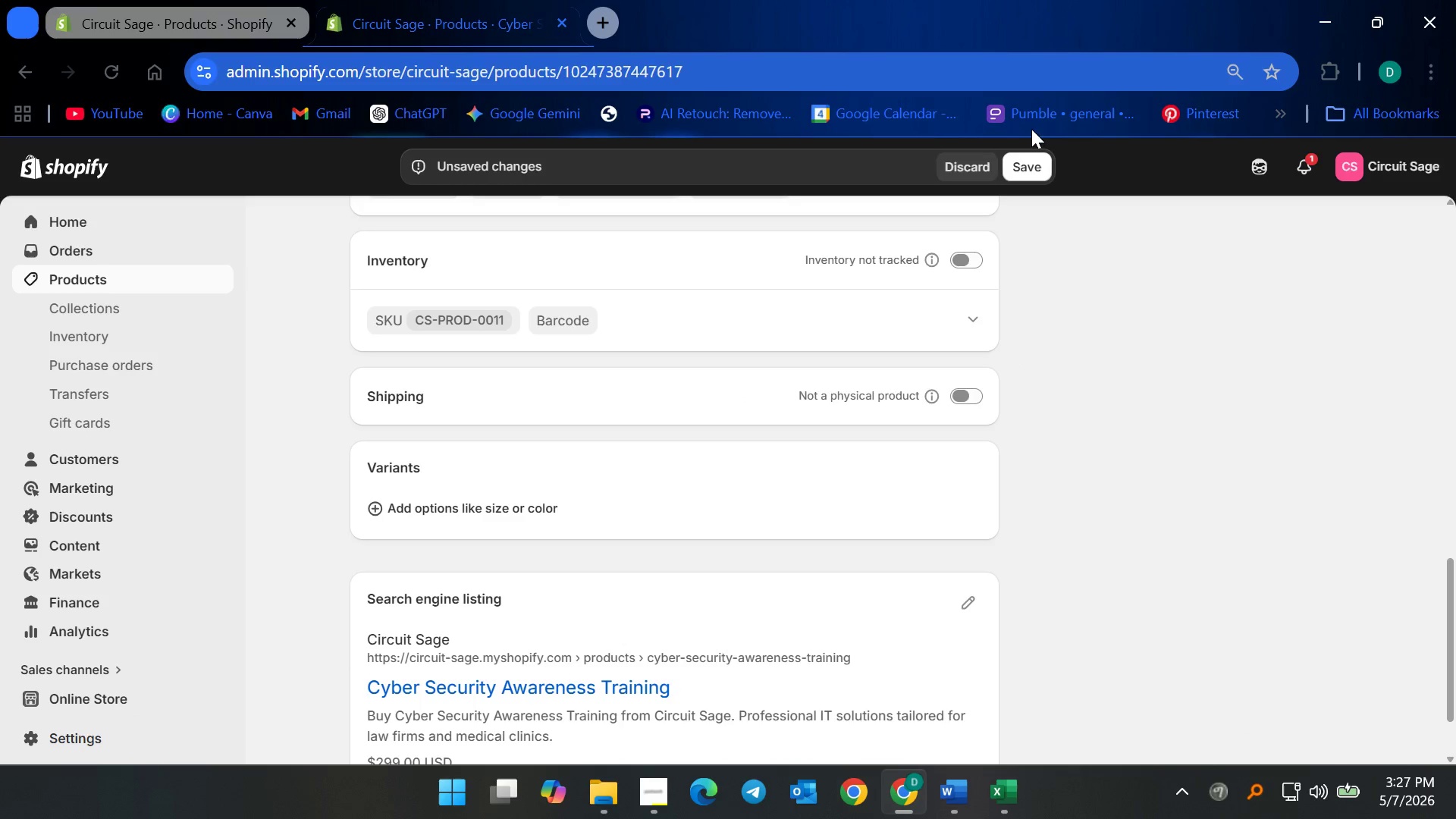 
left_click([1018, 171])
 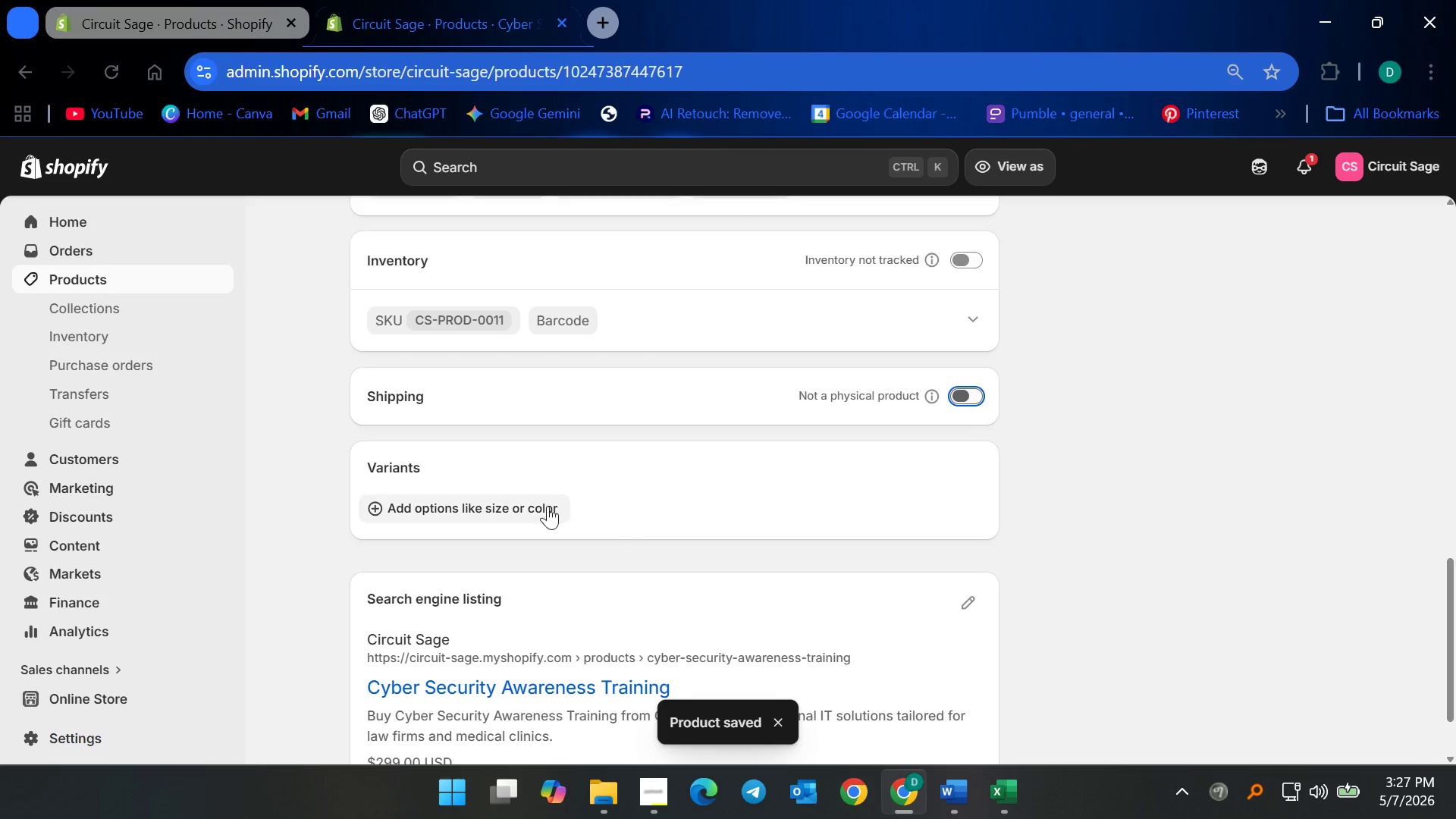 
wait(5.78)
 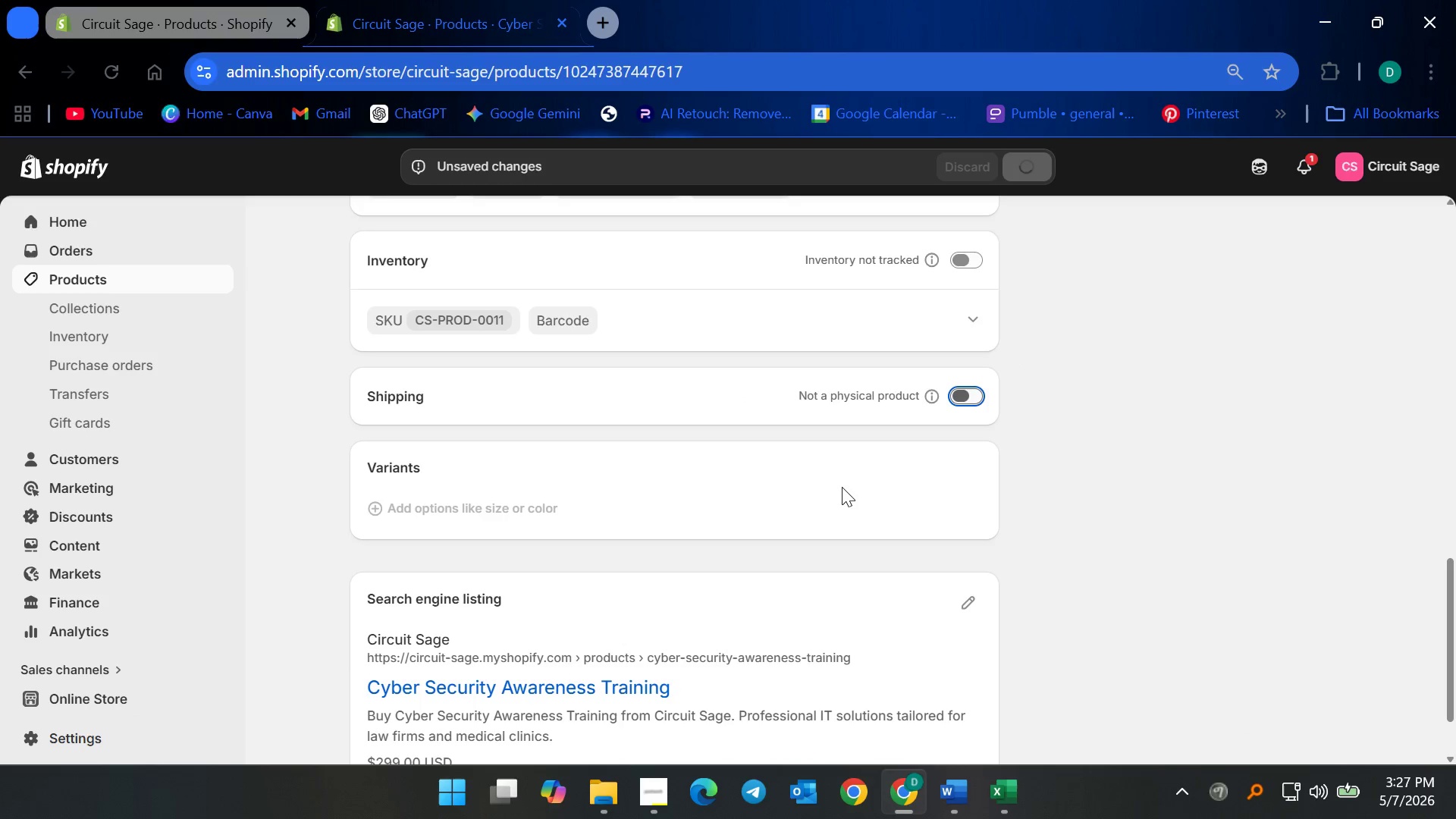 
left_click([137, 281])
 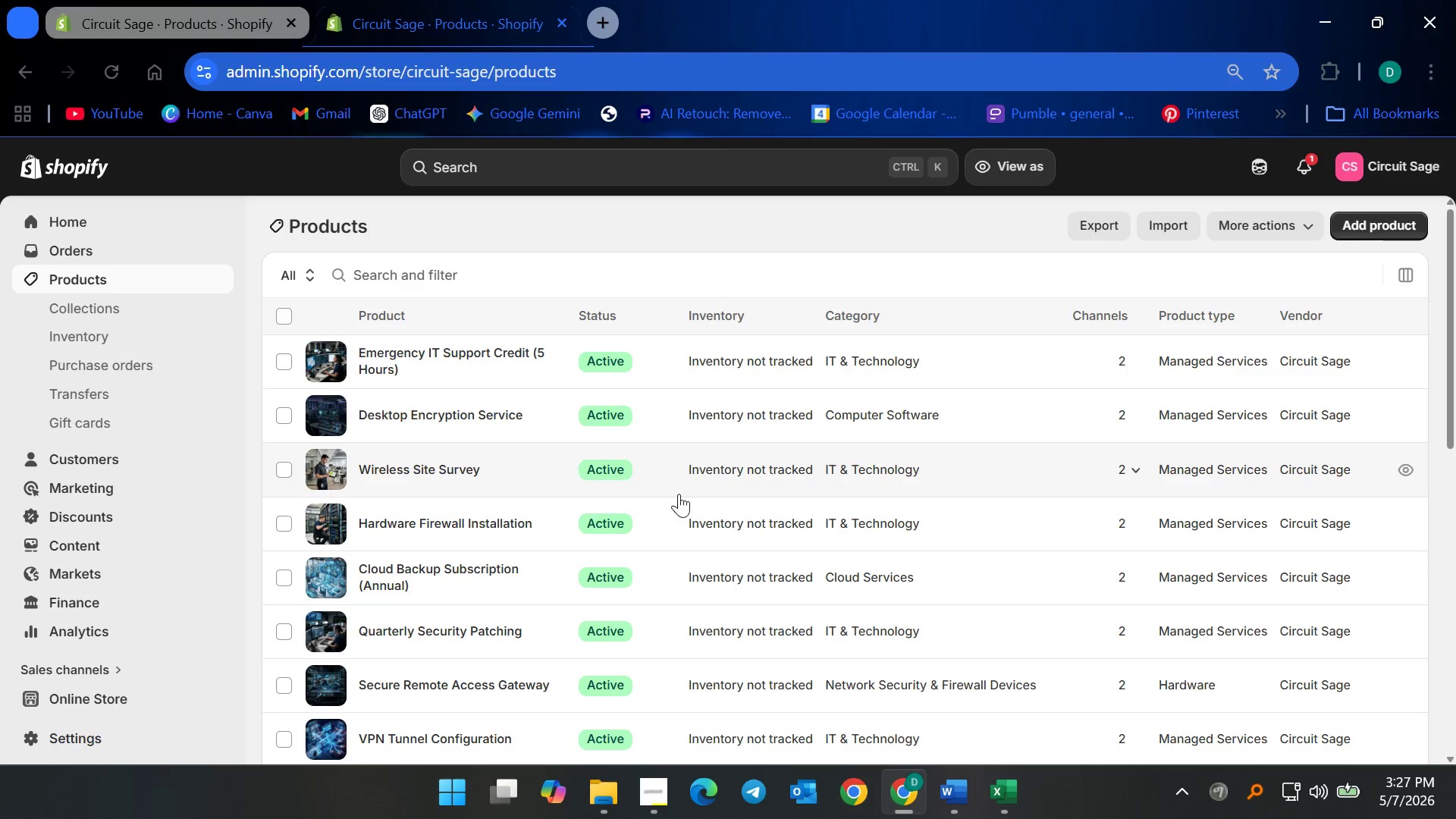 
wait(10.38)
 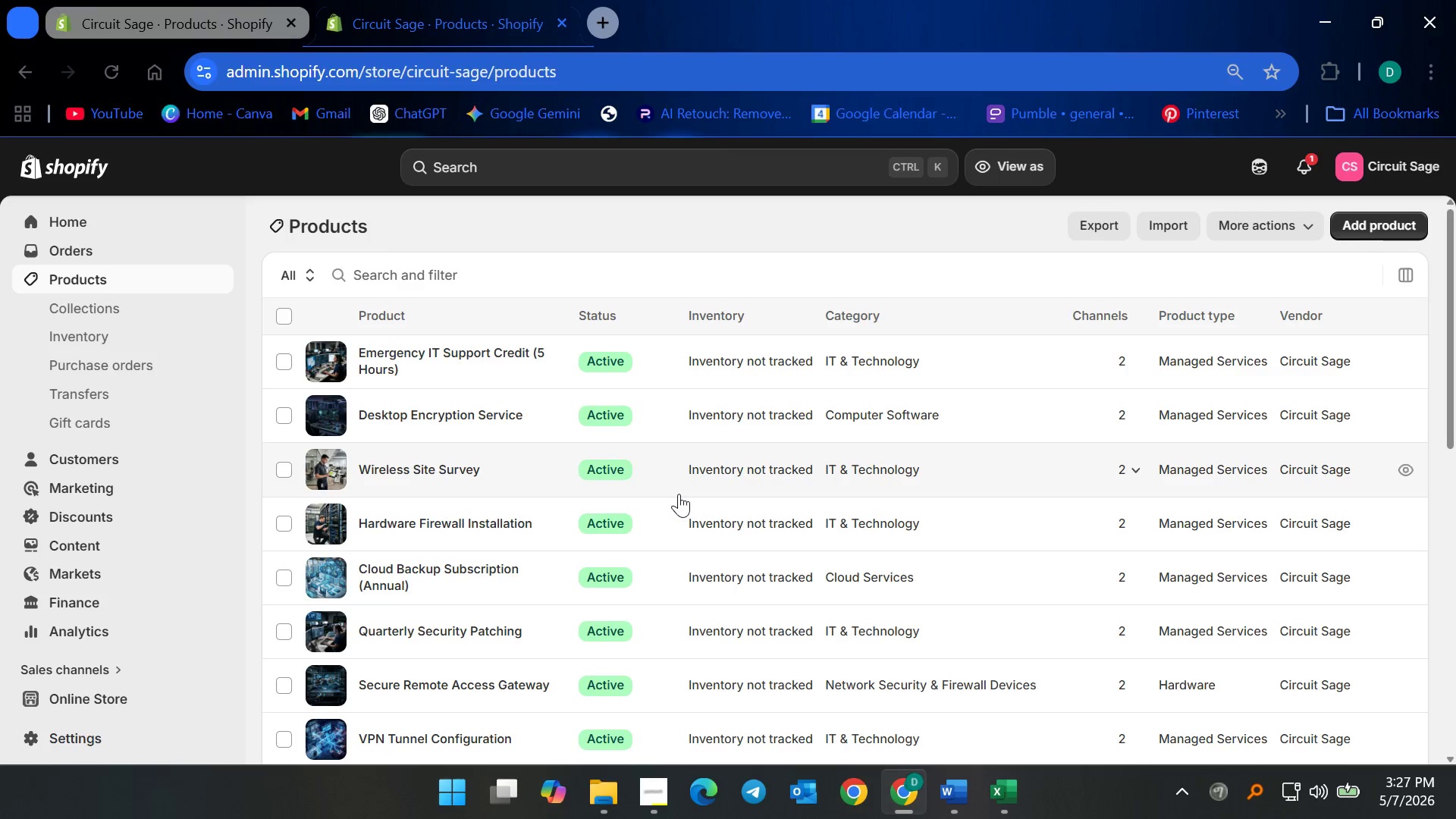 
scroll: coordinate [713, 559], scroll_direction: down, amount: 4.0
 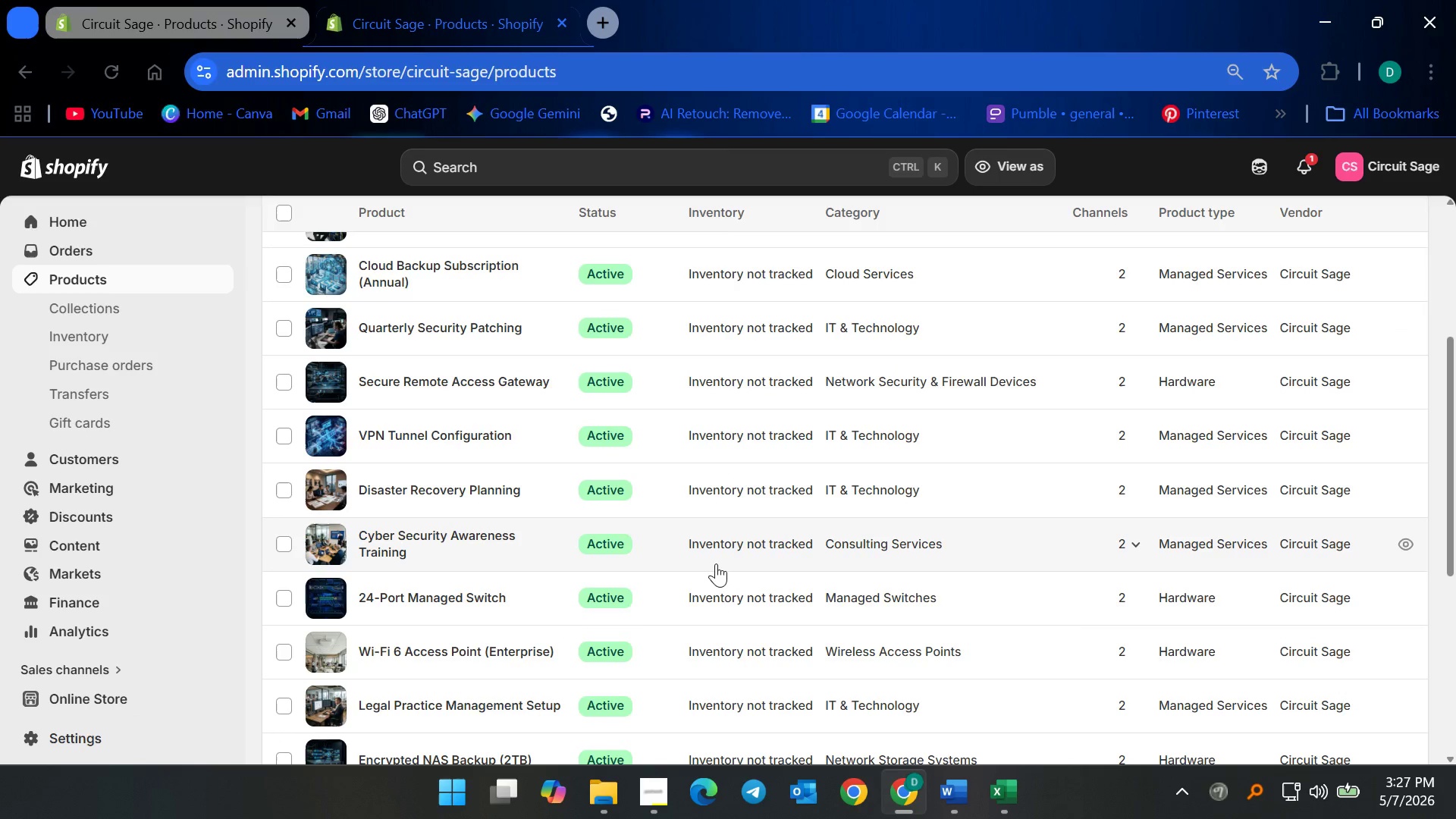 
scroll: coordinate [661, 572], scroll_direction: none, amount: 0.0
 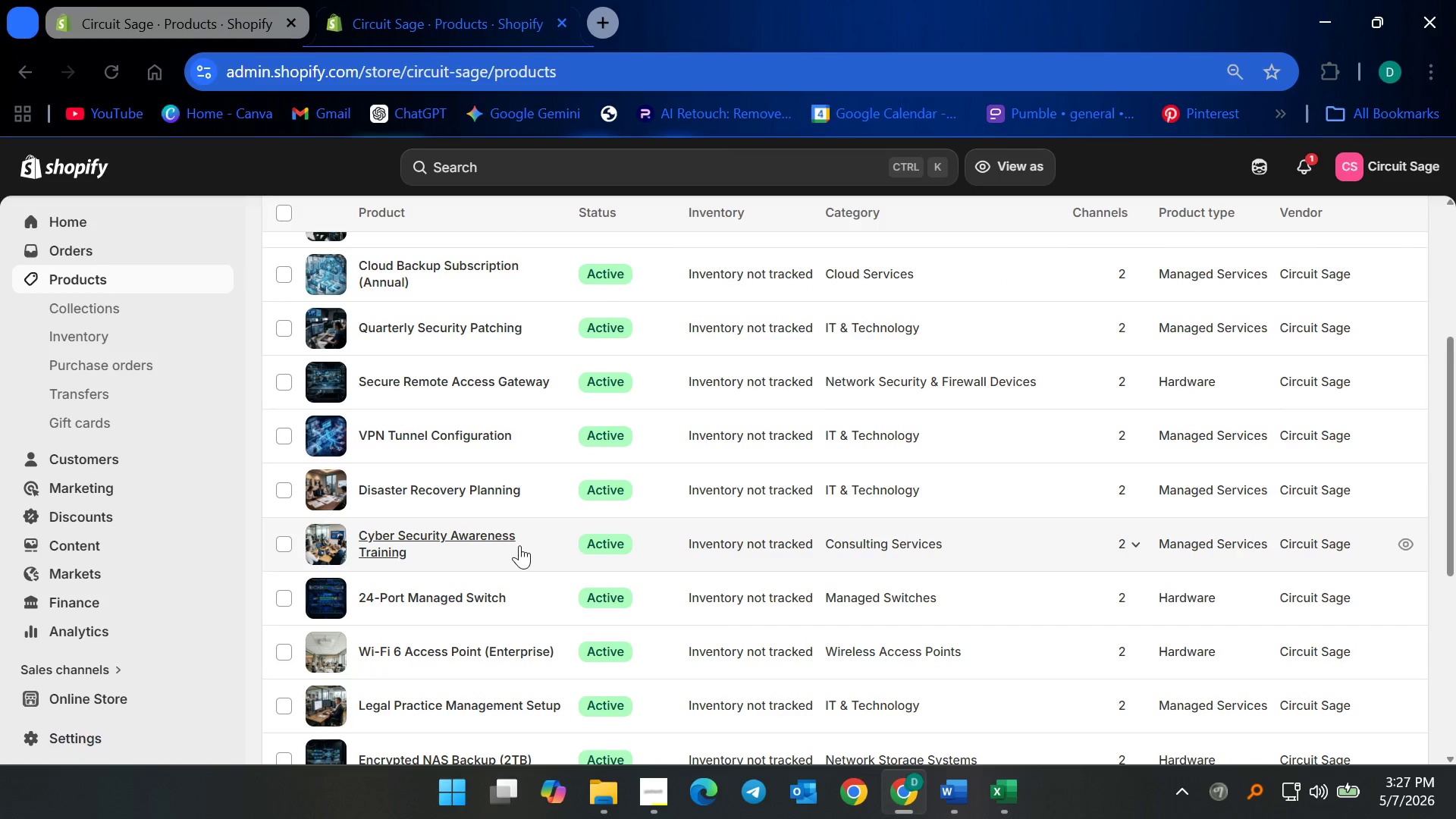 
left_click([419, 491])
 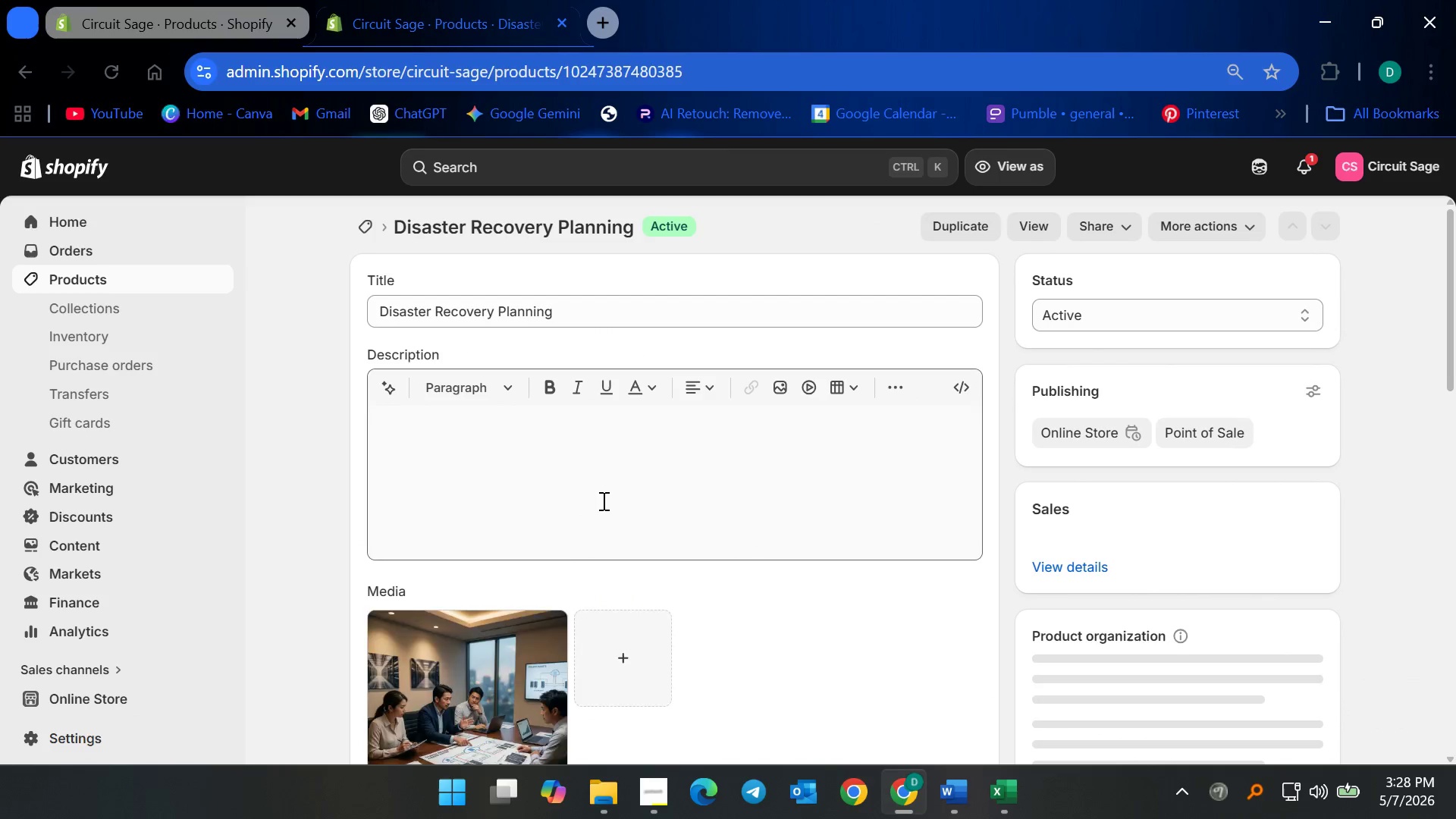 
scroll: coordinate [953, 696], scroll_direction: down, amount: 18.0
 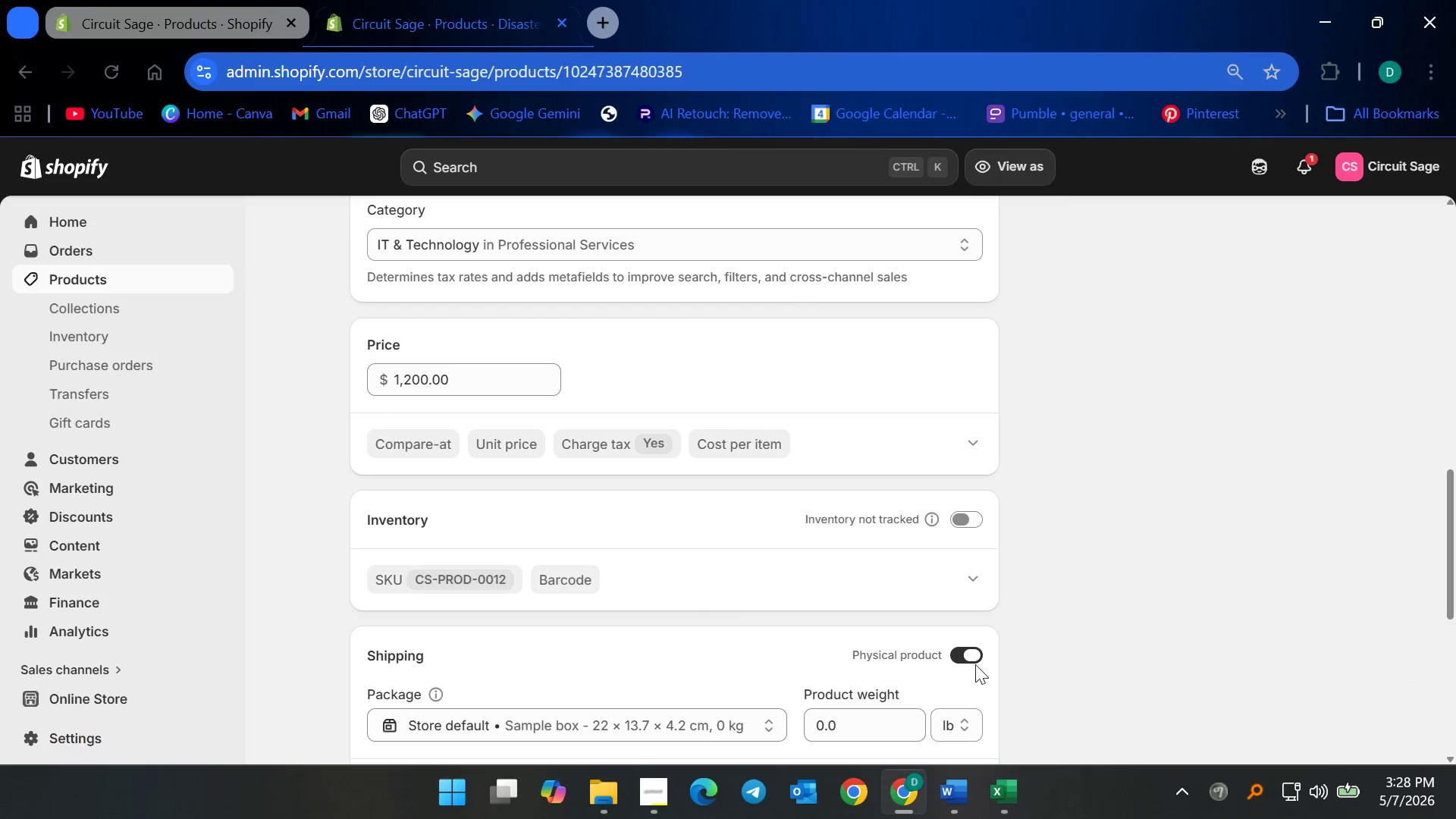 
left_click([975, 655])
 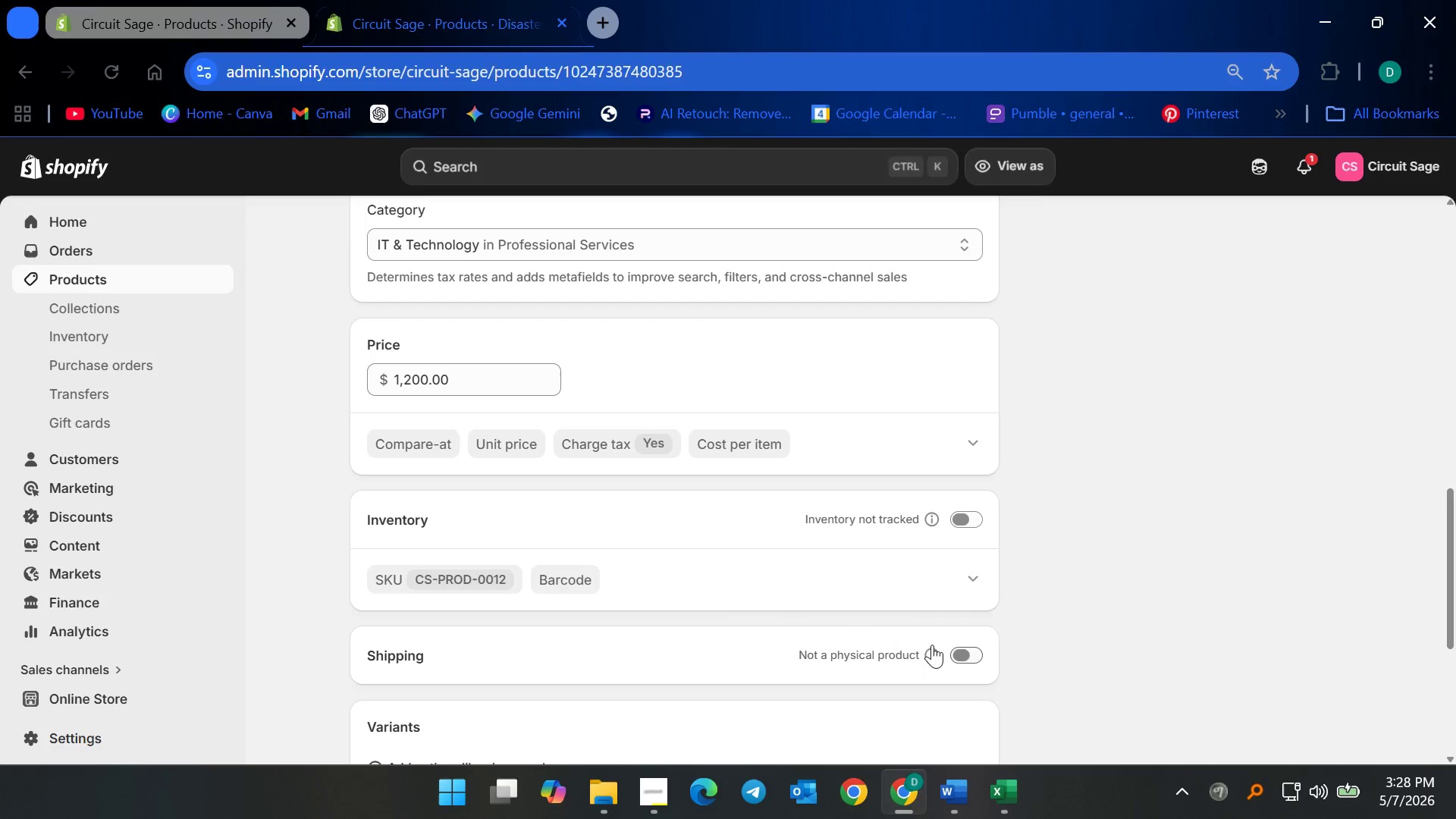 
scroll: coordinate [918, 648], scroll_direction: down, amount: 2.0
 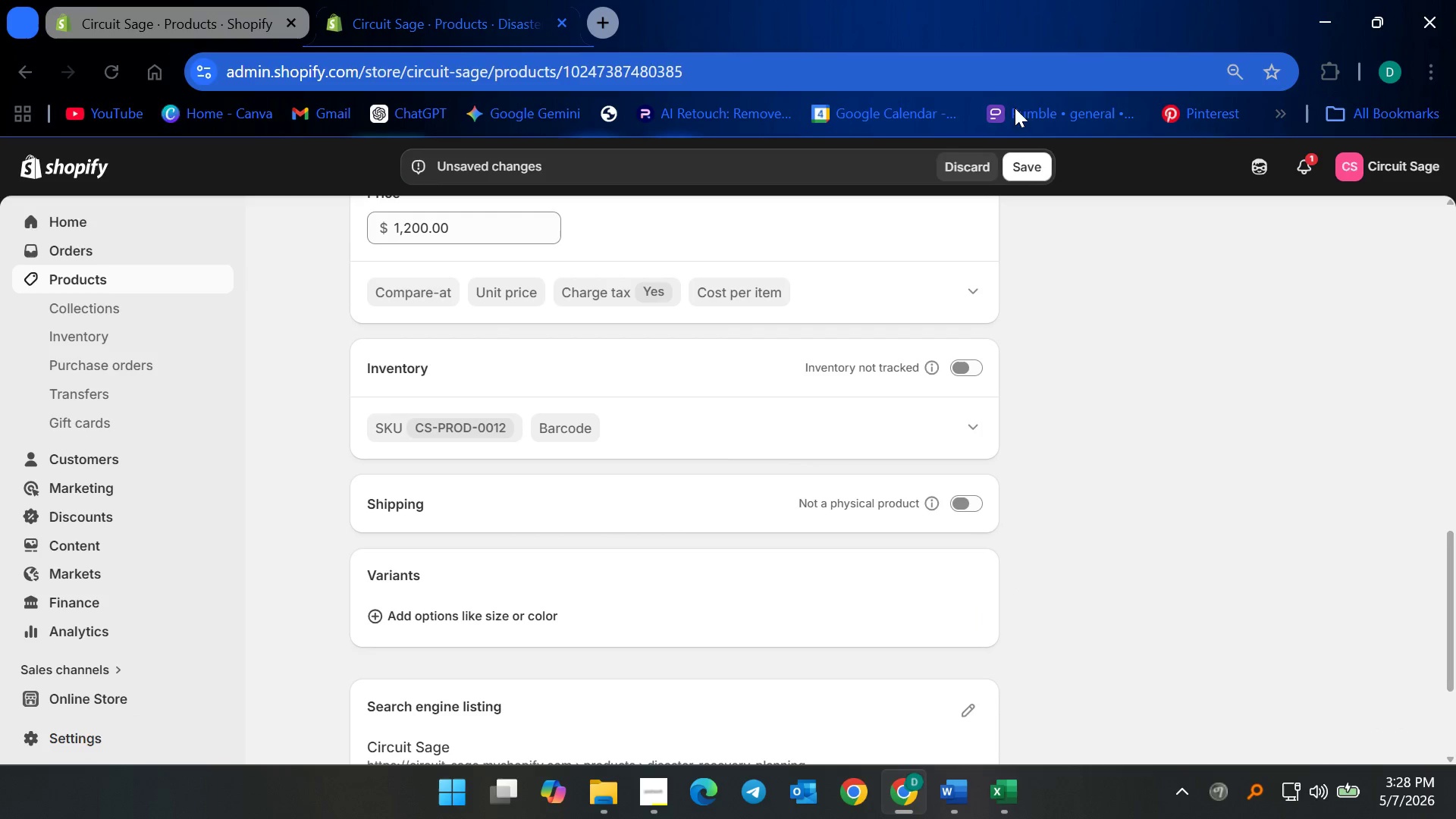 
left_click([1024, 162])
 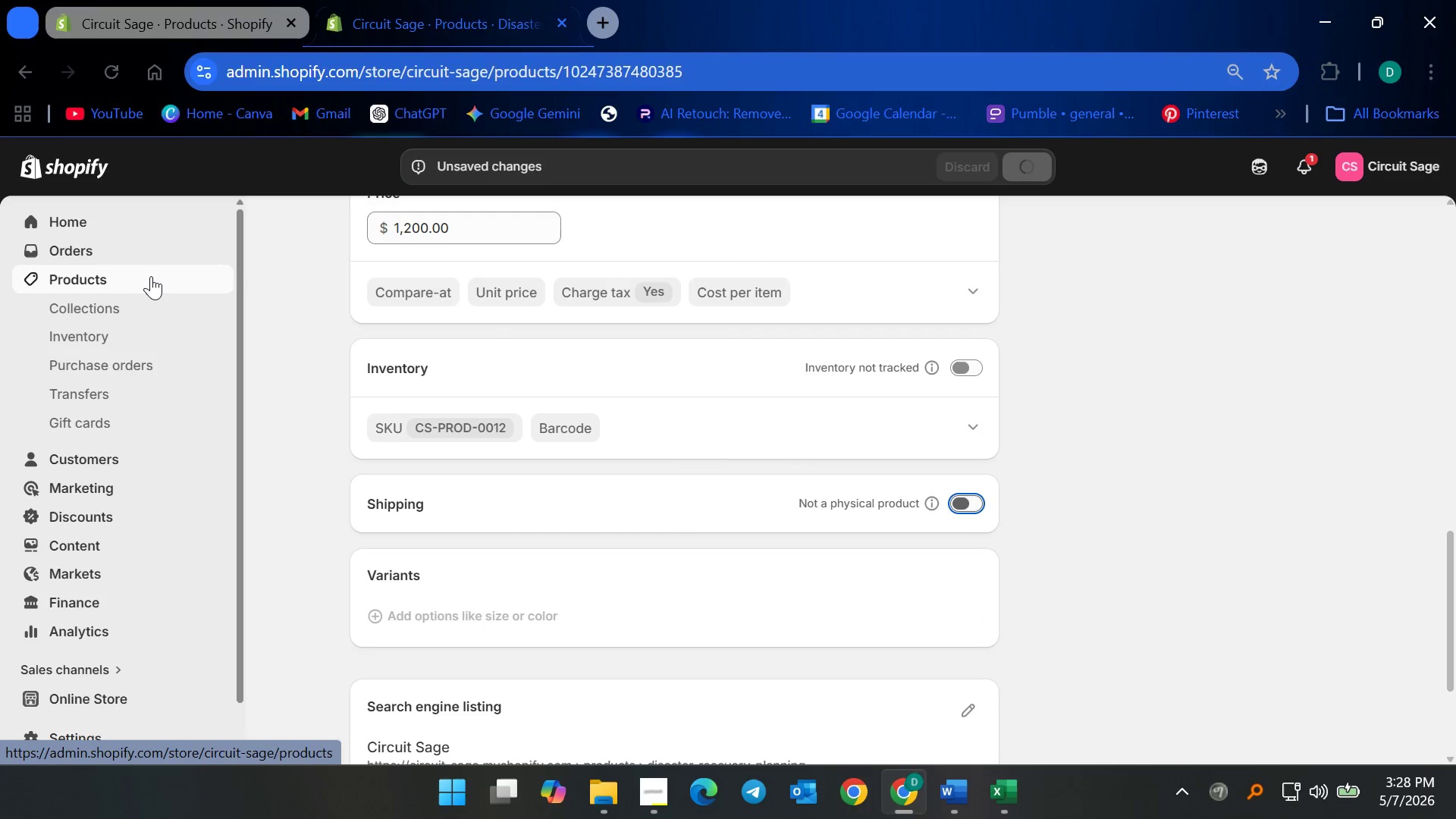 
left_click([151, 276])
 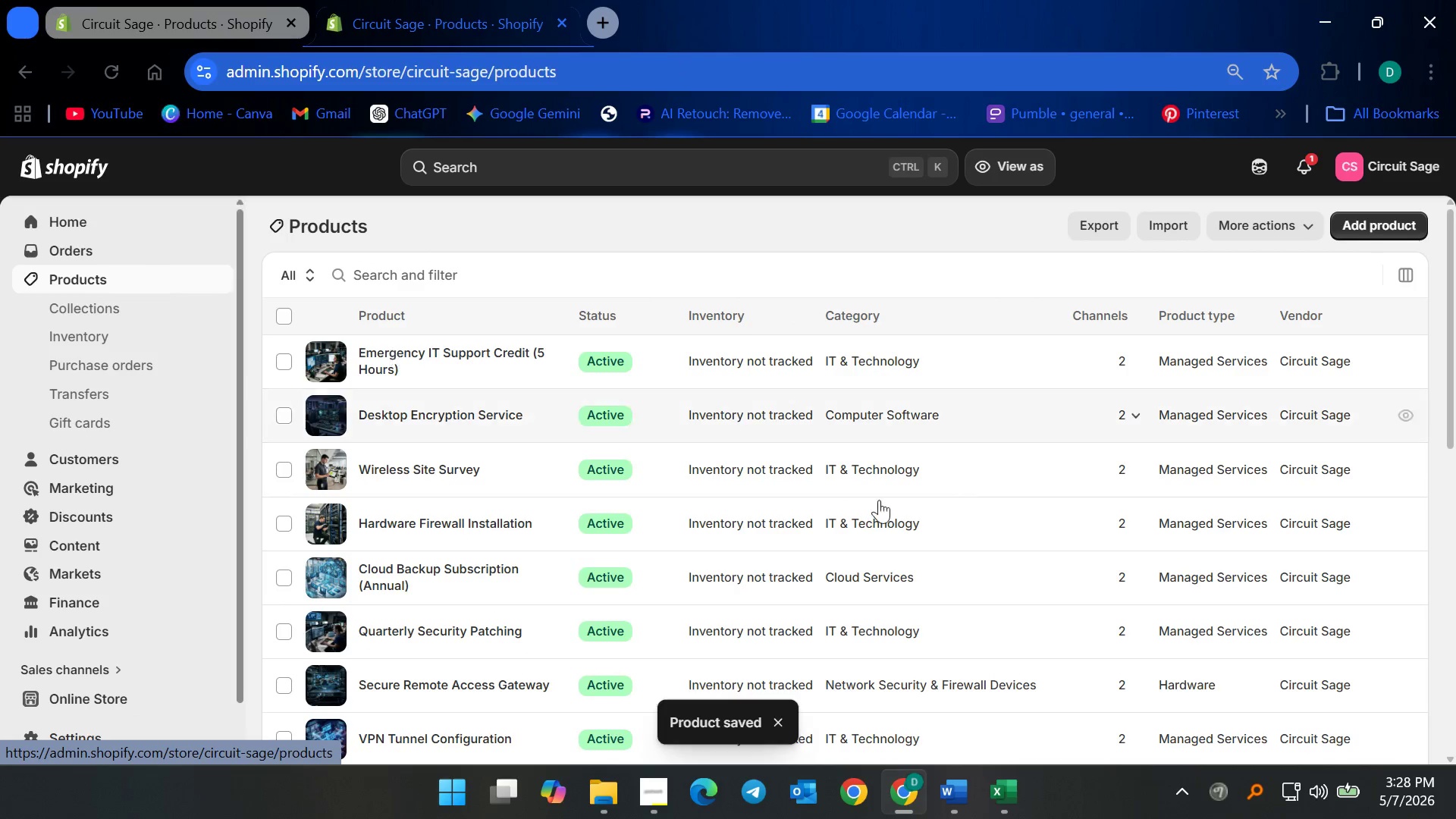 
scroll: coordinate [959, 573], scroll_direction: down, amount: 5.0
 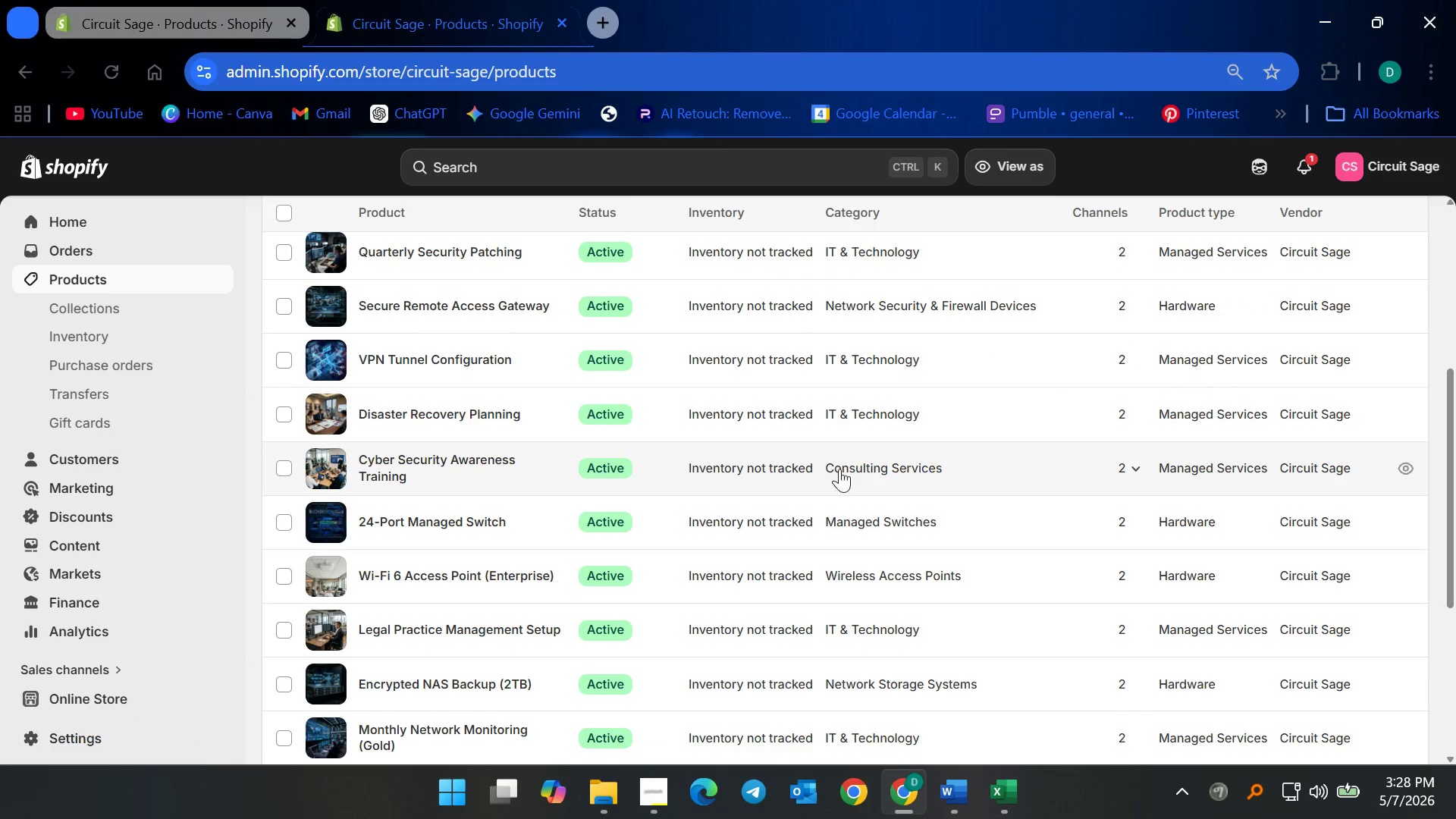 
scroll: coordinate [902, 519], scroll_direction: up, amount: 1.0
 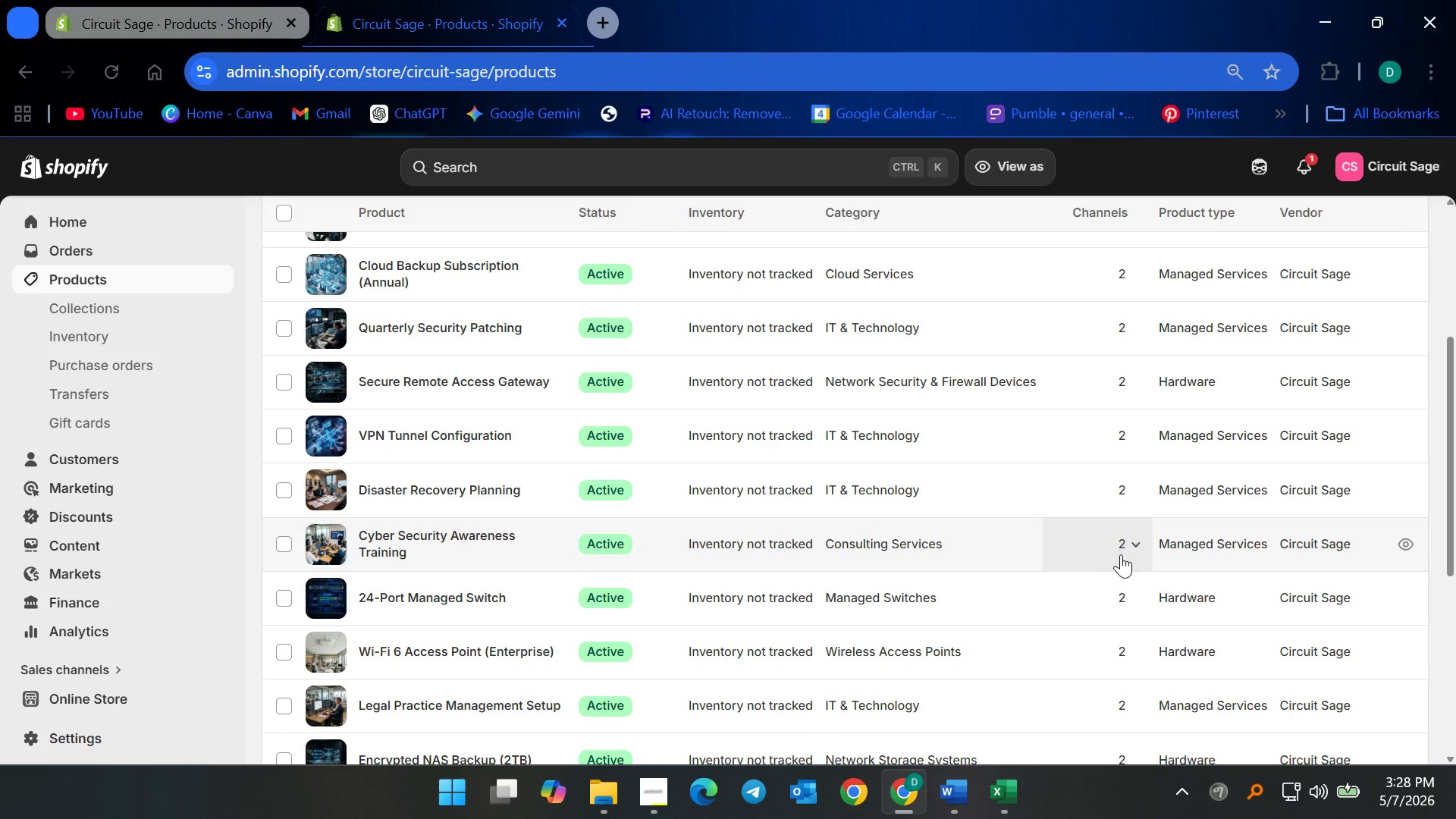 
scroll: coordinate [1075, 566], scroll_direction: down, amount: 4.0
 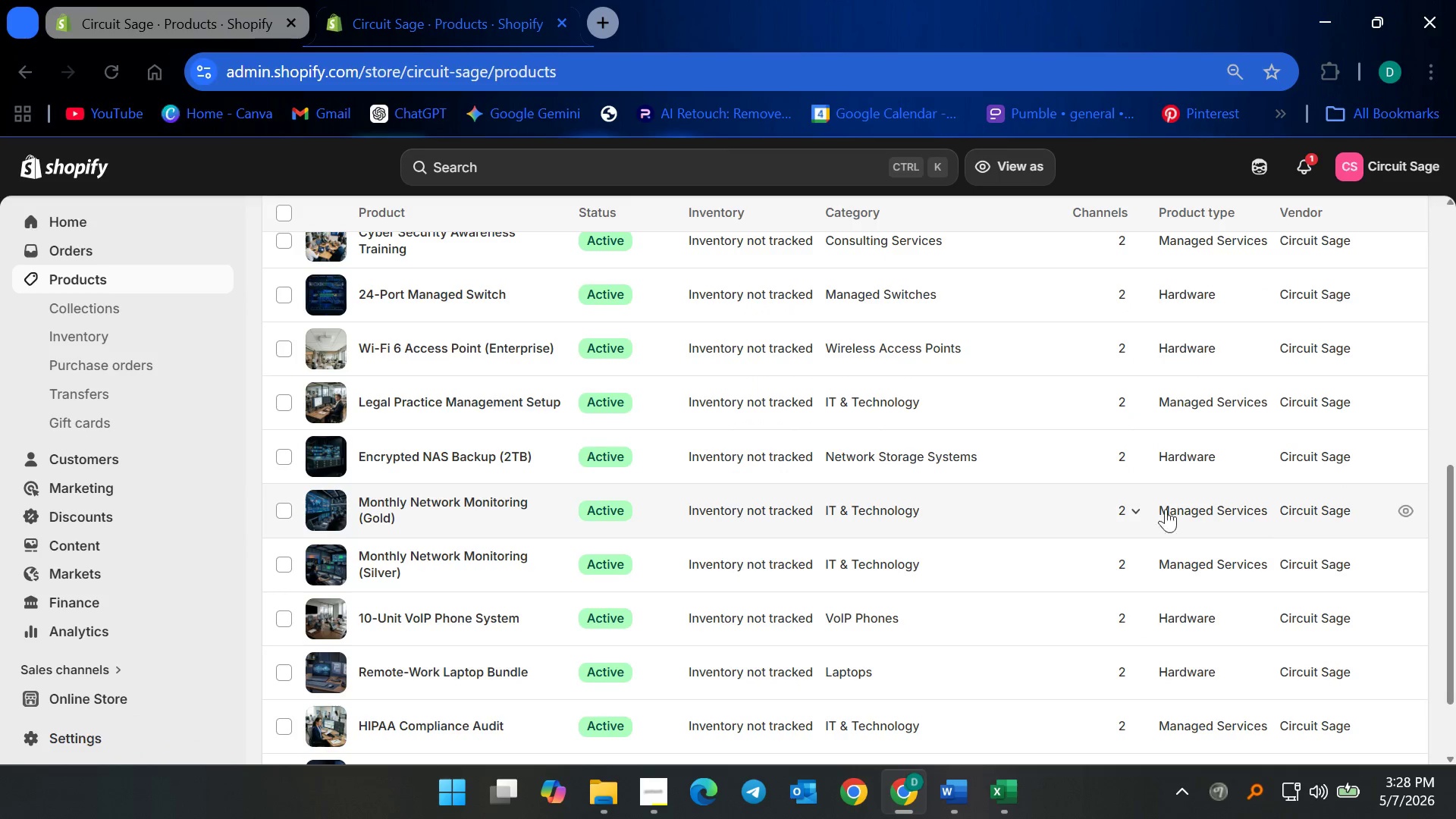 
scroll: coordinate [488, 340], scroll_direction: up, amount: 3.0
 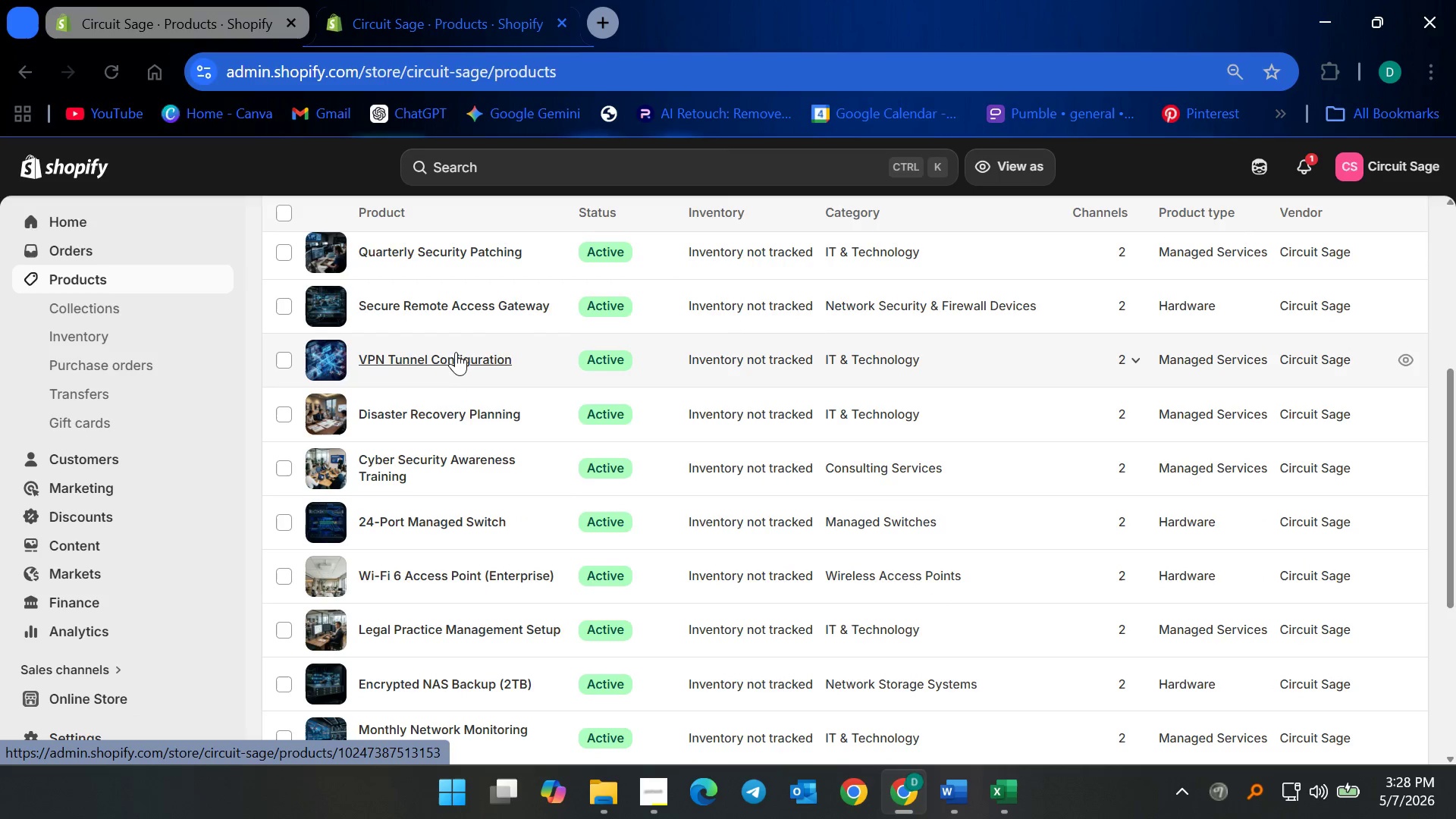 
left_click([454, 355])
 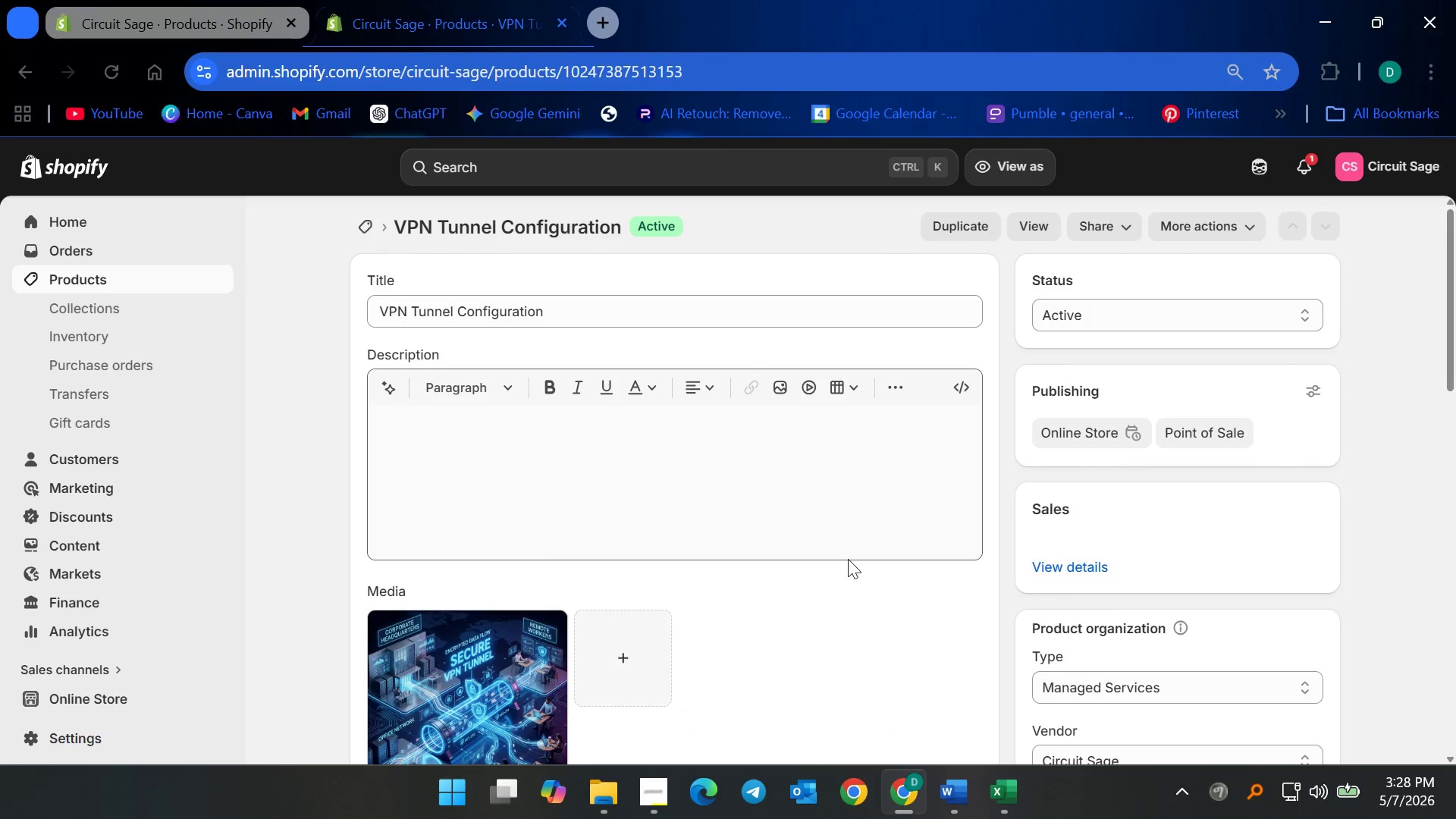 
scroll: coordinate [869, 600], scroll_direction: down, amount: 6.0
 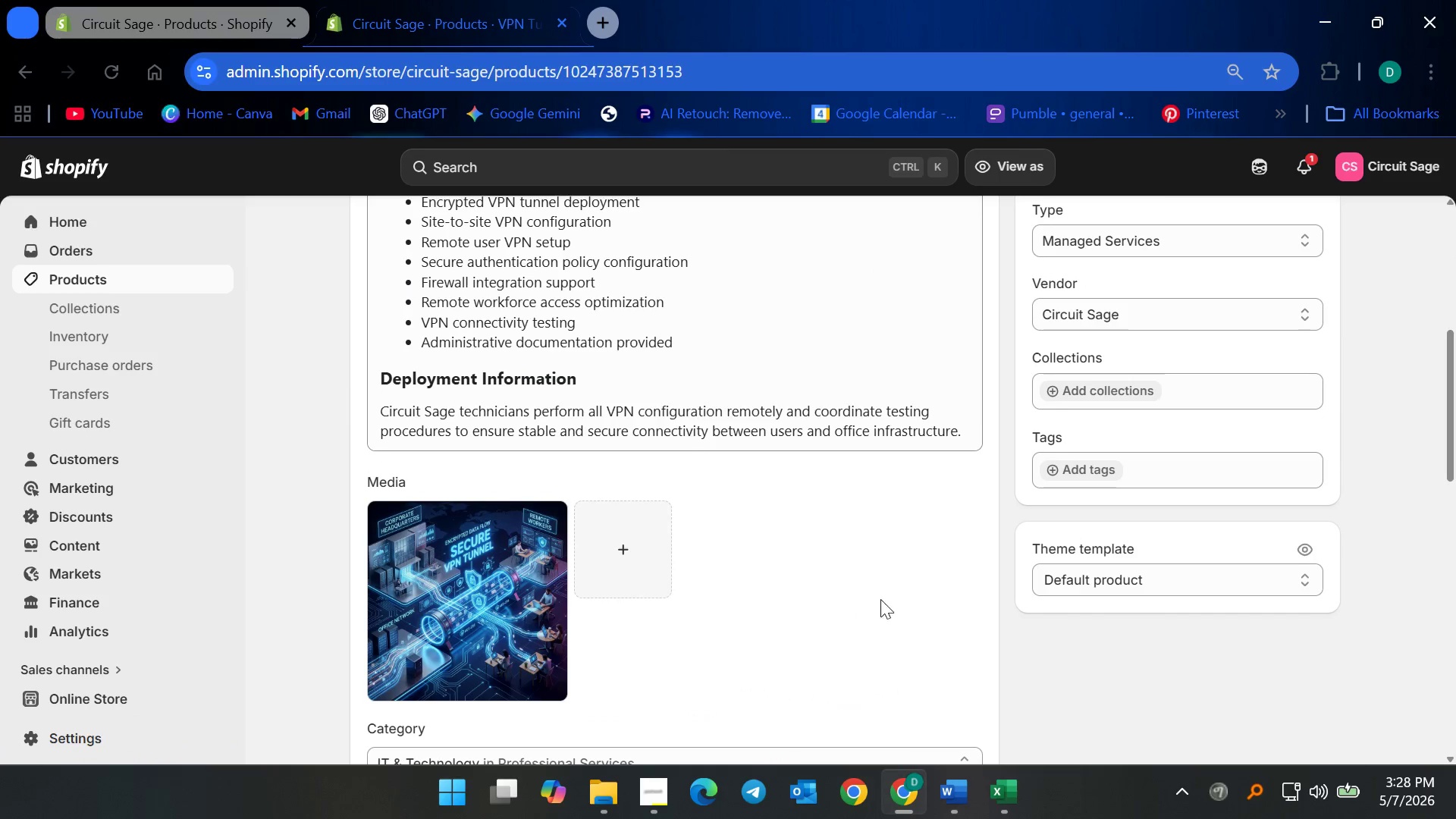 
scroll: coordinate [895, 599], scroll_direction: up, amount: 2.0
 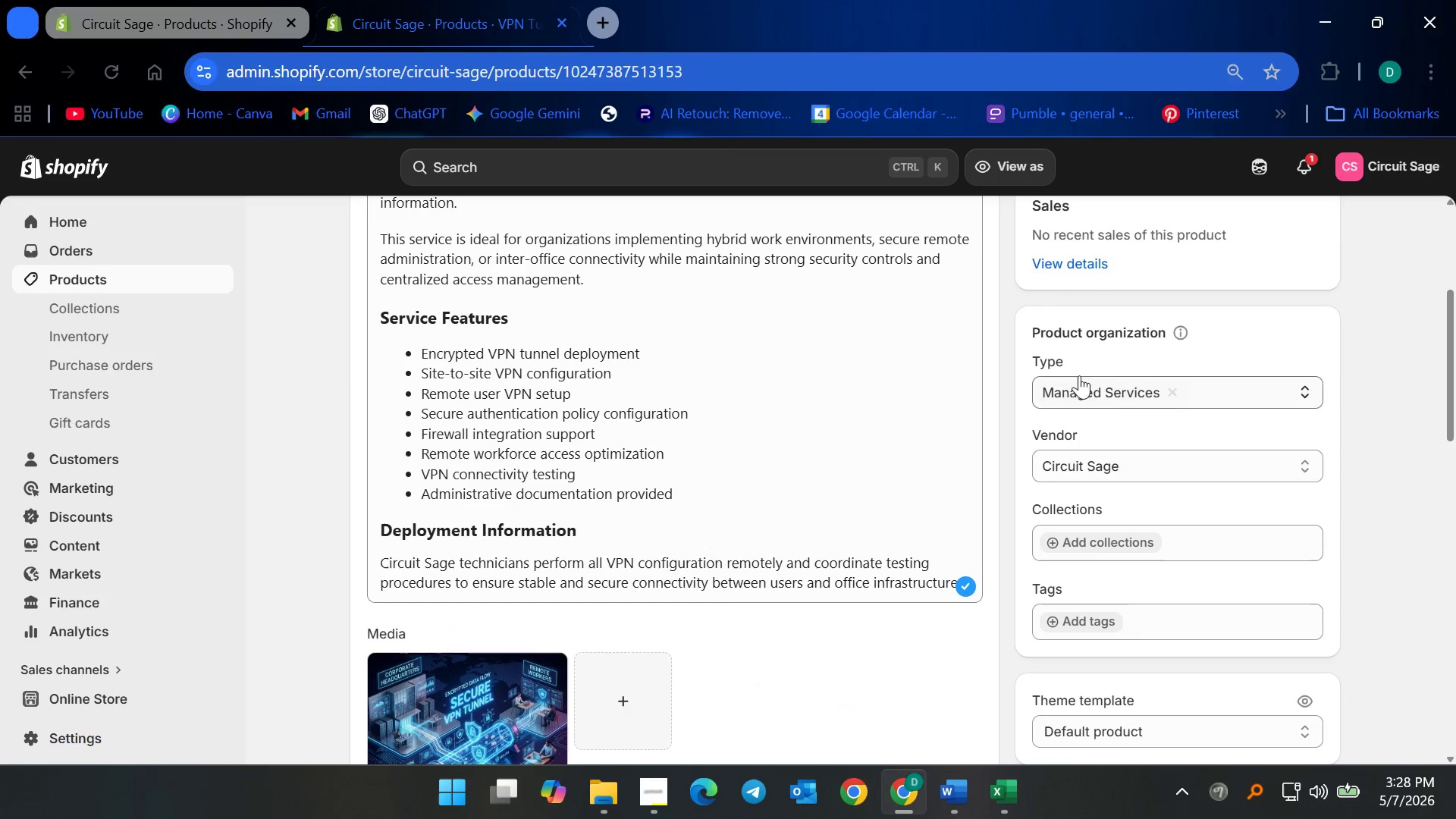 
scroll: coordinate [929, 583], scroll_direction: down, amount: 10.0
 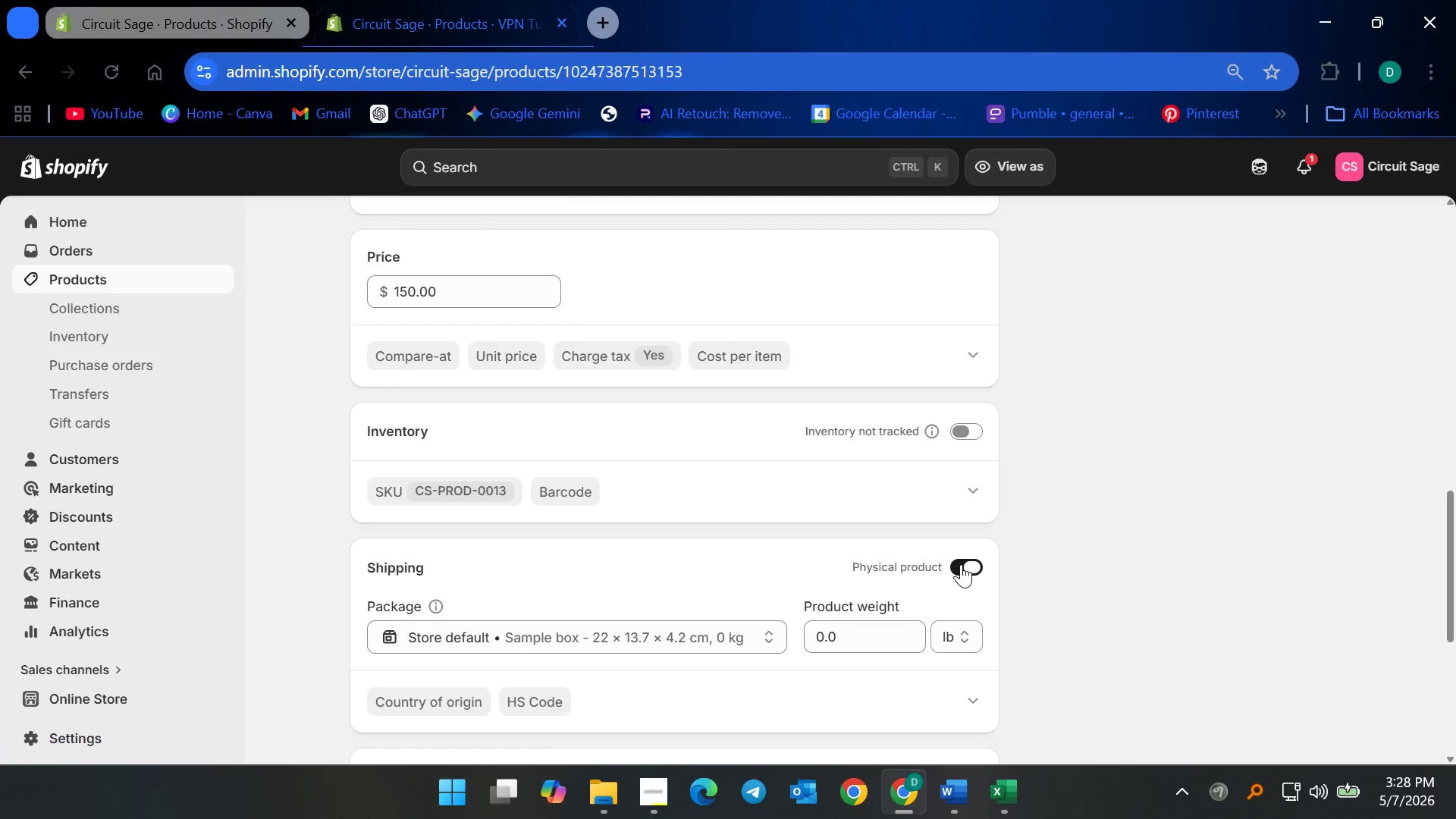 
left_click([964, 564])
 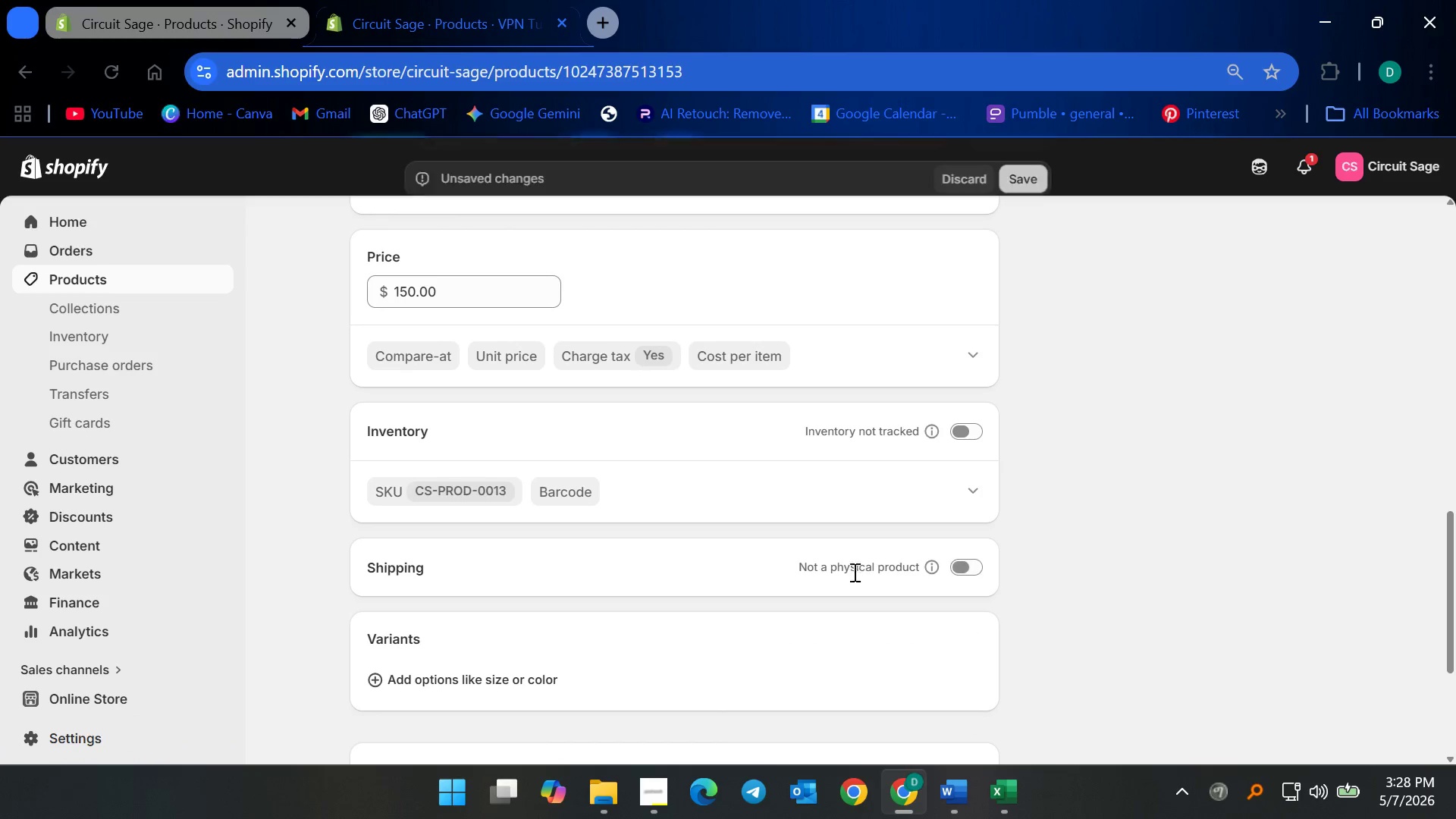 
scroll: coordinate [852, 575], scroll_direction: down, amount: 4.0
 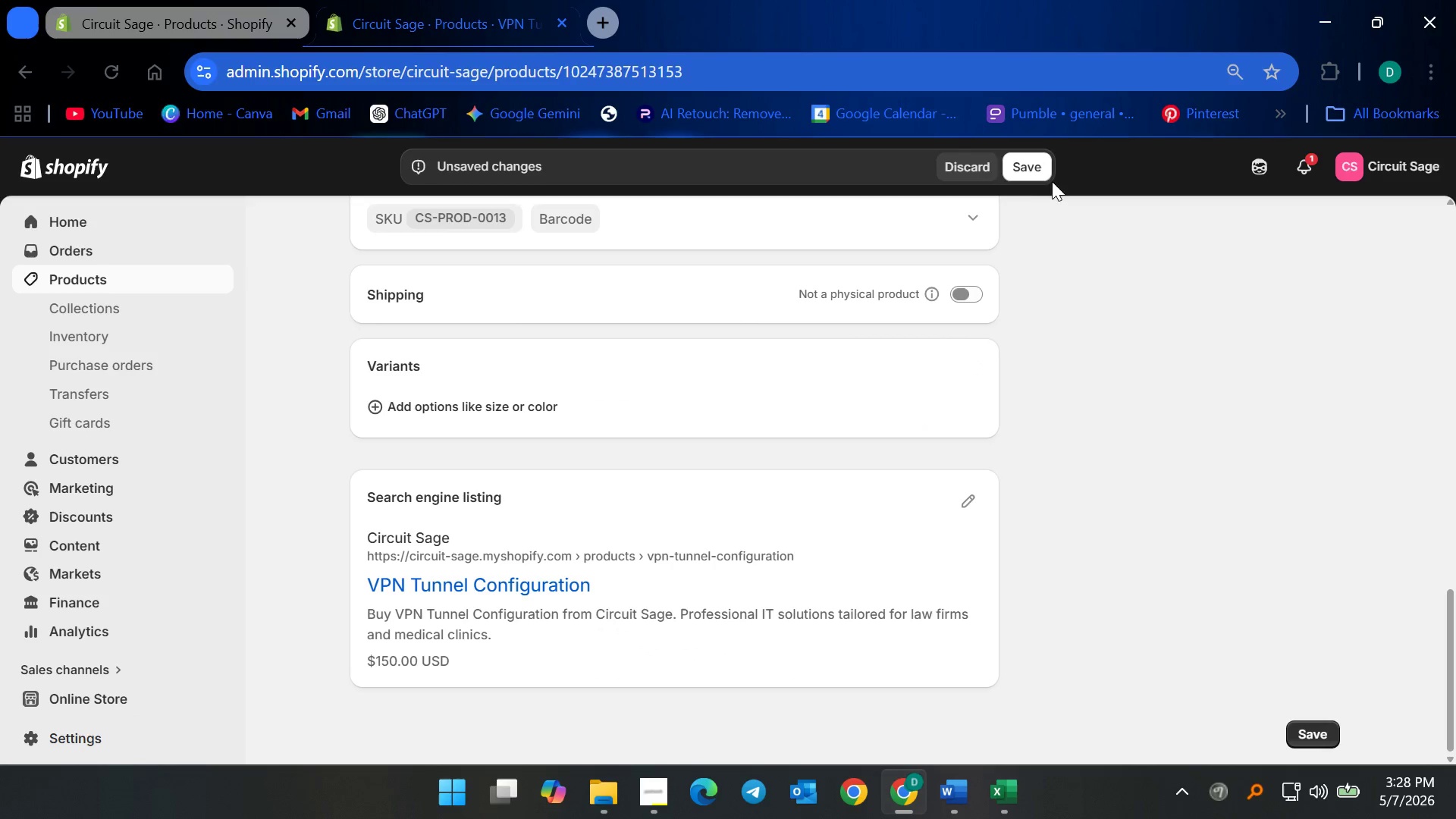 
left_click([1011, 165])
 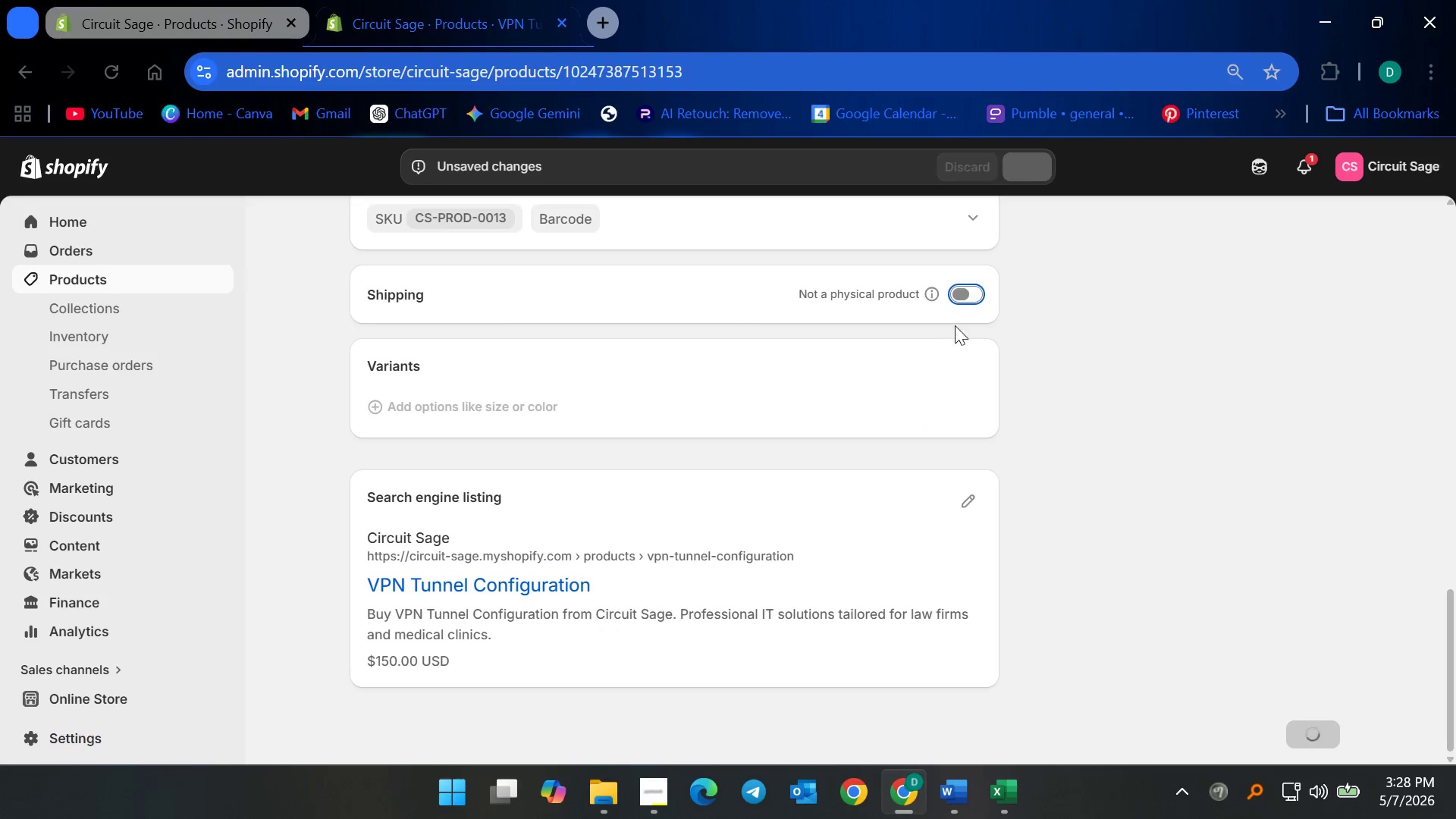 
scroll: coordinate [844, 397], scroll_direction: up, amount: 8.0
 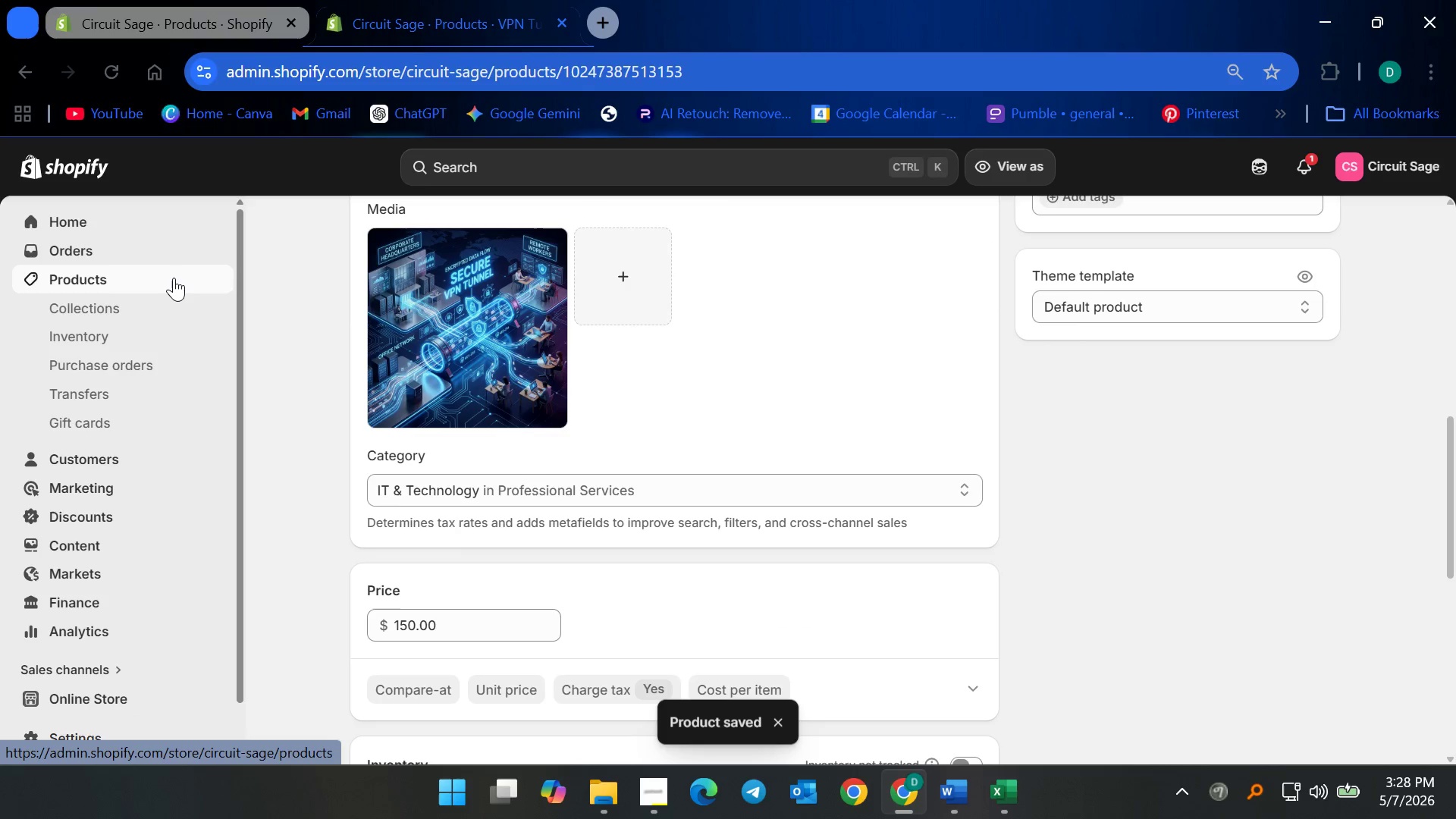 
left_click([174, 278])
 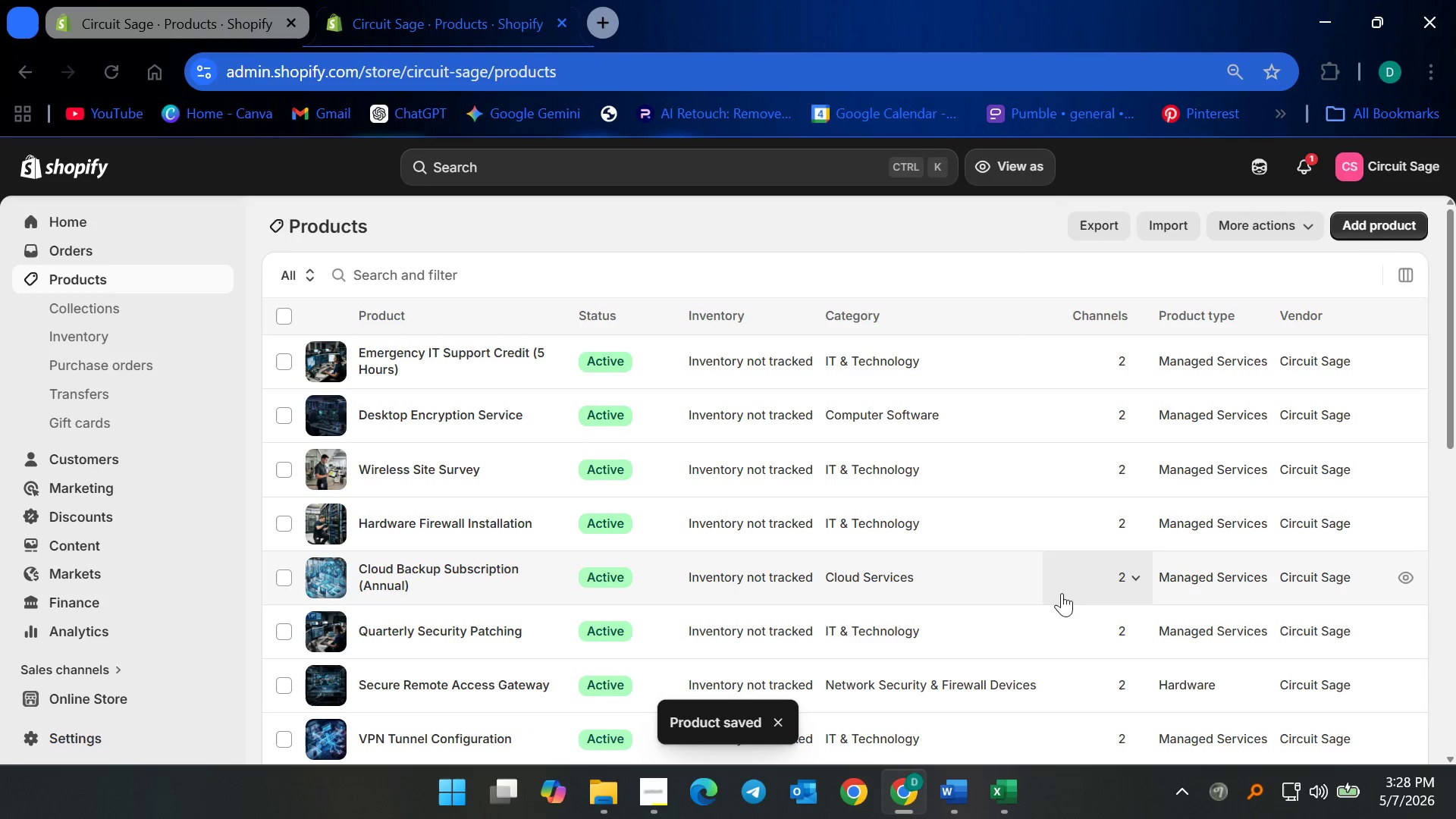 
left_click([656, 790])